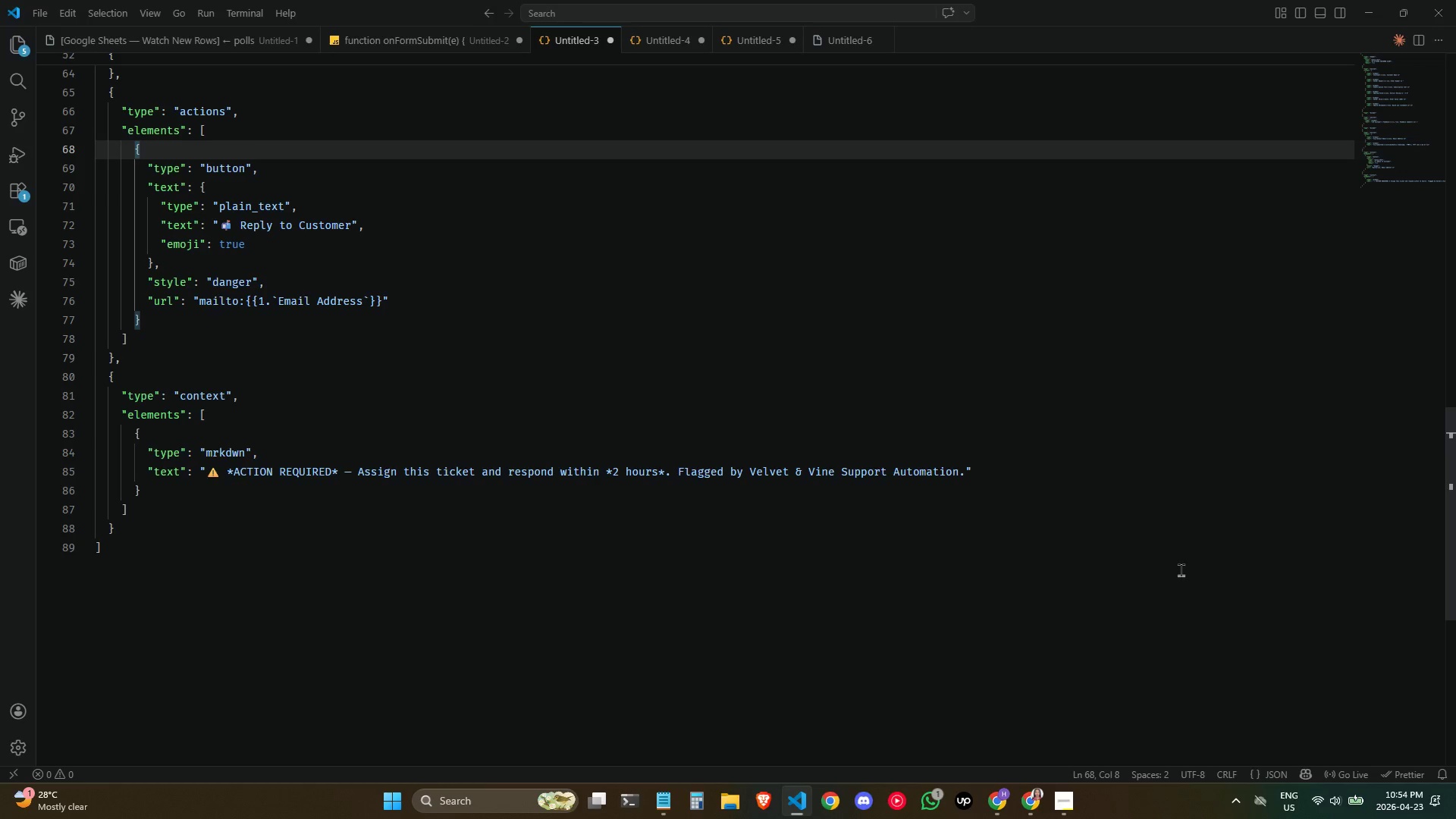 
key(Control+CapsLock)
 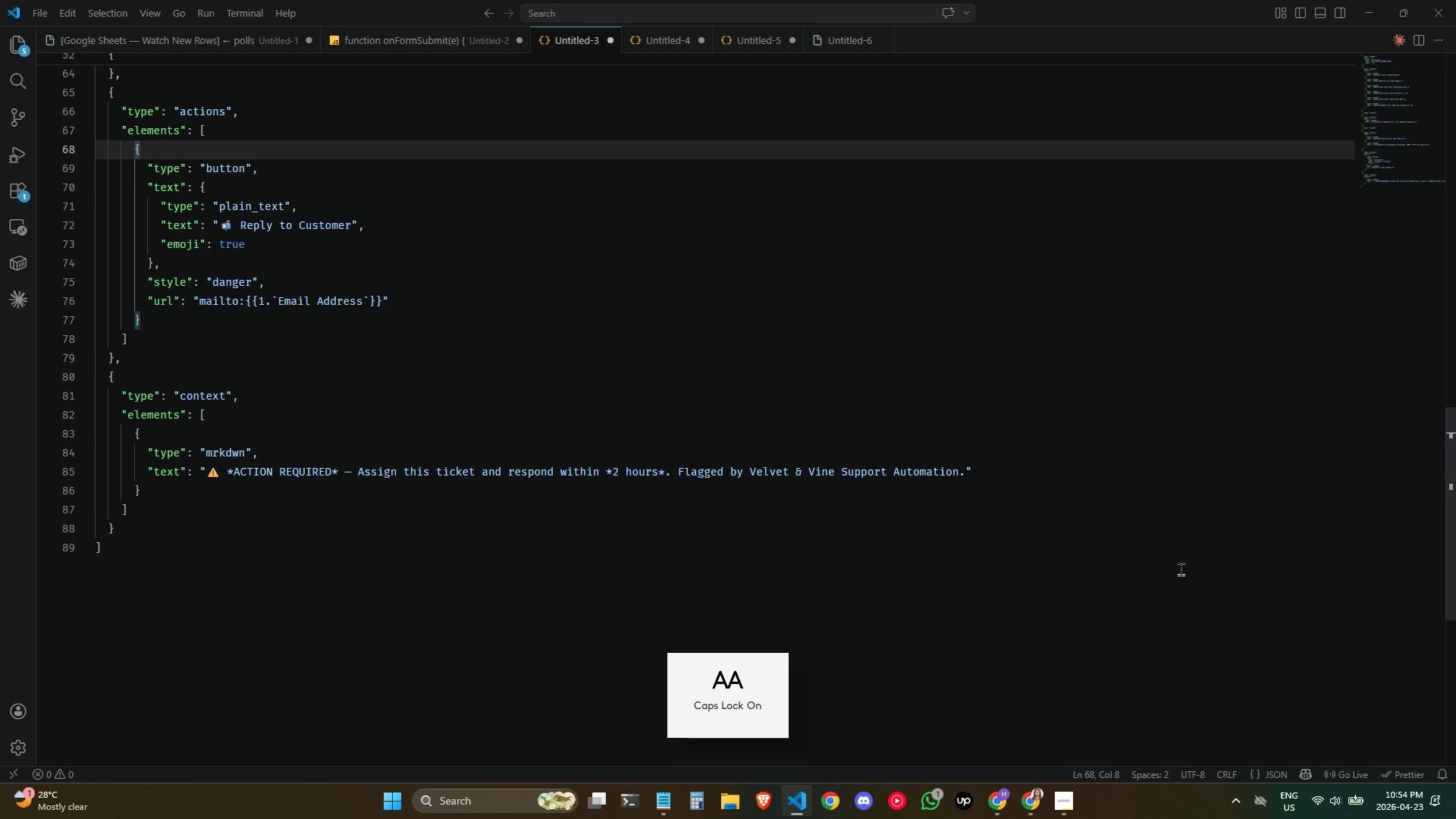 
key(CapsLock)
 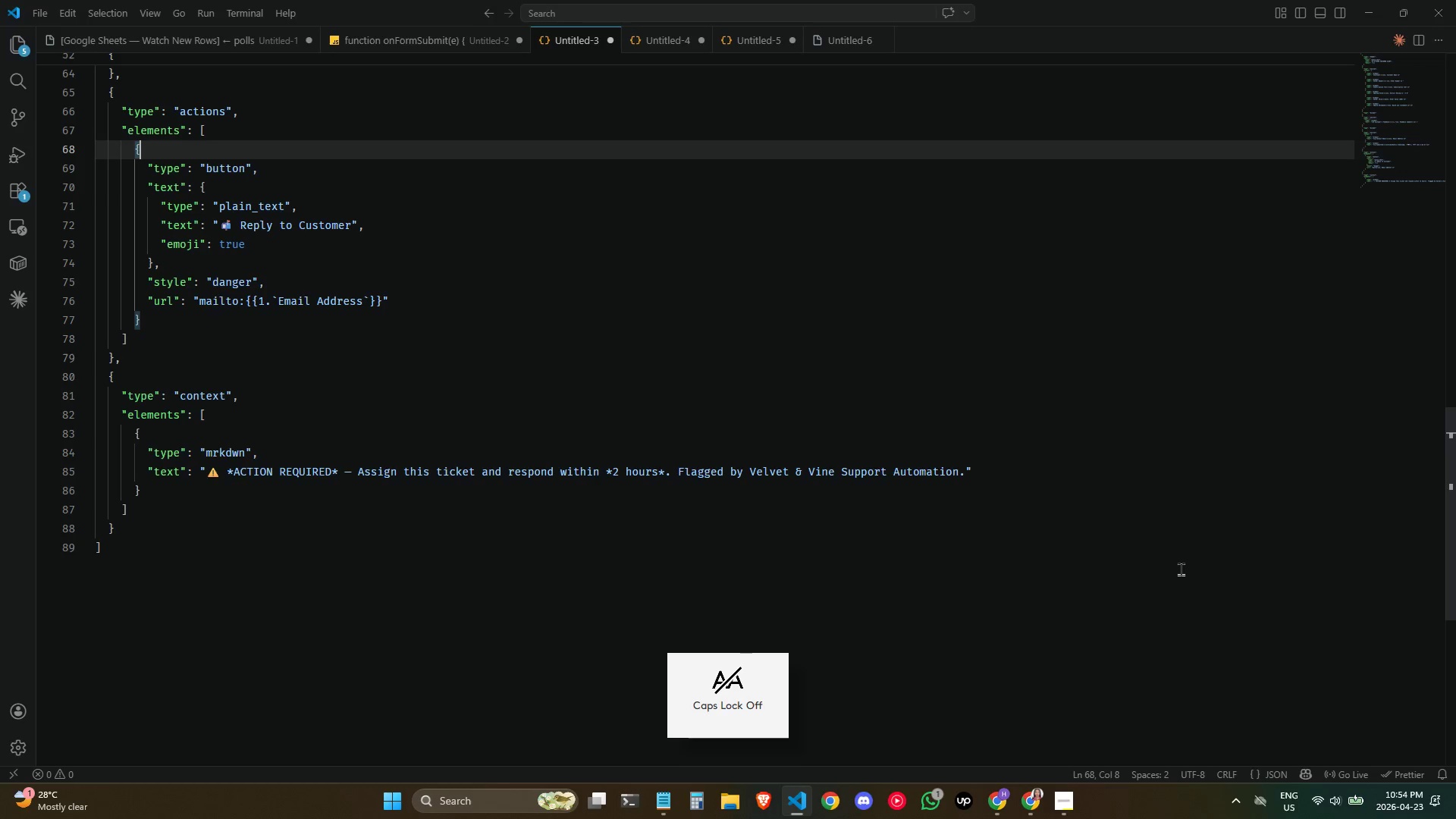 
key(Control+ControlLeft)
 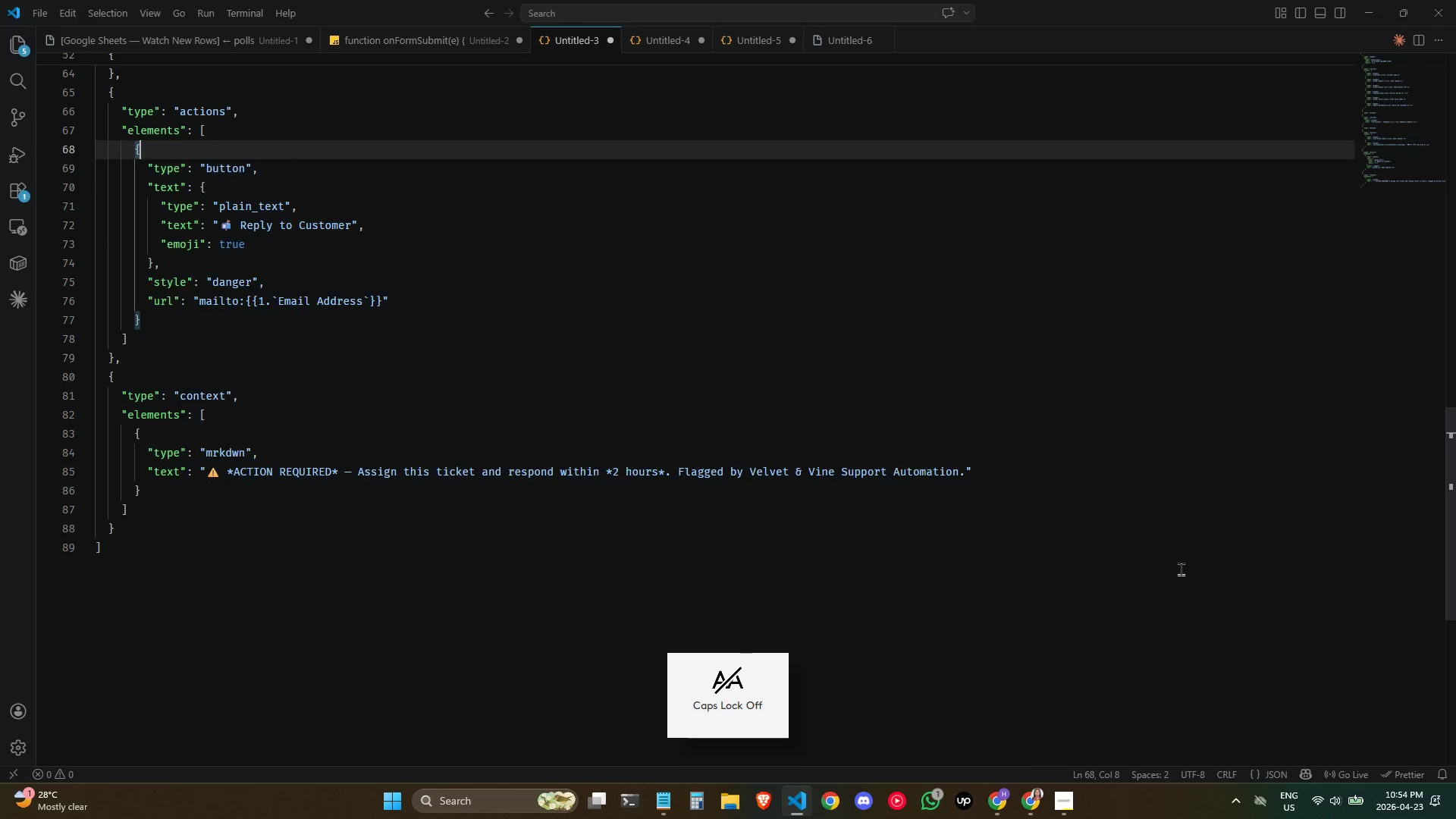 
key(Control+A)
 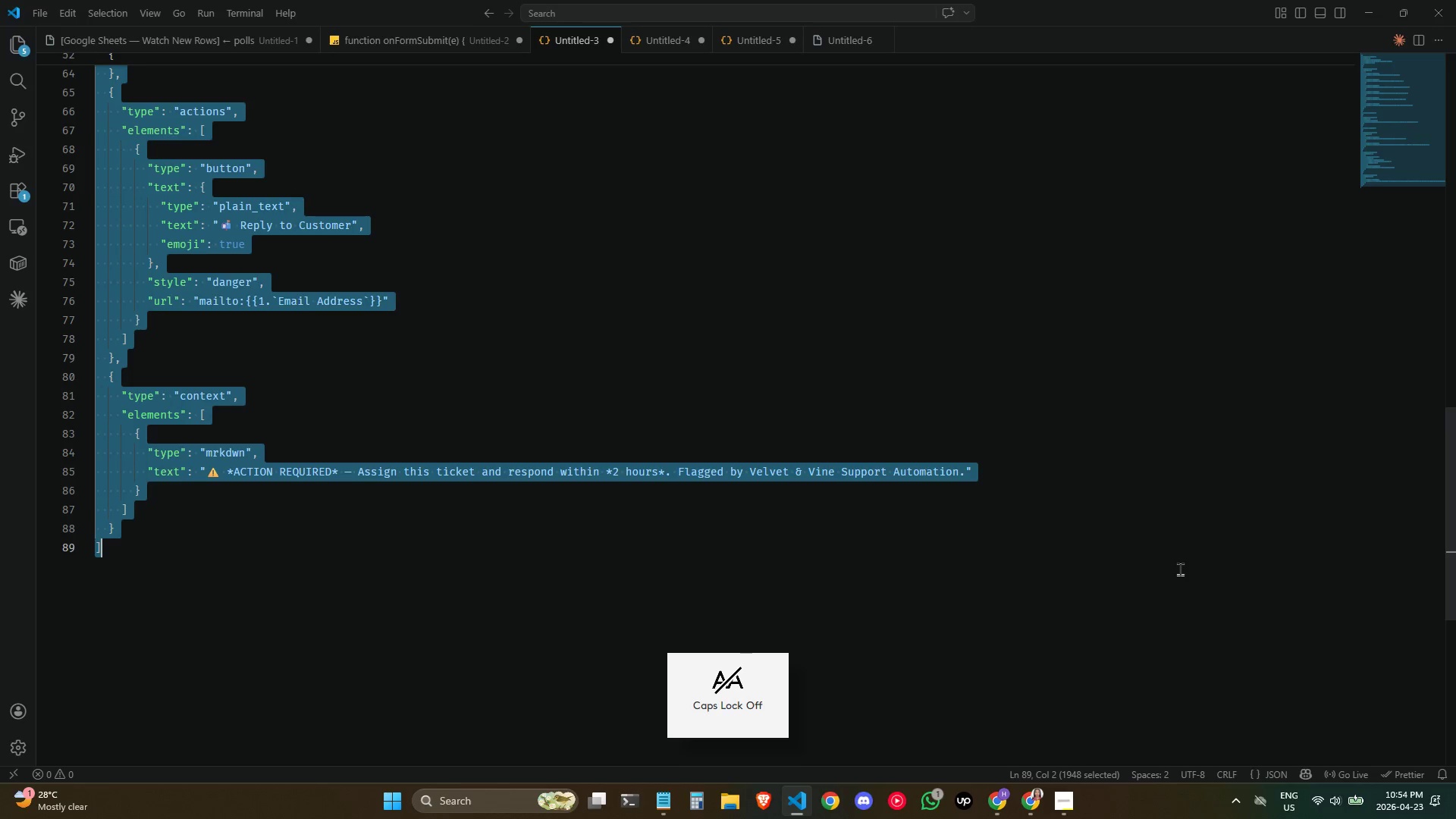 
key(Control+C)
 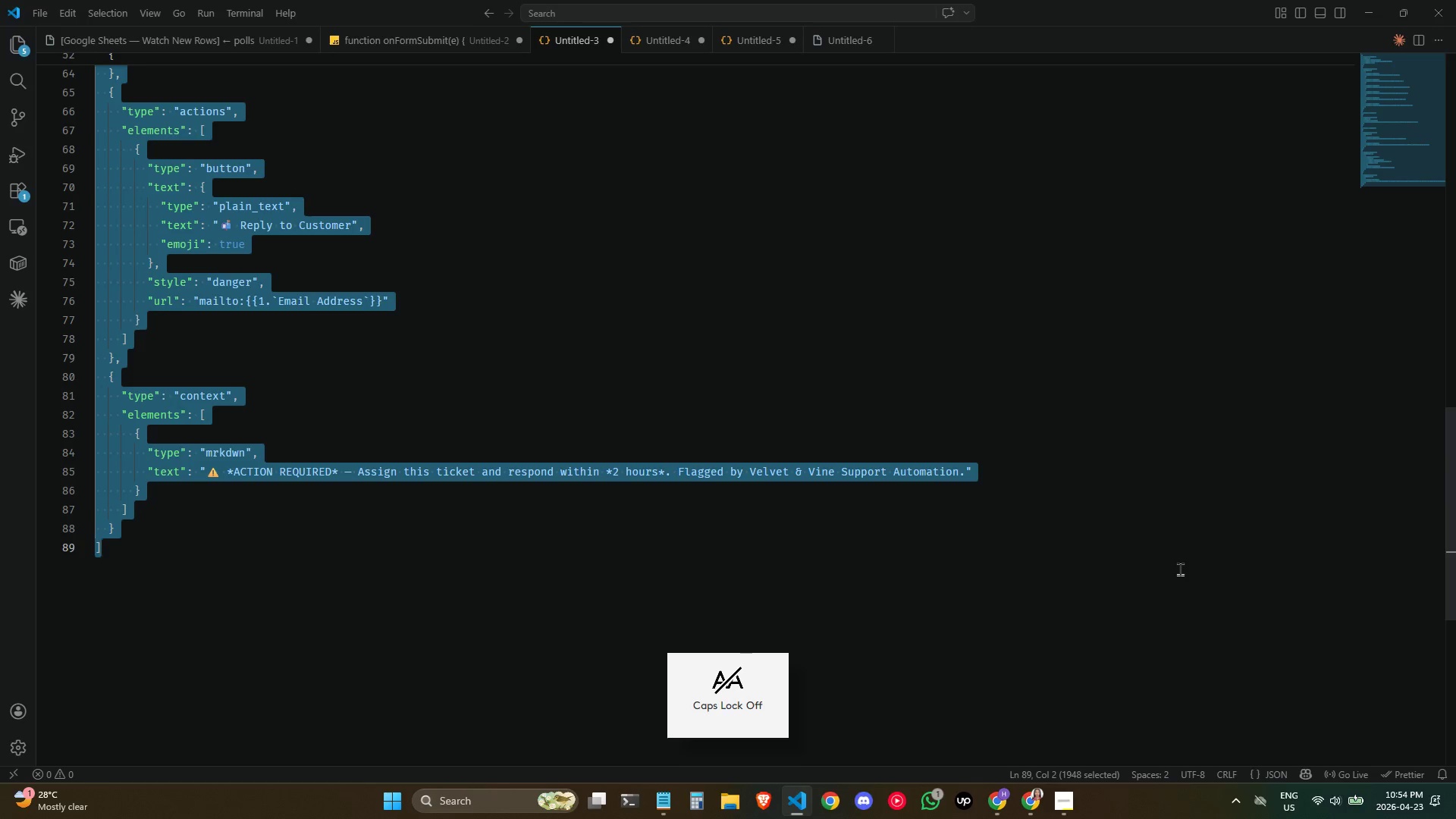 
key(Control+C)
 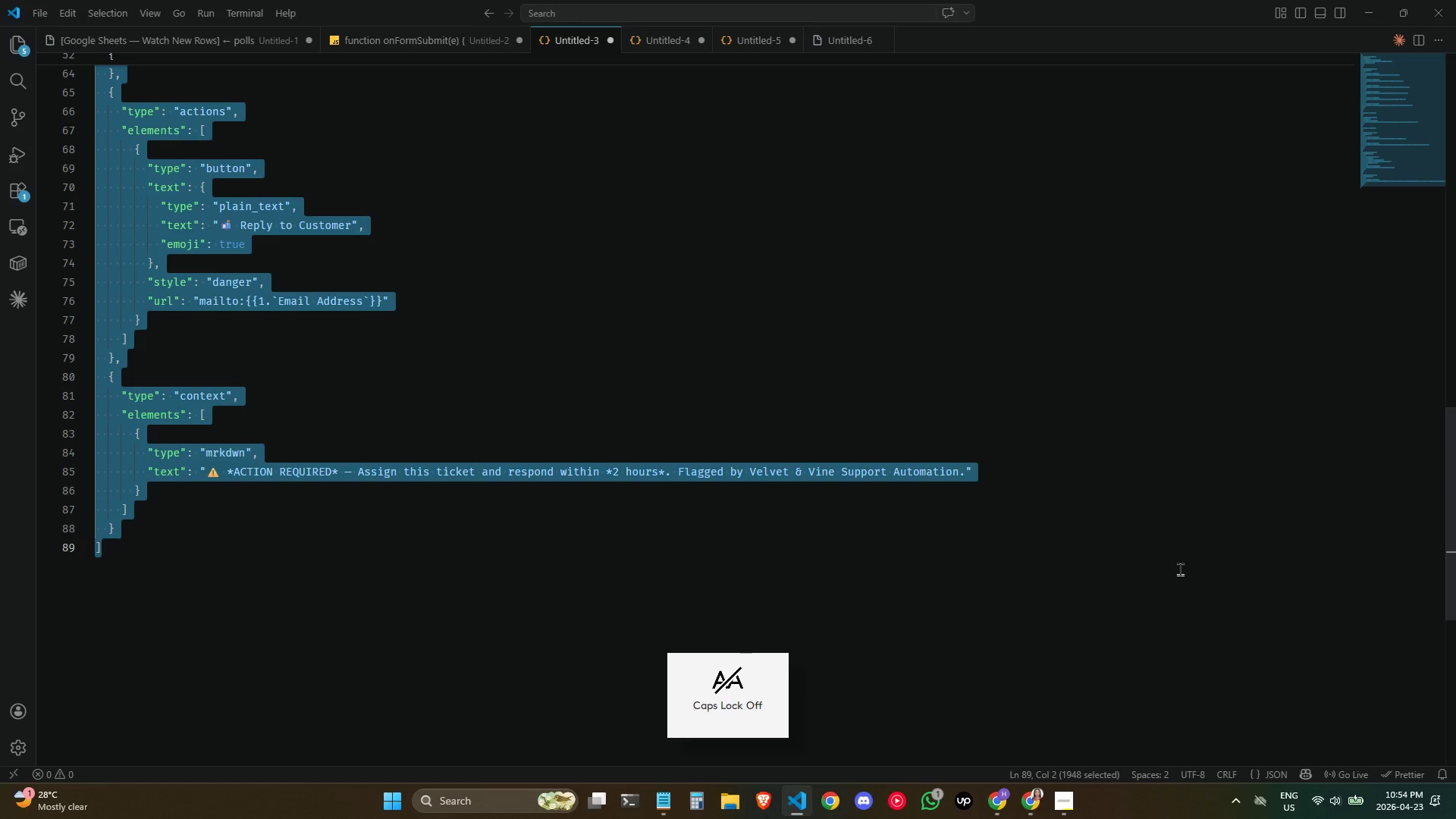 
key(Control+C)
 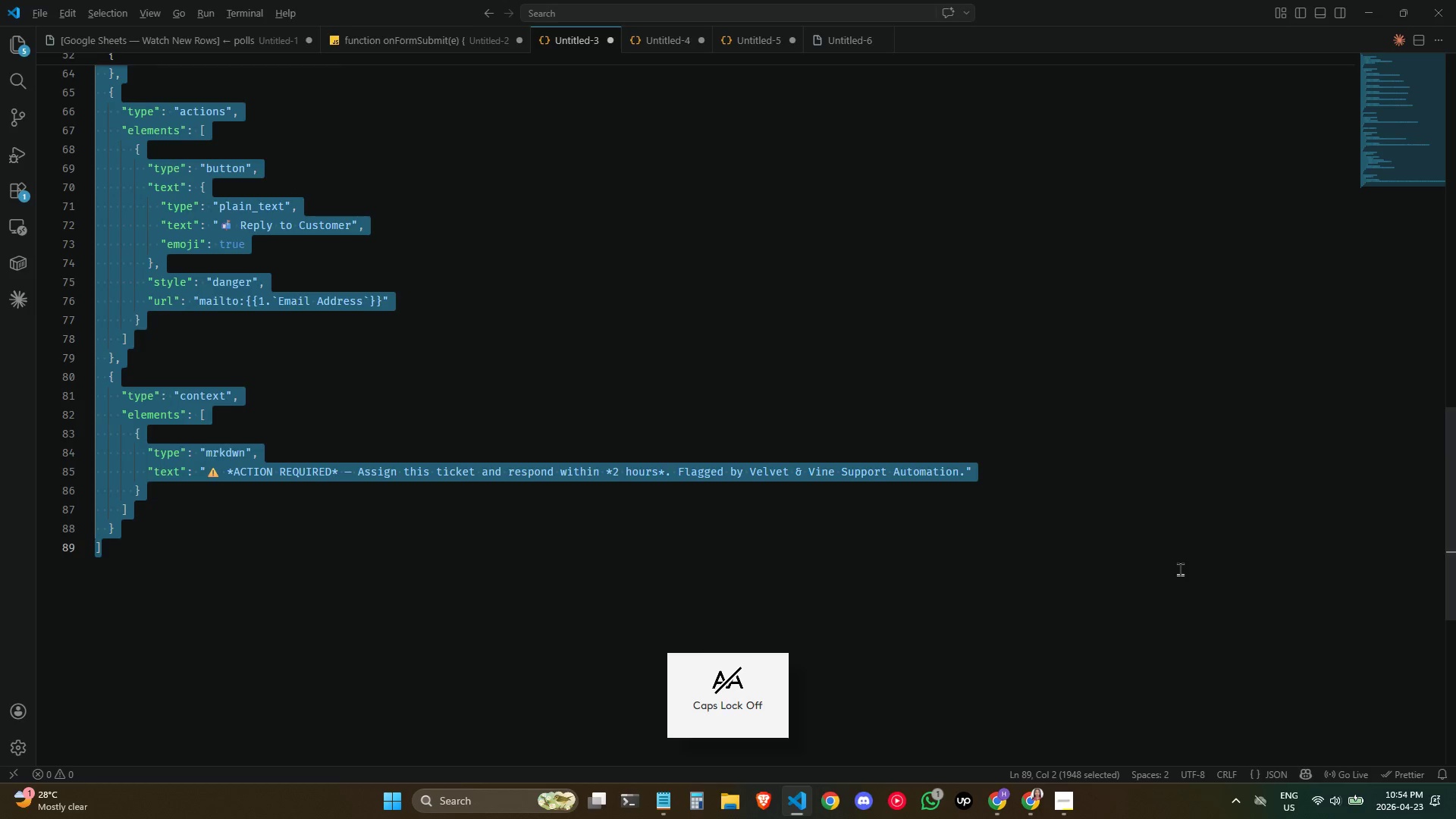 
key(Alt+AltLeft)
 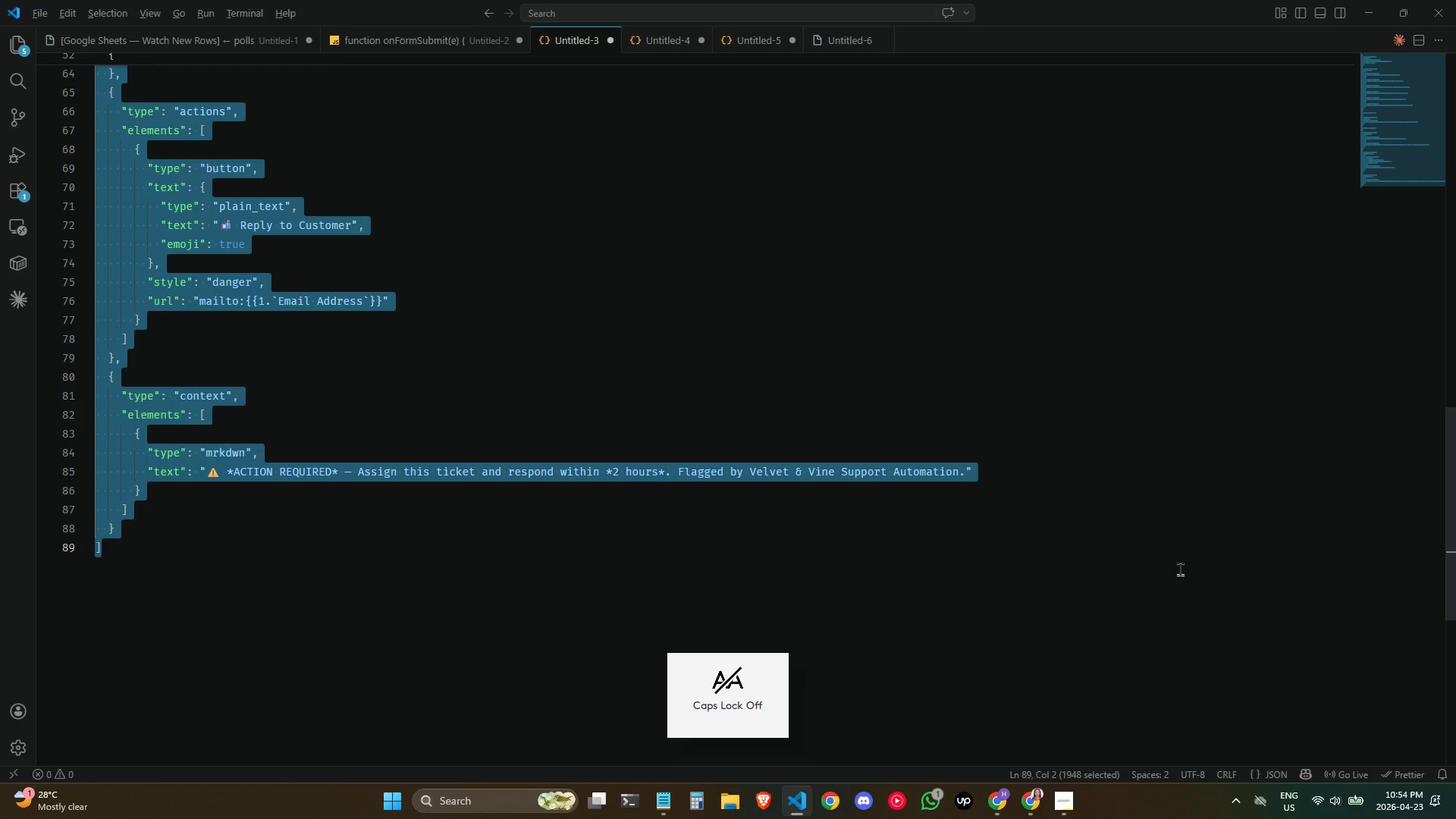 
key(Alt+Tab)
 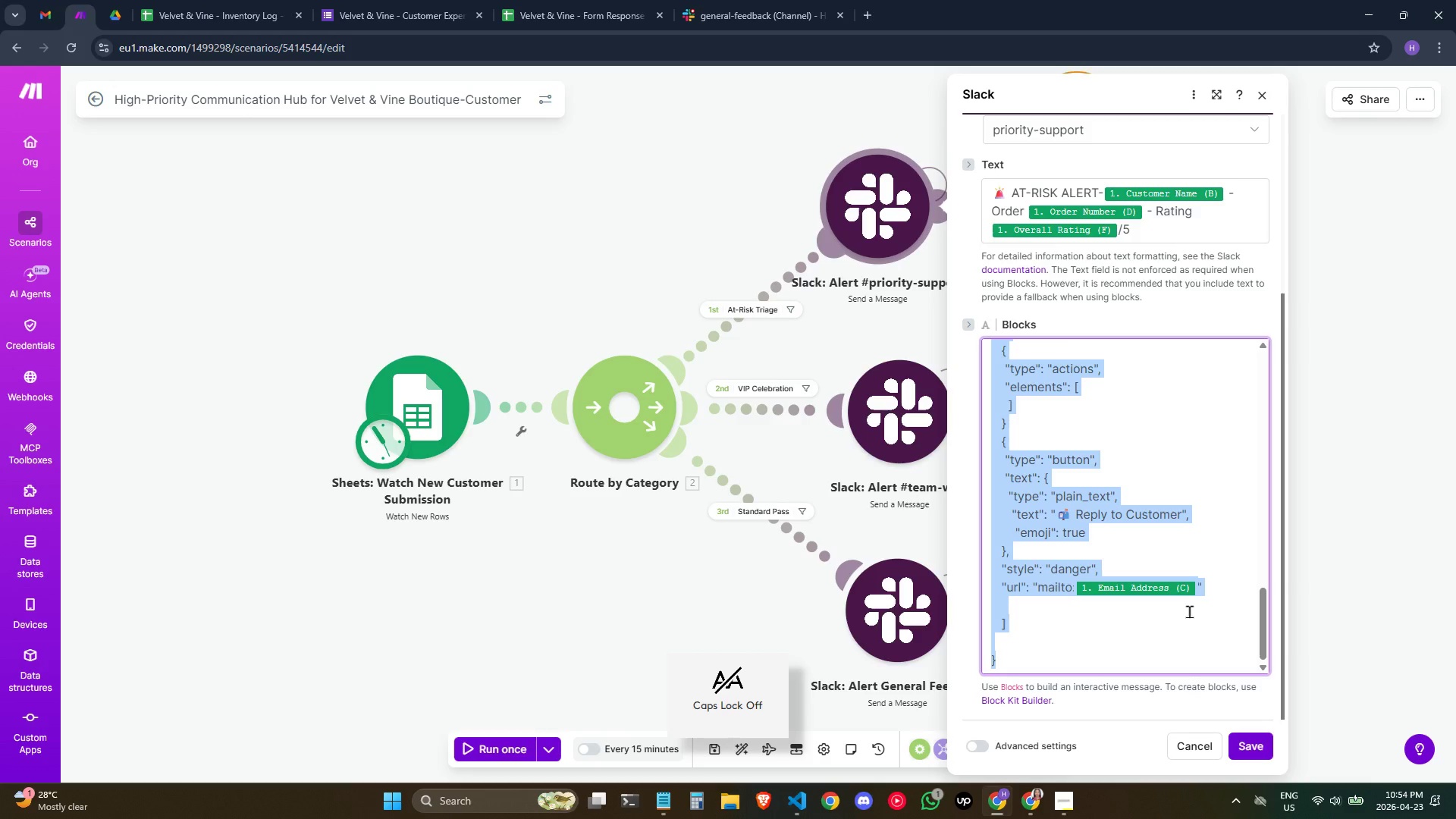 
key(Control+A)
 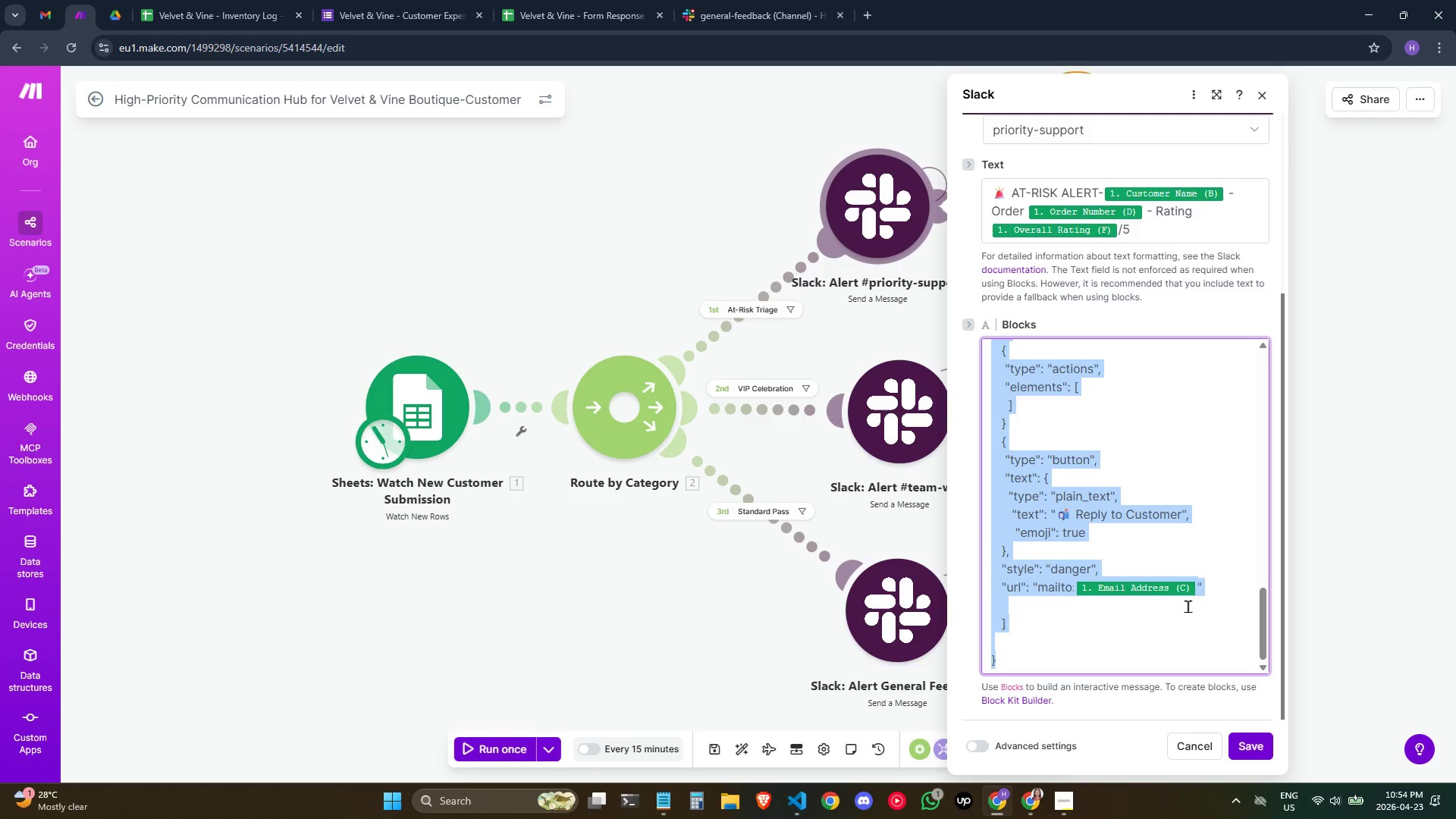 
key(Control+V)
 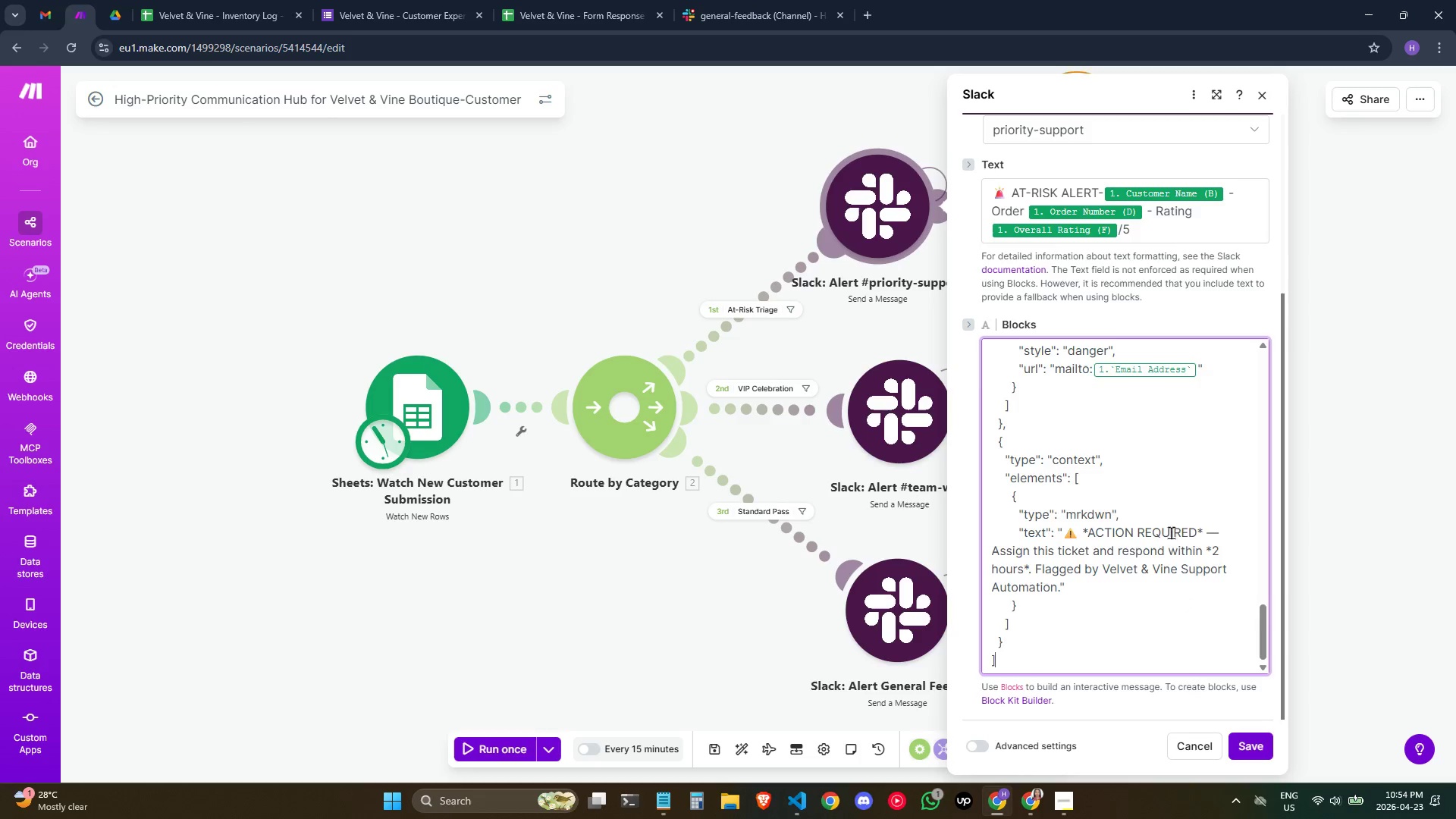 
scroll: coordinate [1168, 525], scroll_direction: up, amount: 13.0
 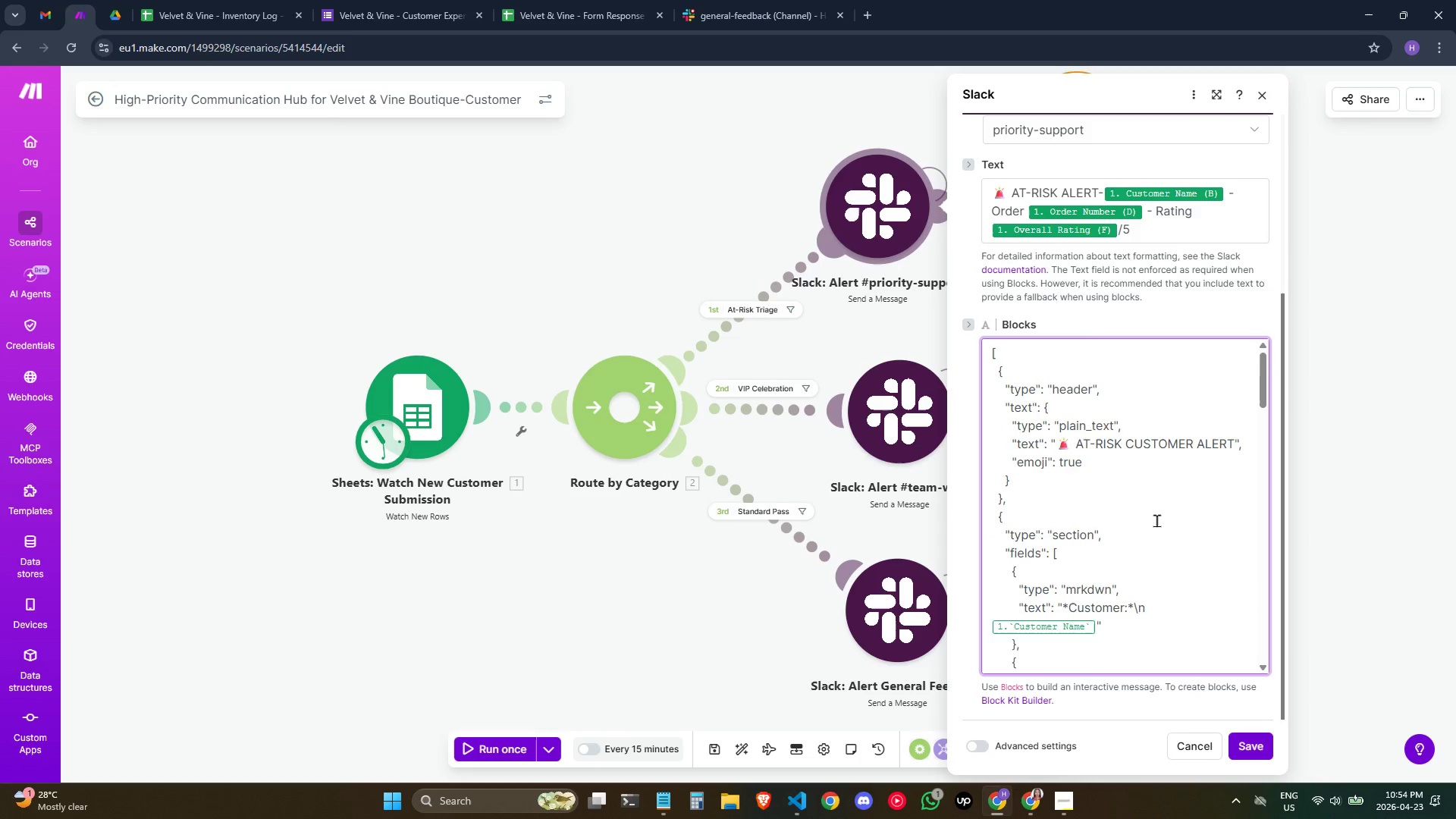 
scroll: coordinate [1156, 520], scroll_direction: down, amount: 1.0
 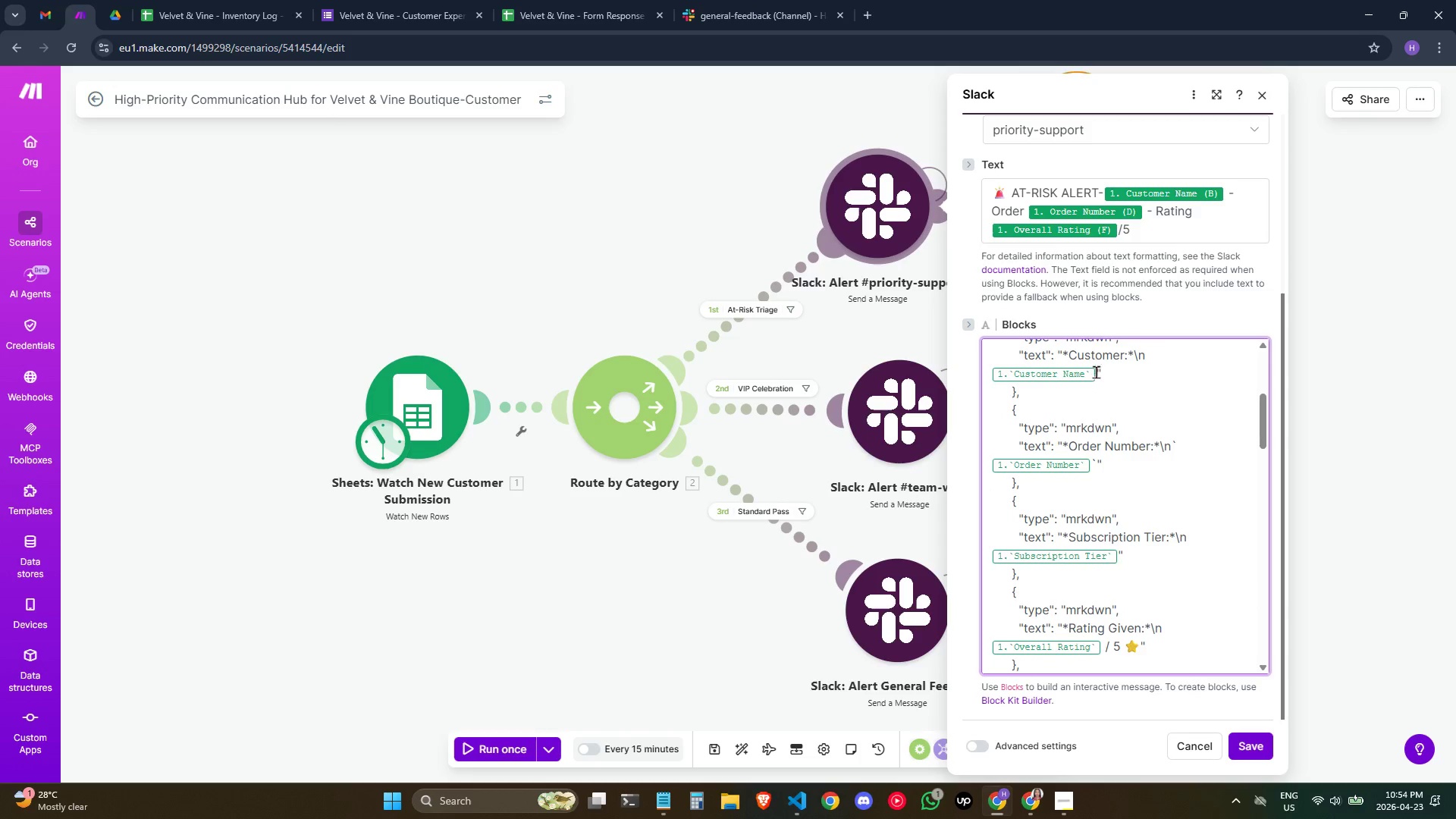 
left_click([1096, 372])
 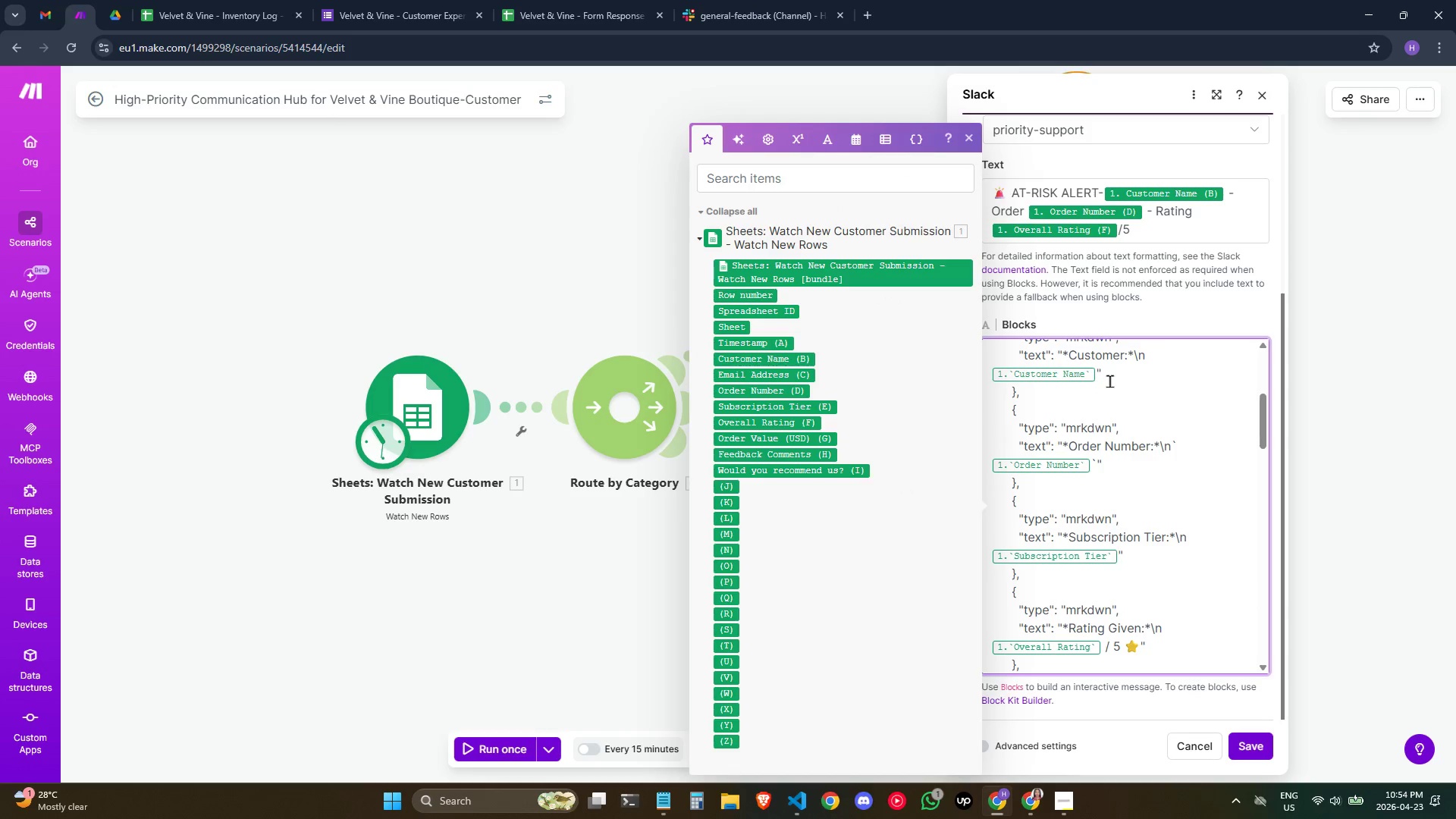 
key(Backspace)
 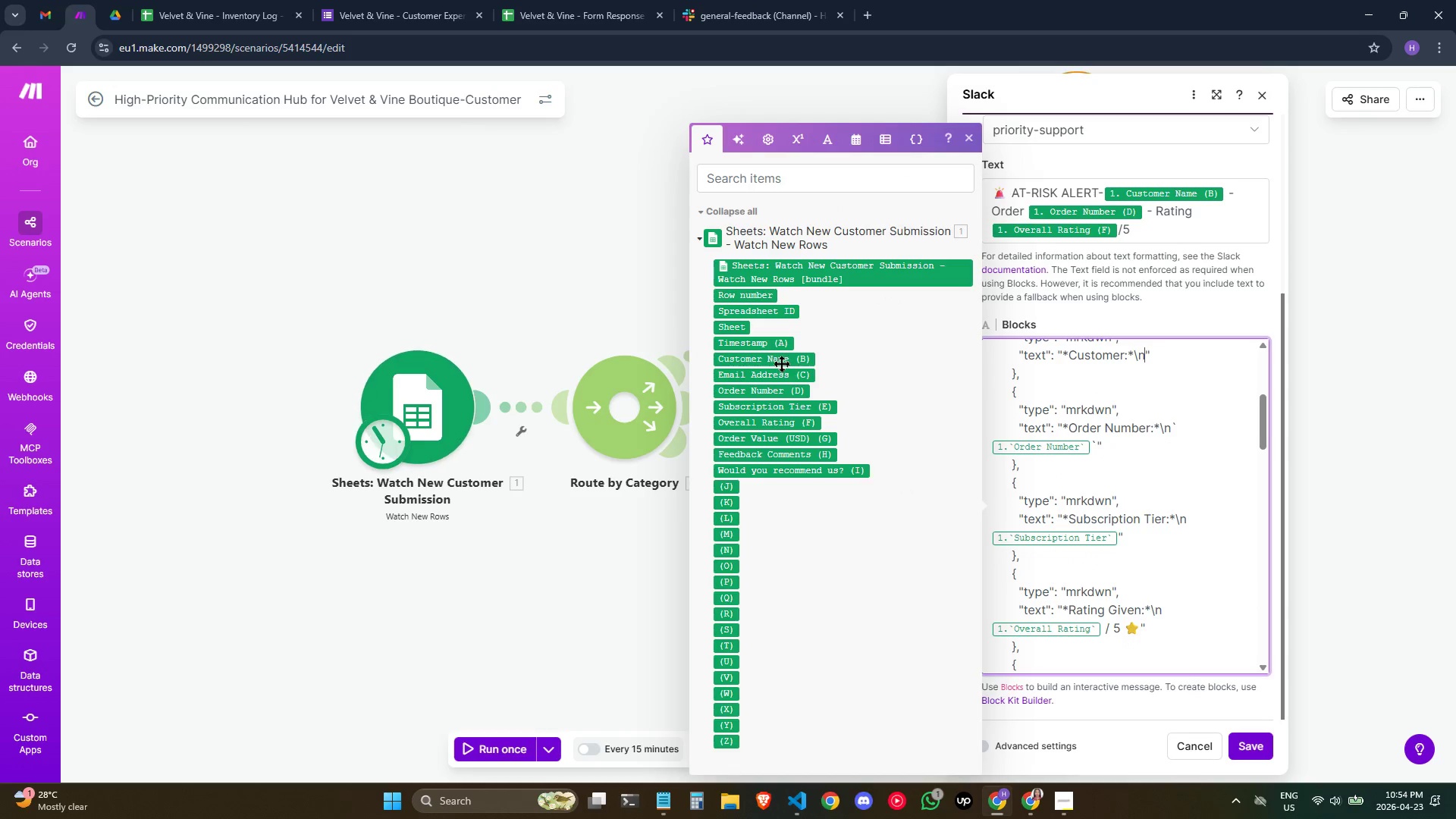 
left_click([776, 358])
 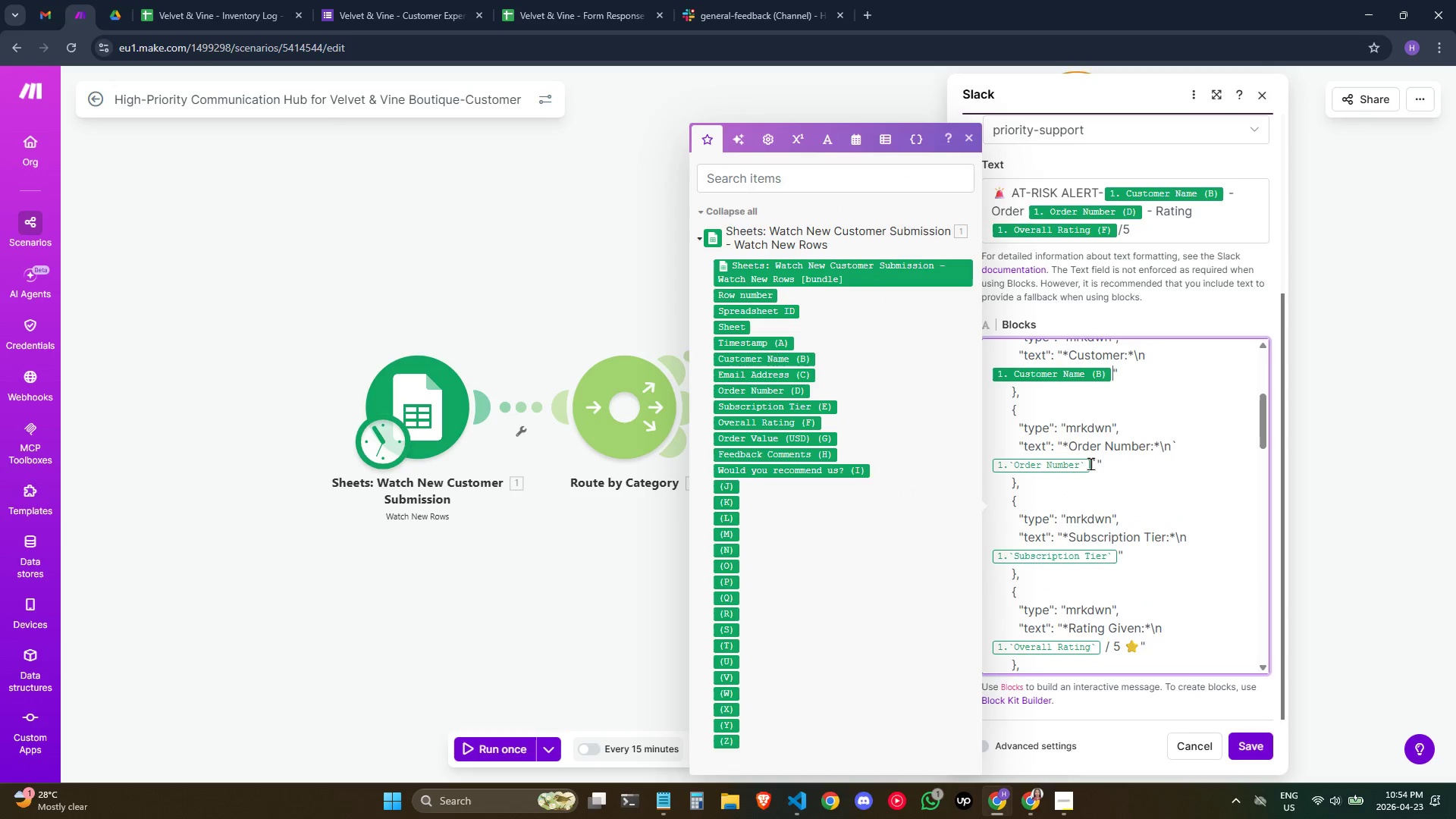 
left_click([1092, 464])
 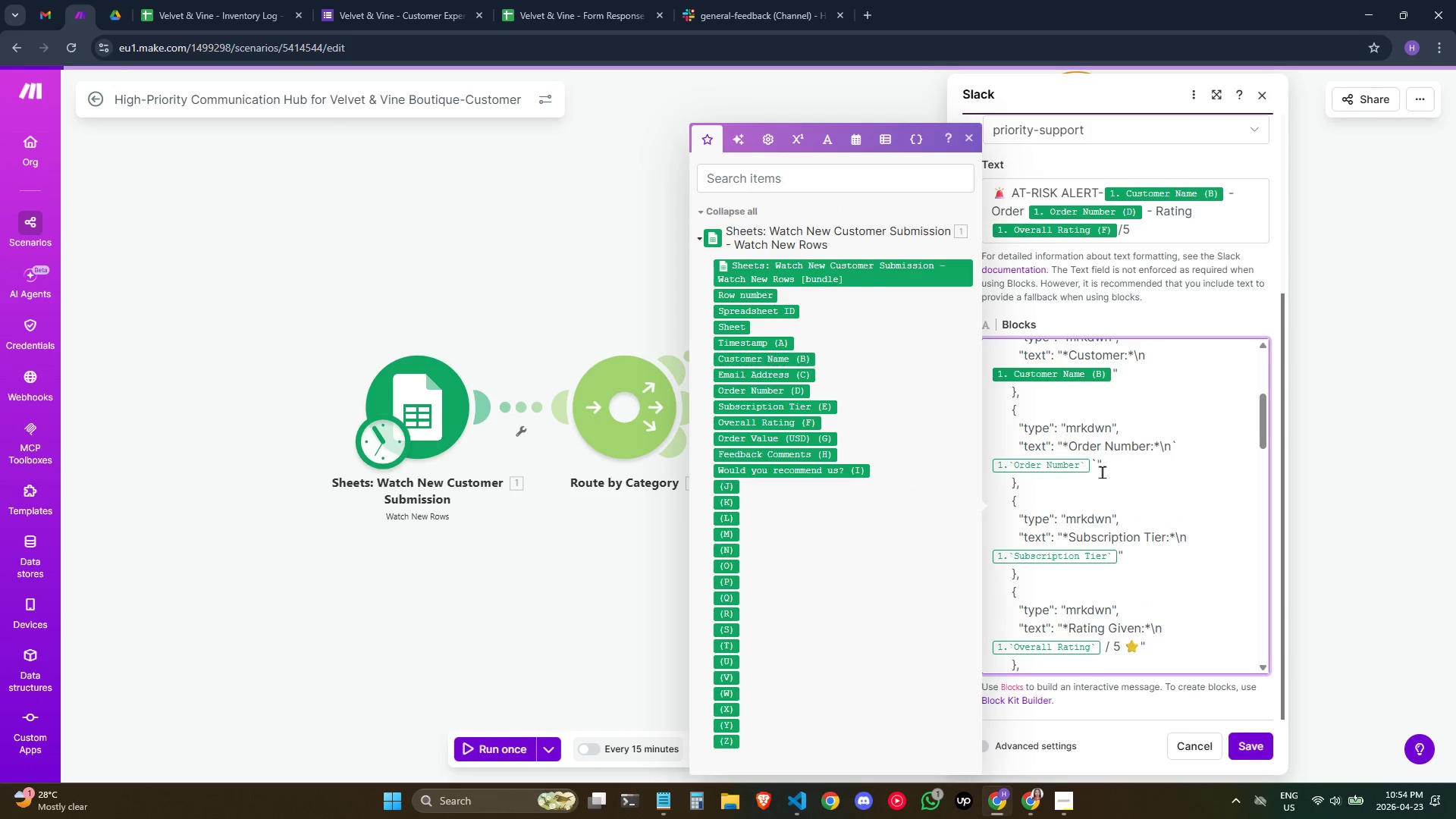 
key(Backspace)
 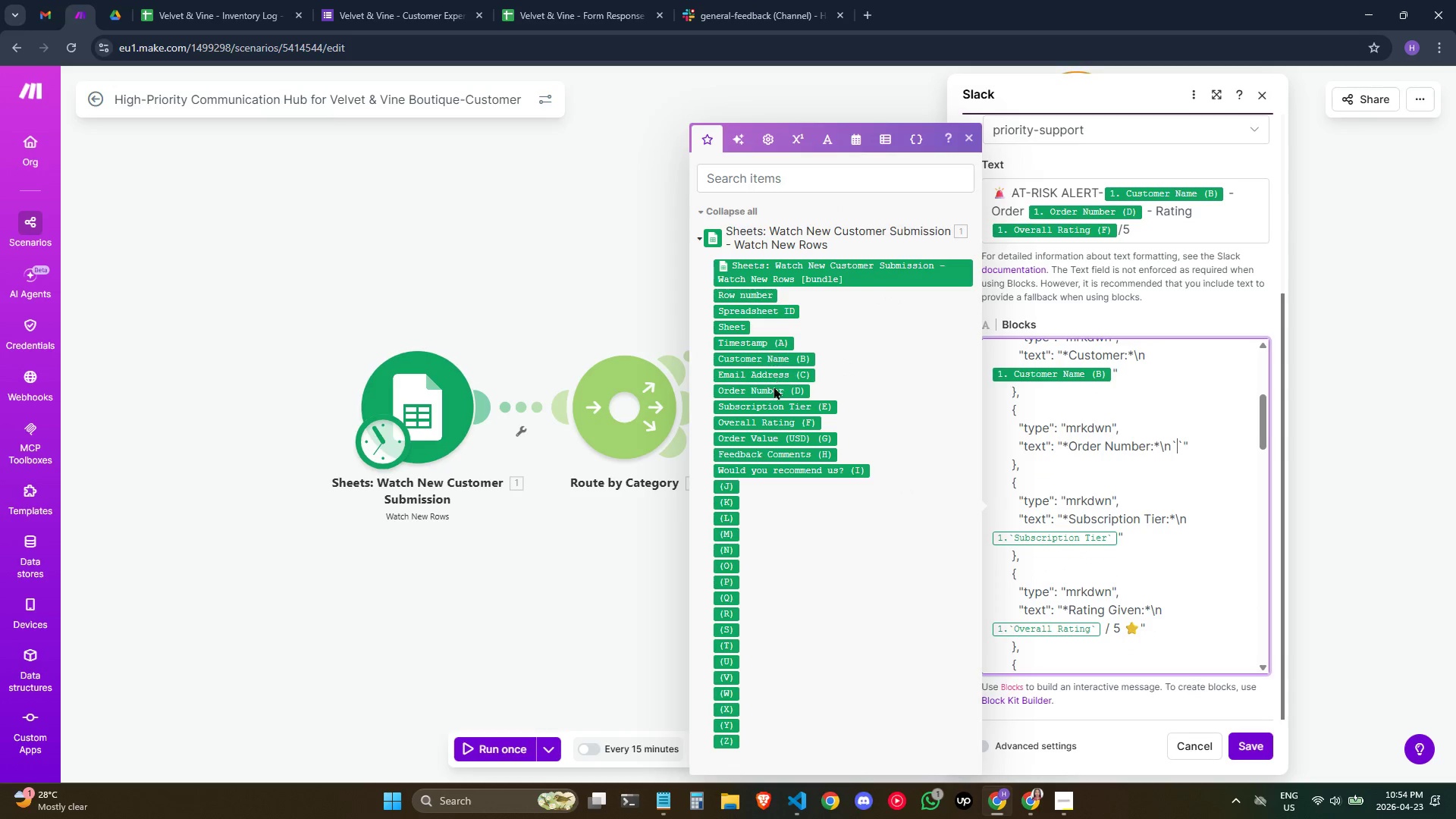 
left_click([769, 393])
 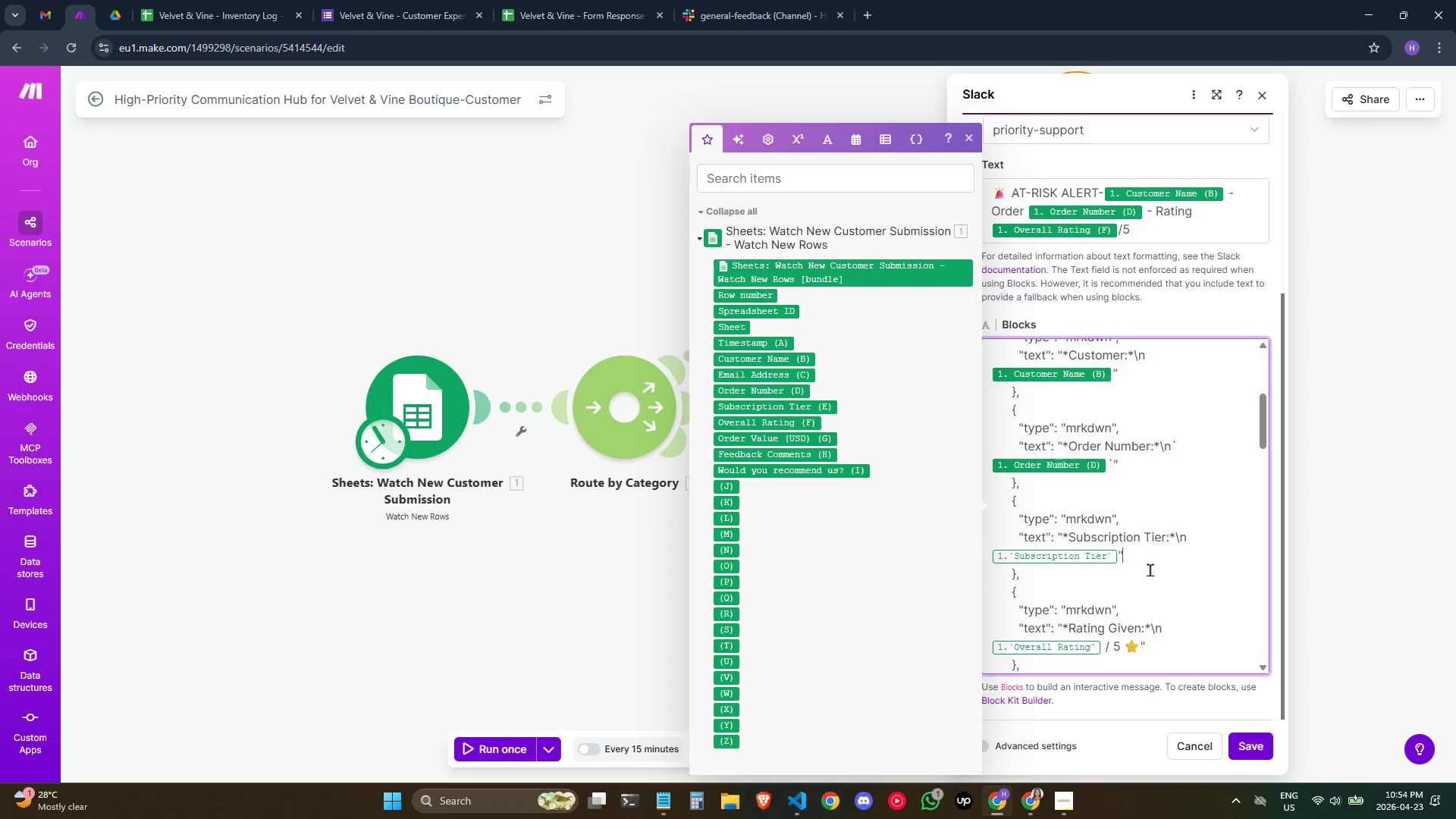 
key(ArrowLeft)
 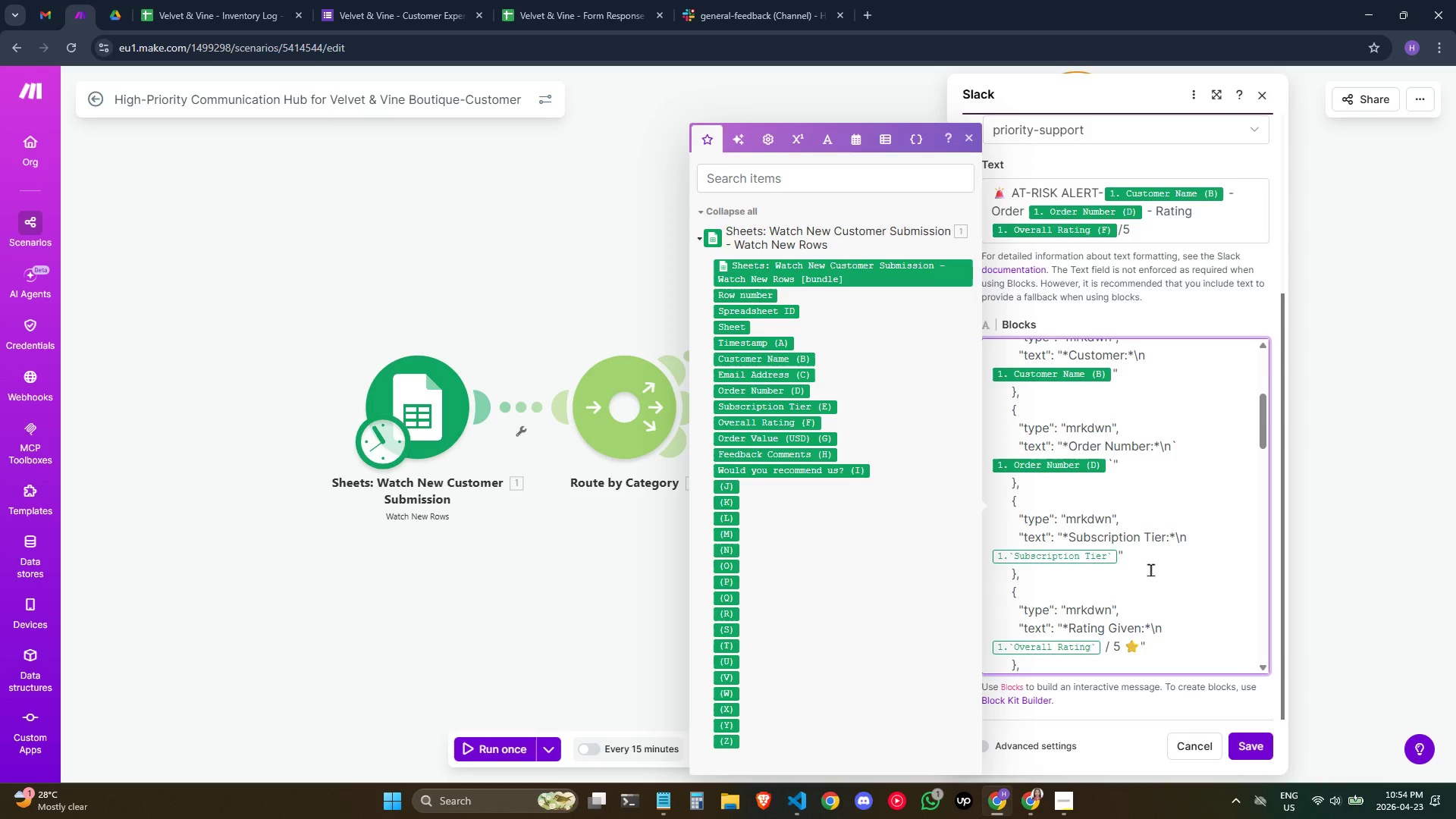 
key(Backspace)
 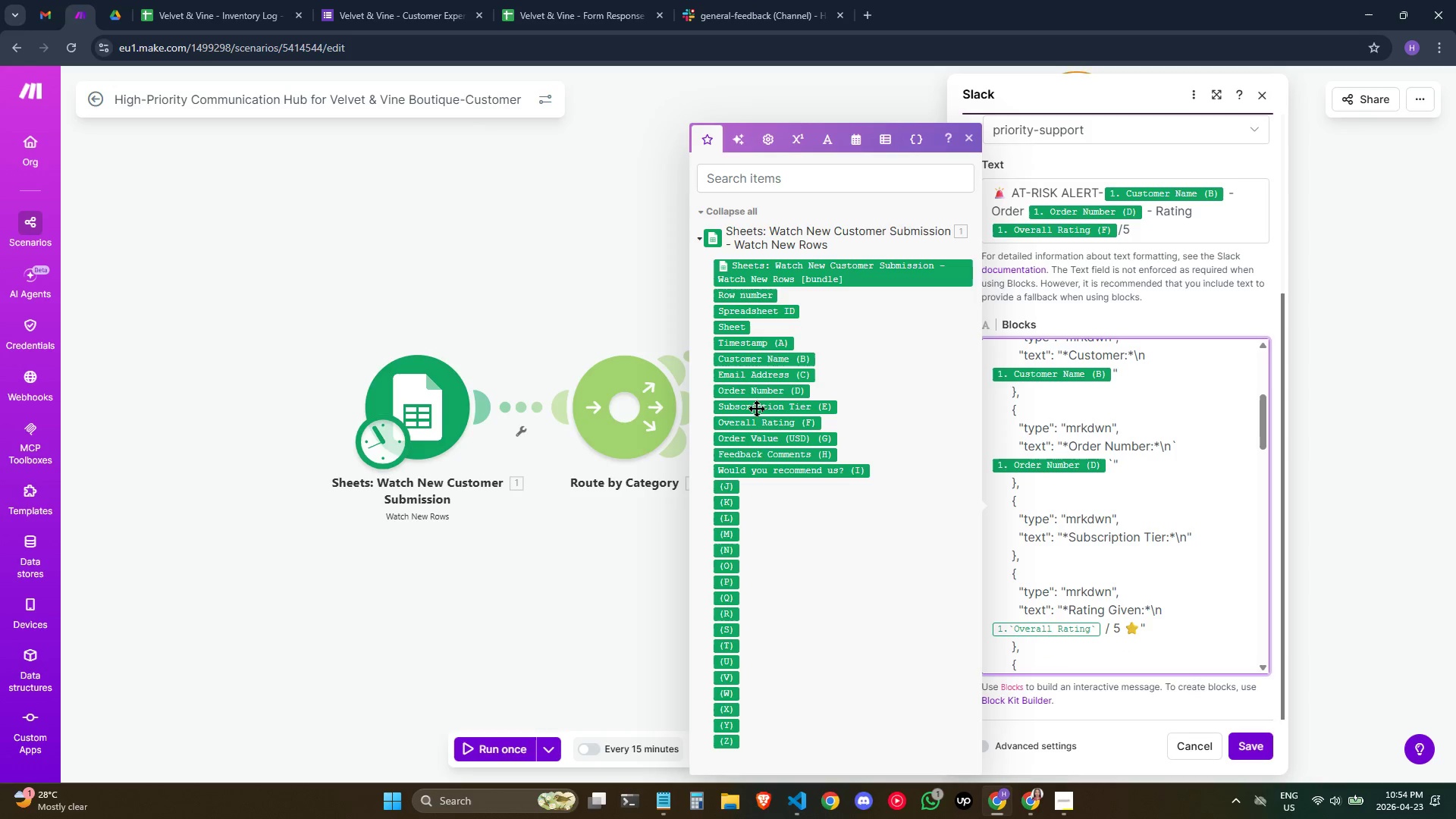 
left_click([755, 407])
 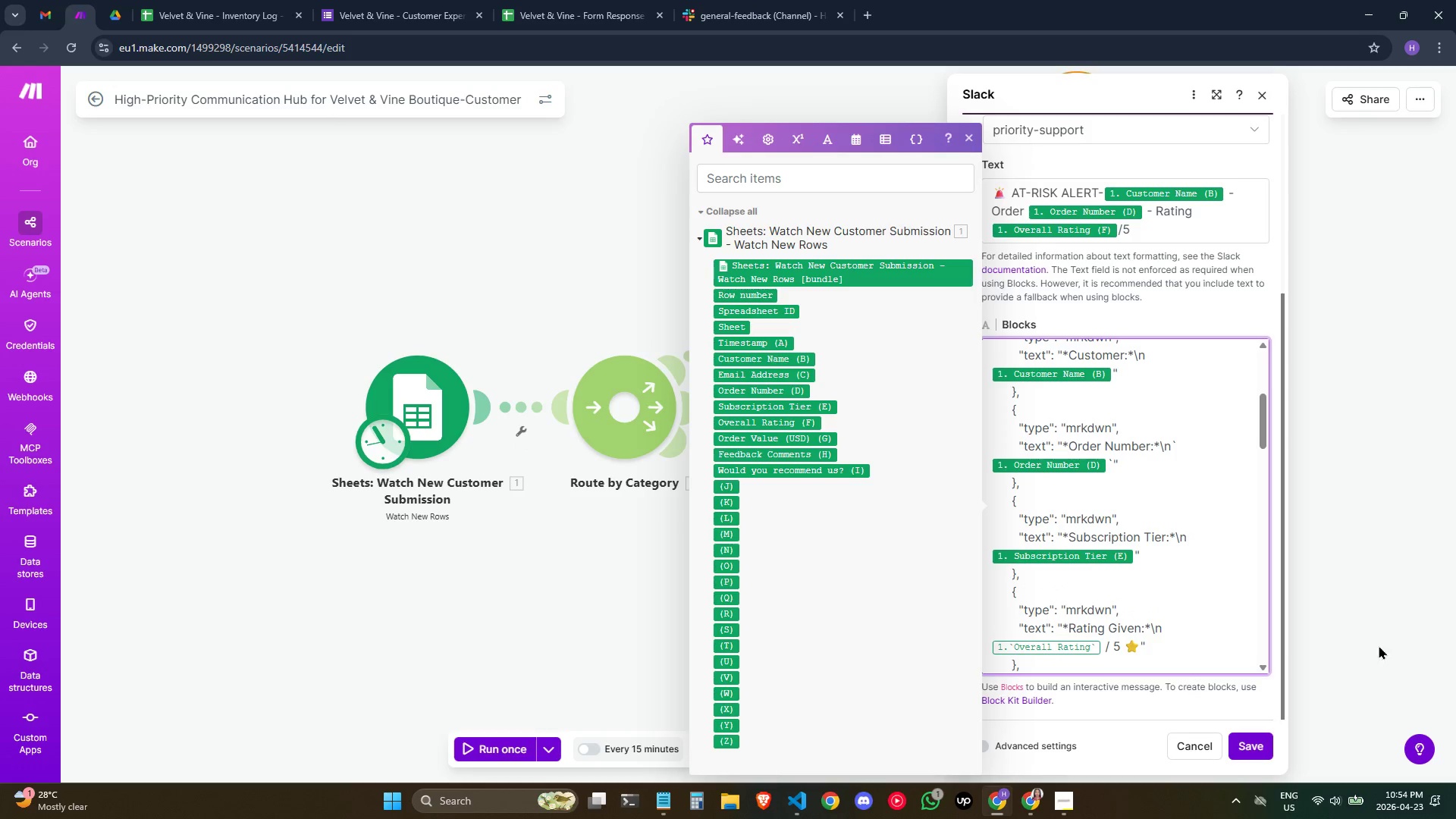 
scroll: coordinate [1150, 590], scroll_direction: down, amount: 2.0
 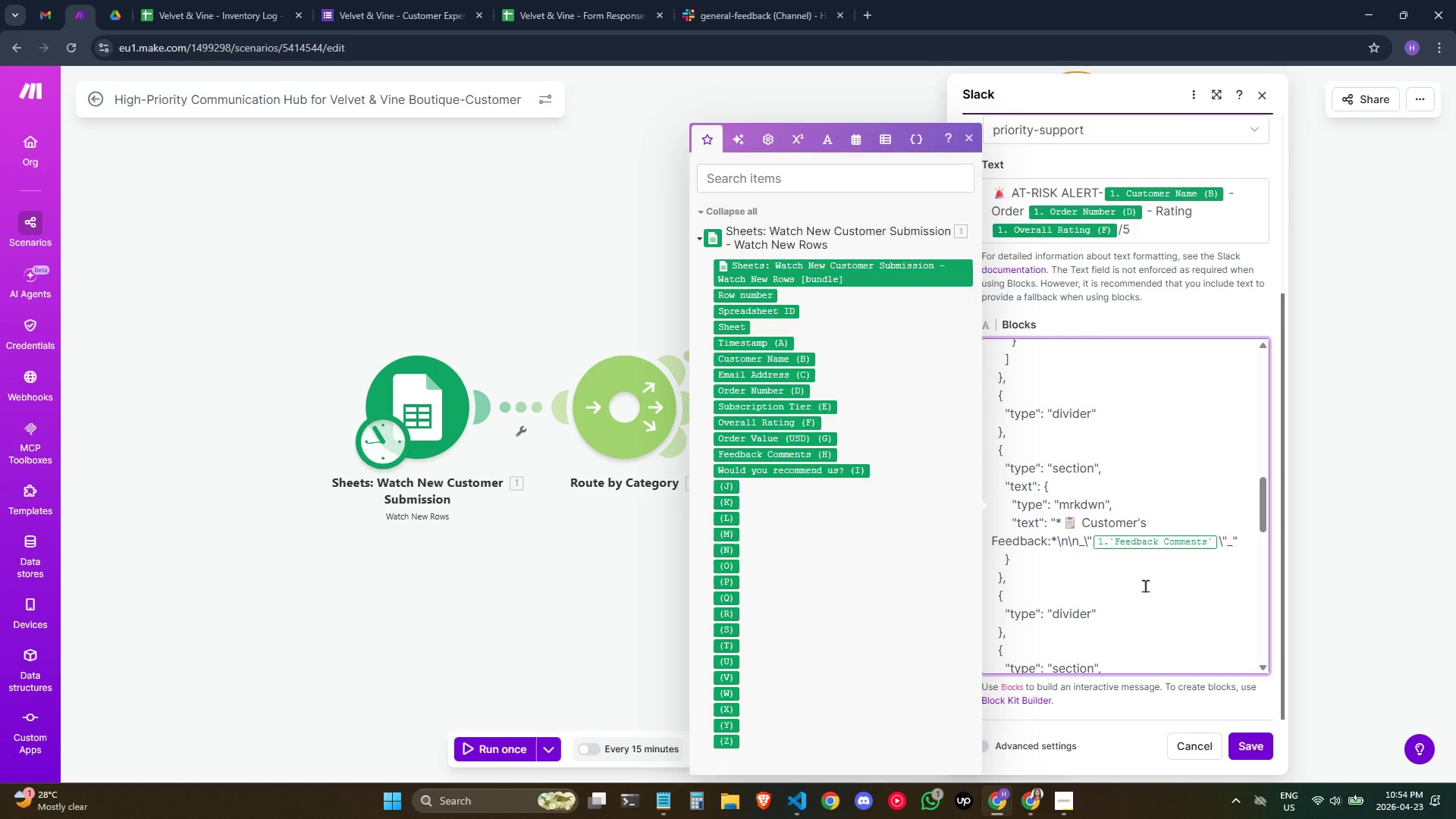 
scroll: coordinate [1138, 566], scroll_direction: up, amount: 2.0
 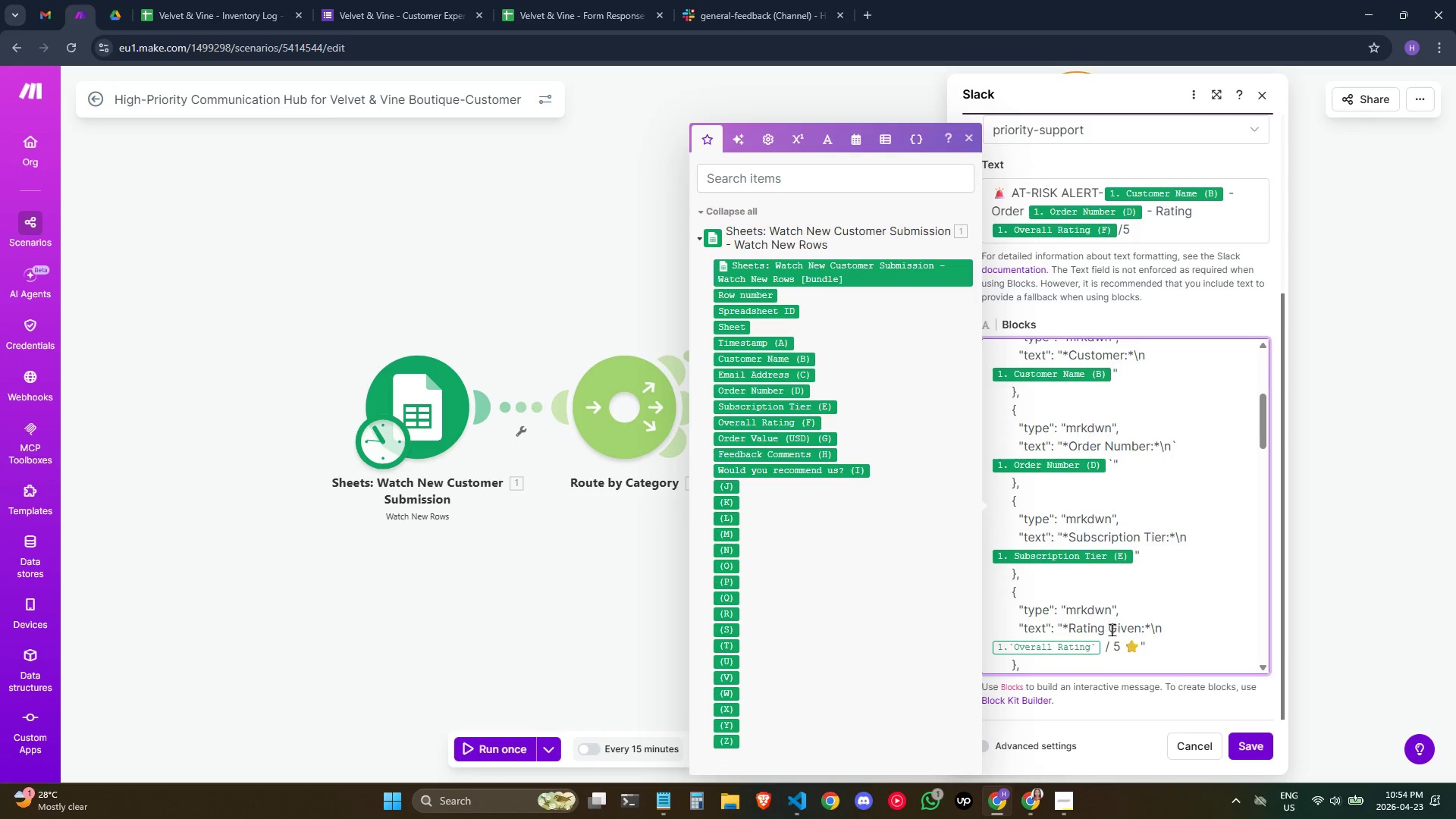 
left_click([1103, 649])
 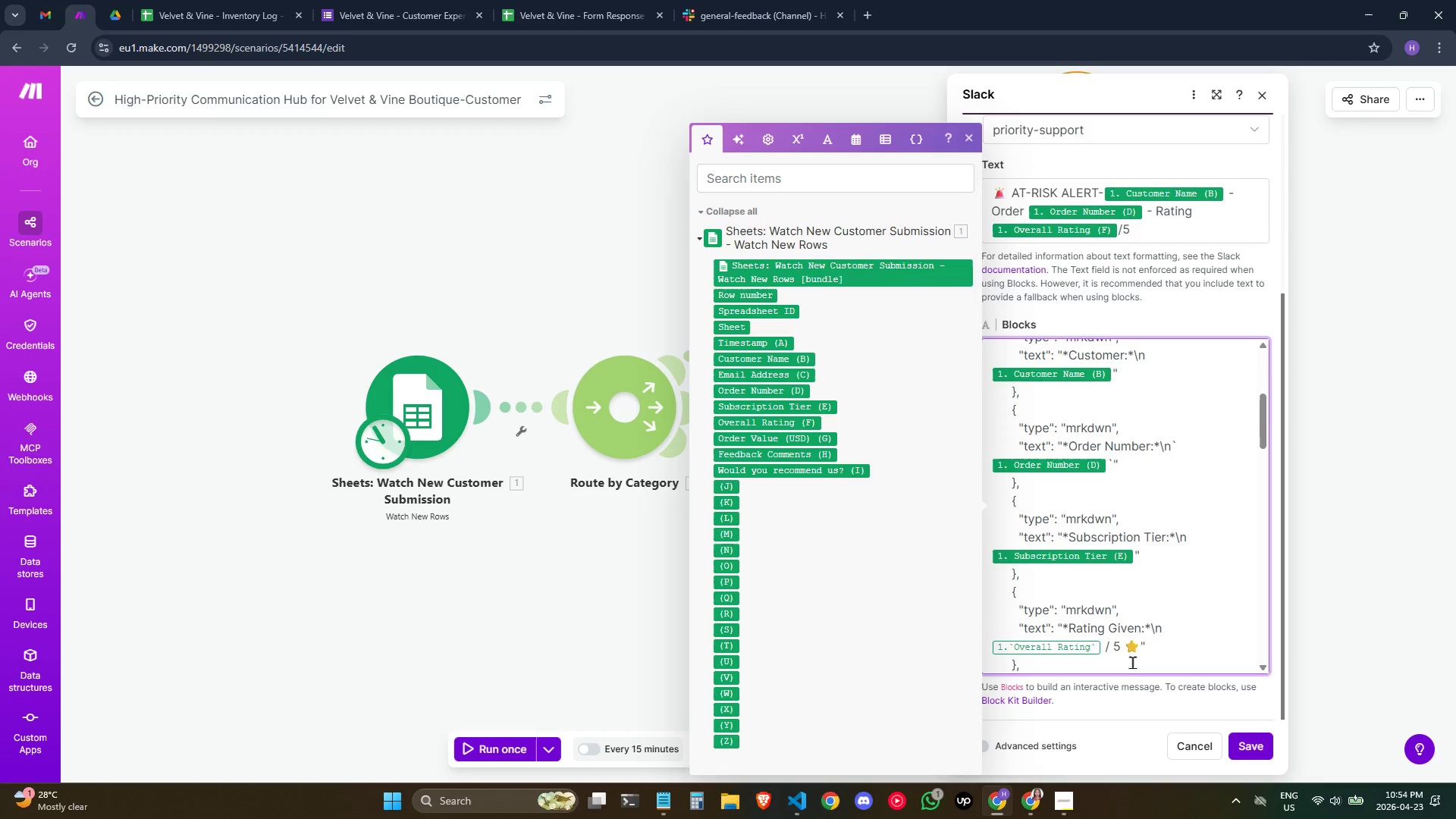 
key(Backspace)
 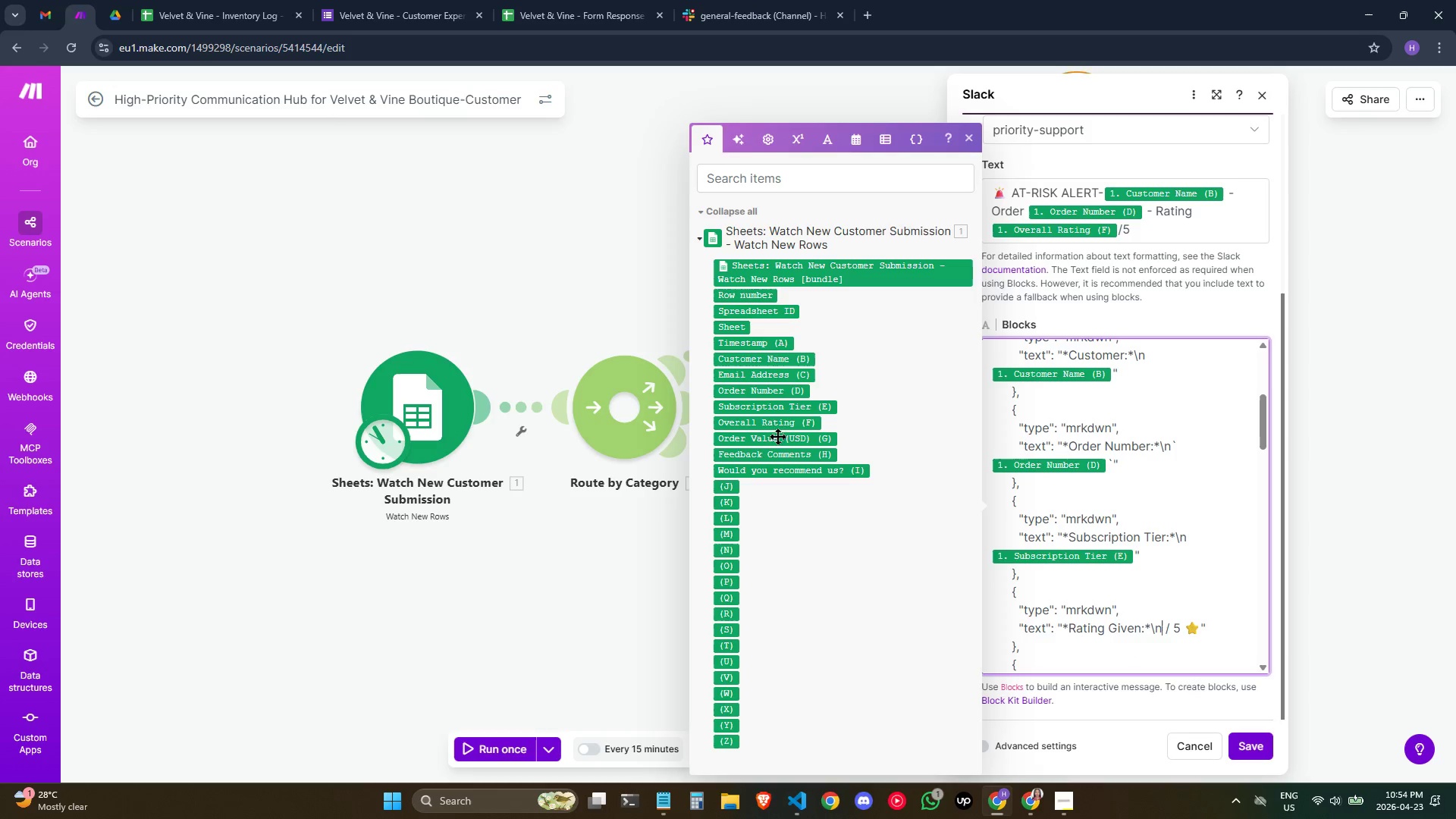 
left_click([765, 421])
 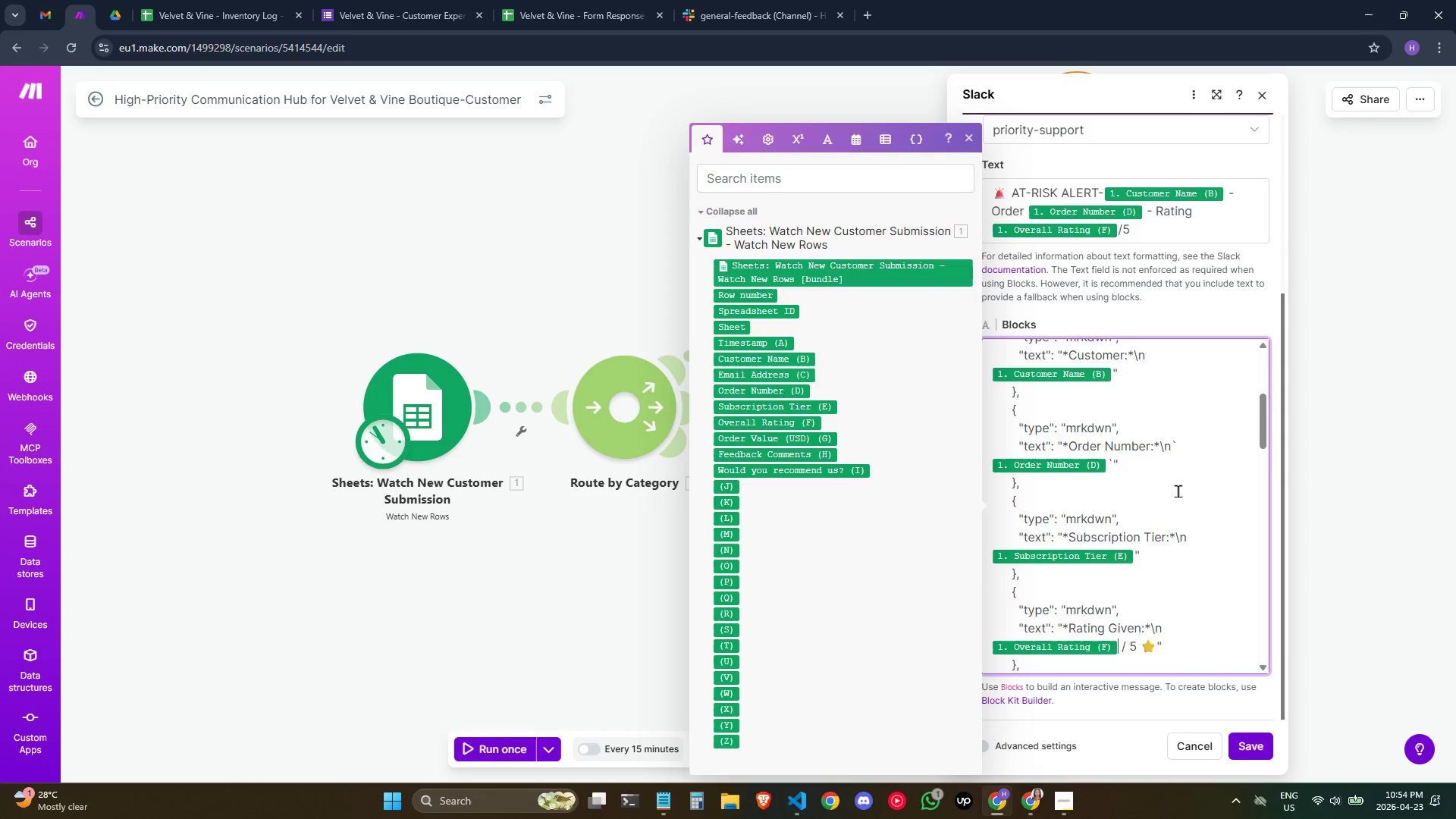 
scroll: coordinate [1178, 491], scroll_direction: down, amount: 1.0
 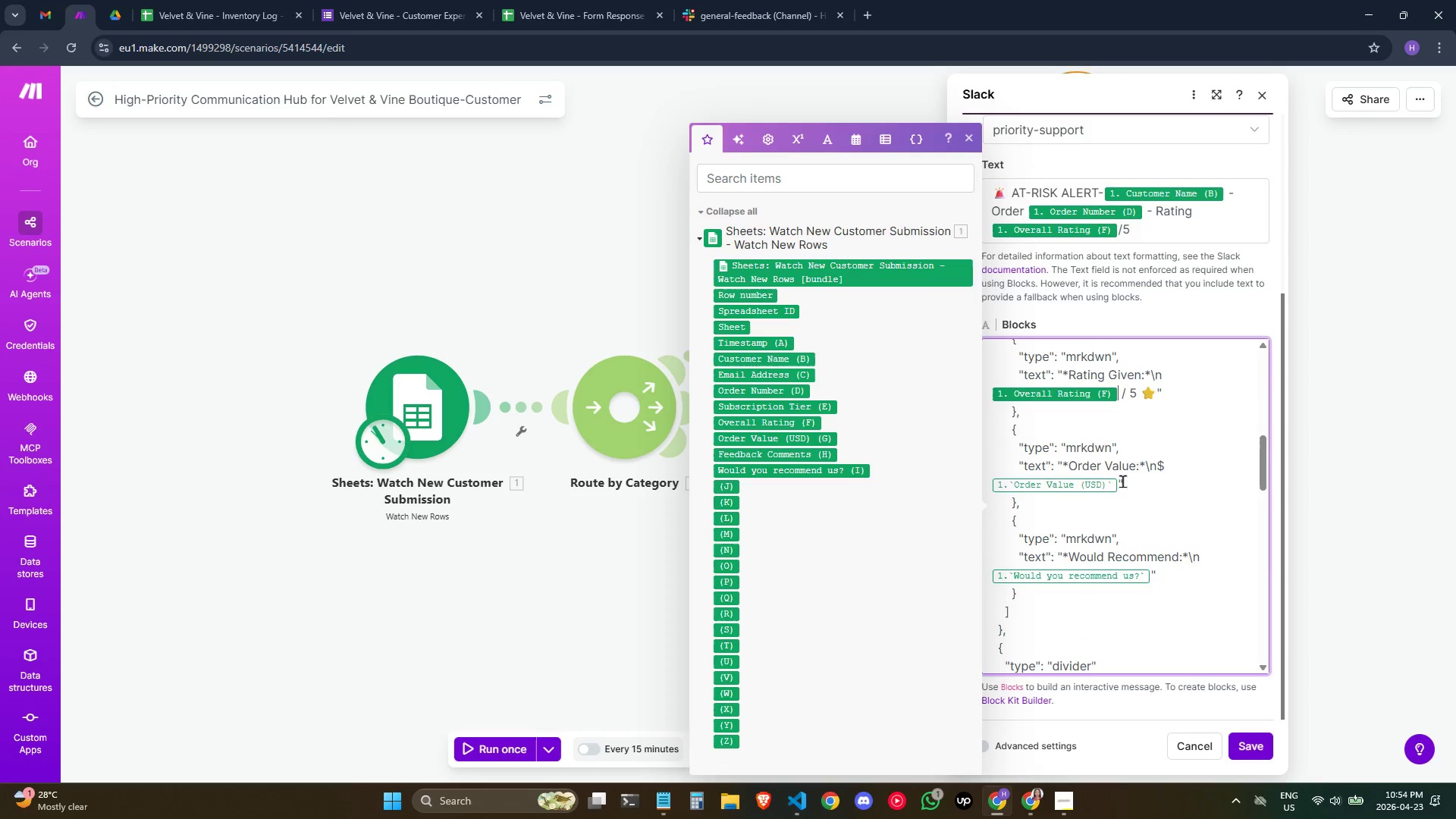 
left_click([1117, 480])
 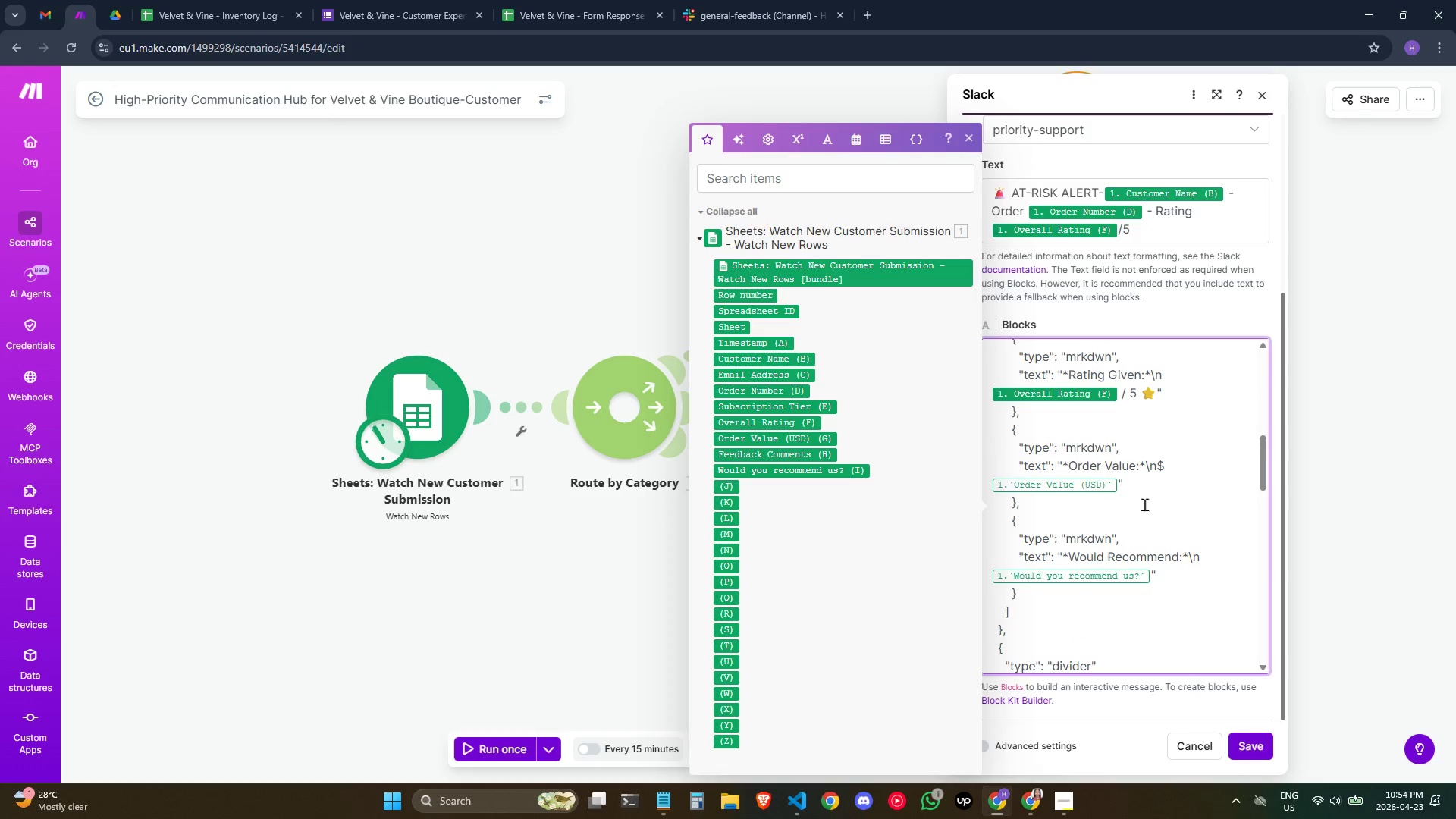 
key(Backspace)
 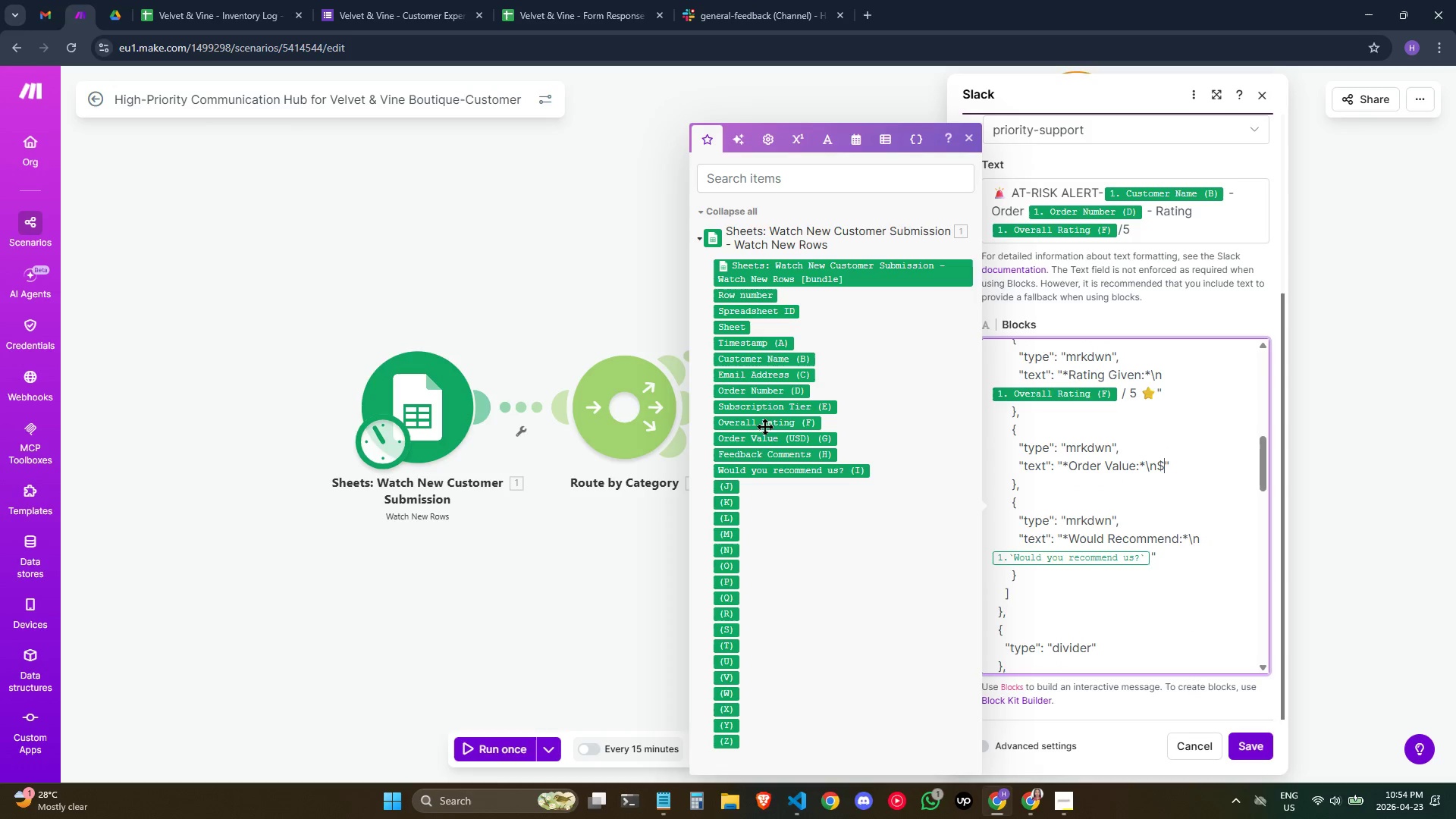 
left_click([769, 435])
 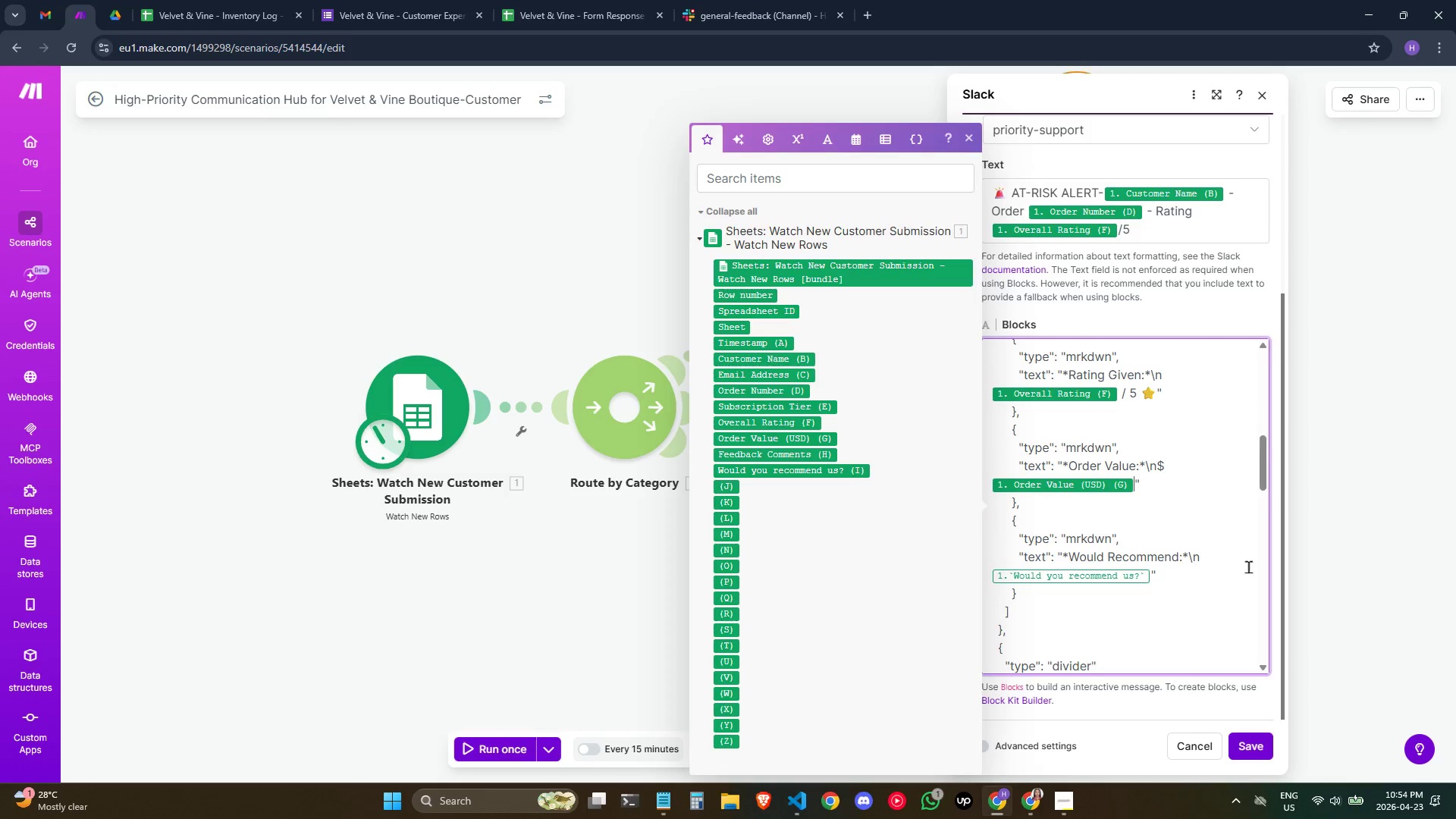 
scroll: coordinate [1248, 567], scroll_direction: down, amount: 1.0
 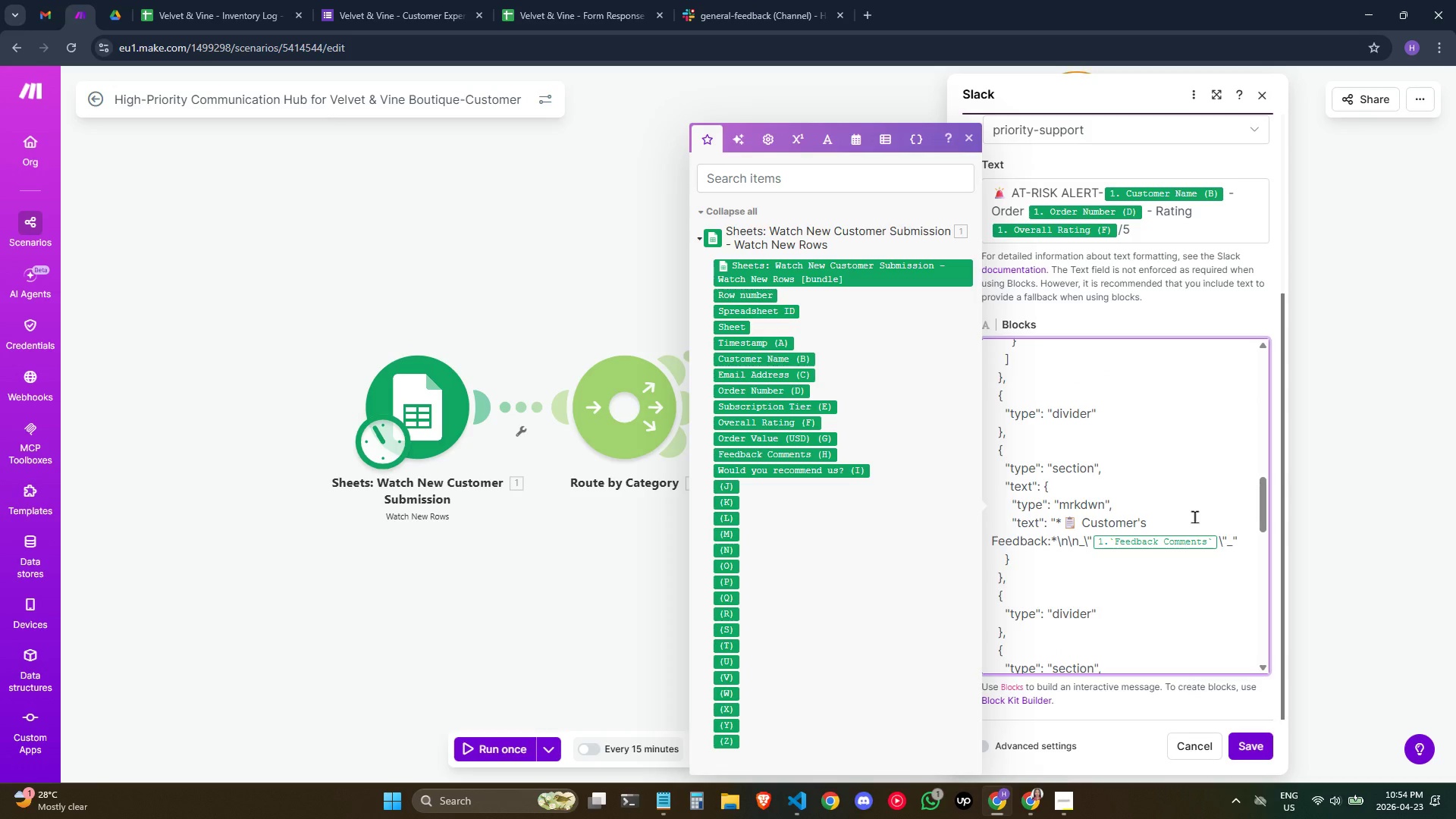 
scroll: coordinate [1194, 516], scroll_direction: up, amount: 1.0
 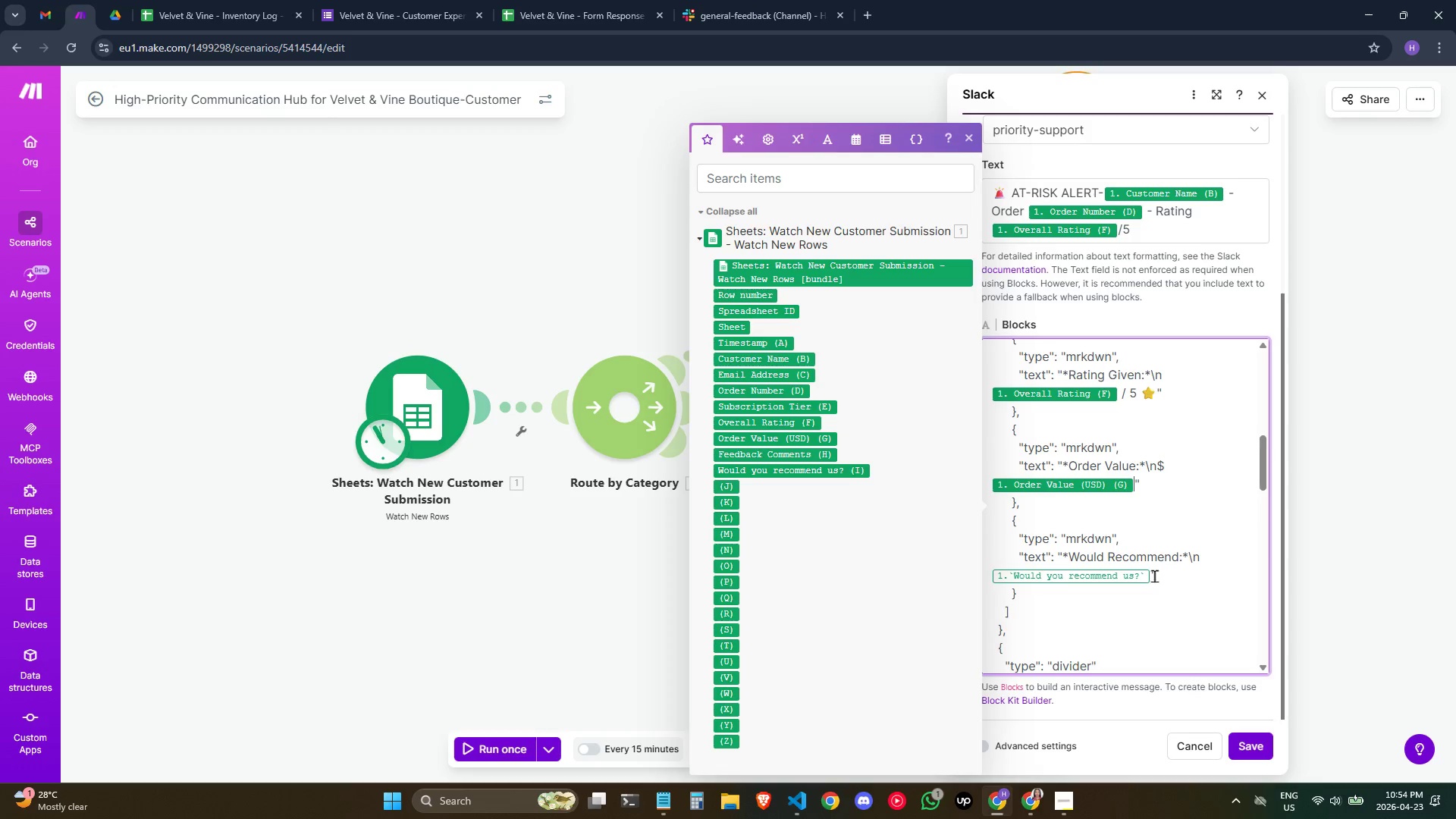 
left_click([1151, 571])
 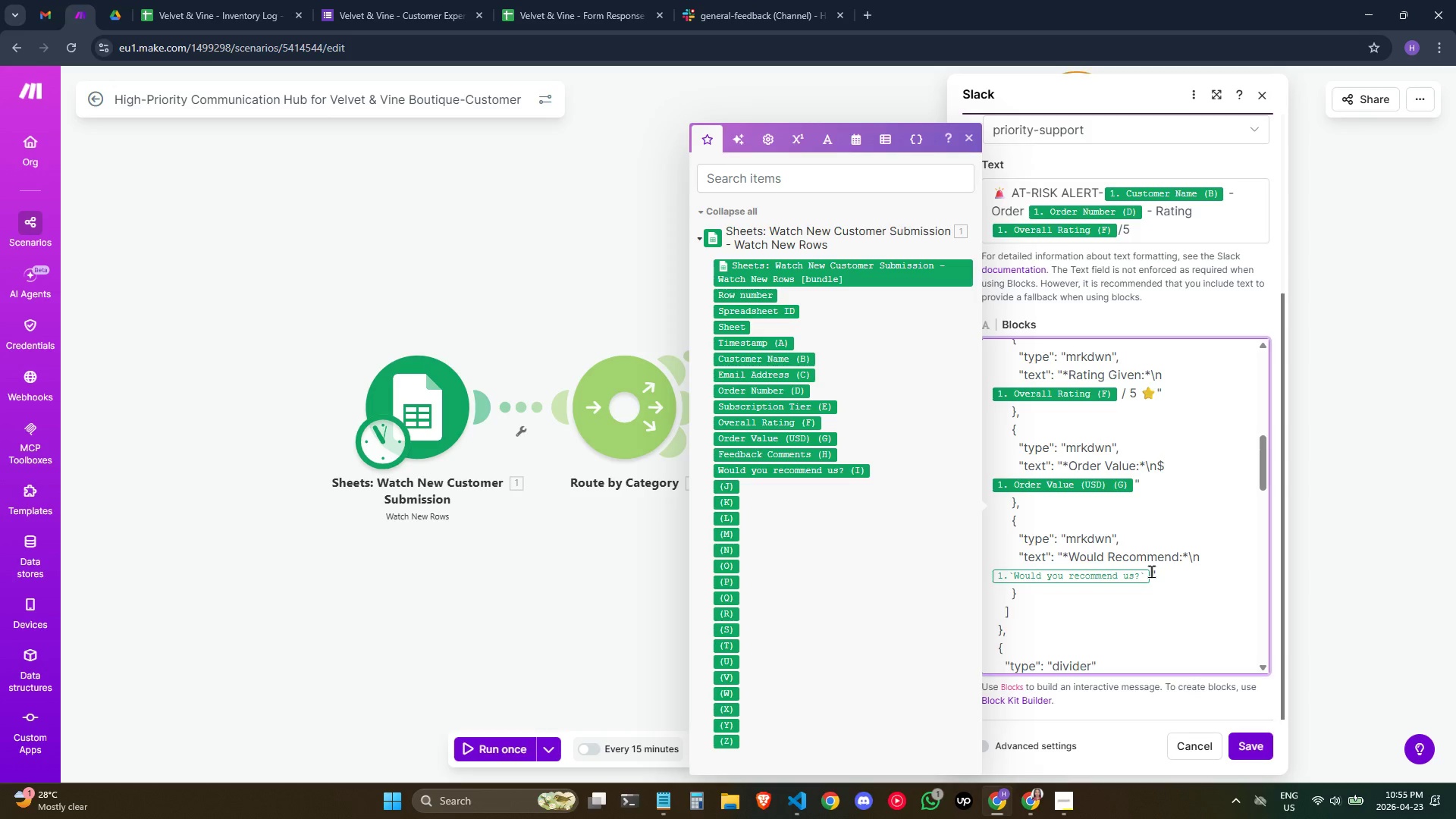 
wait(5.61)
 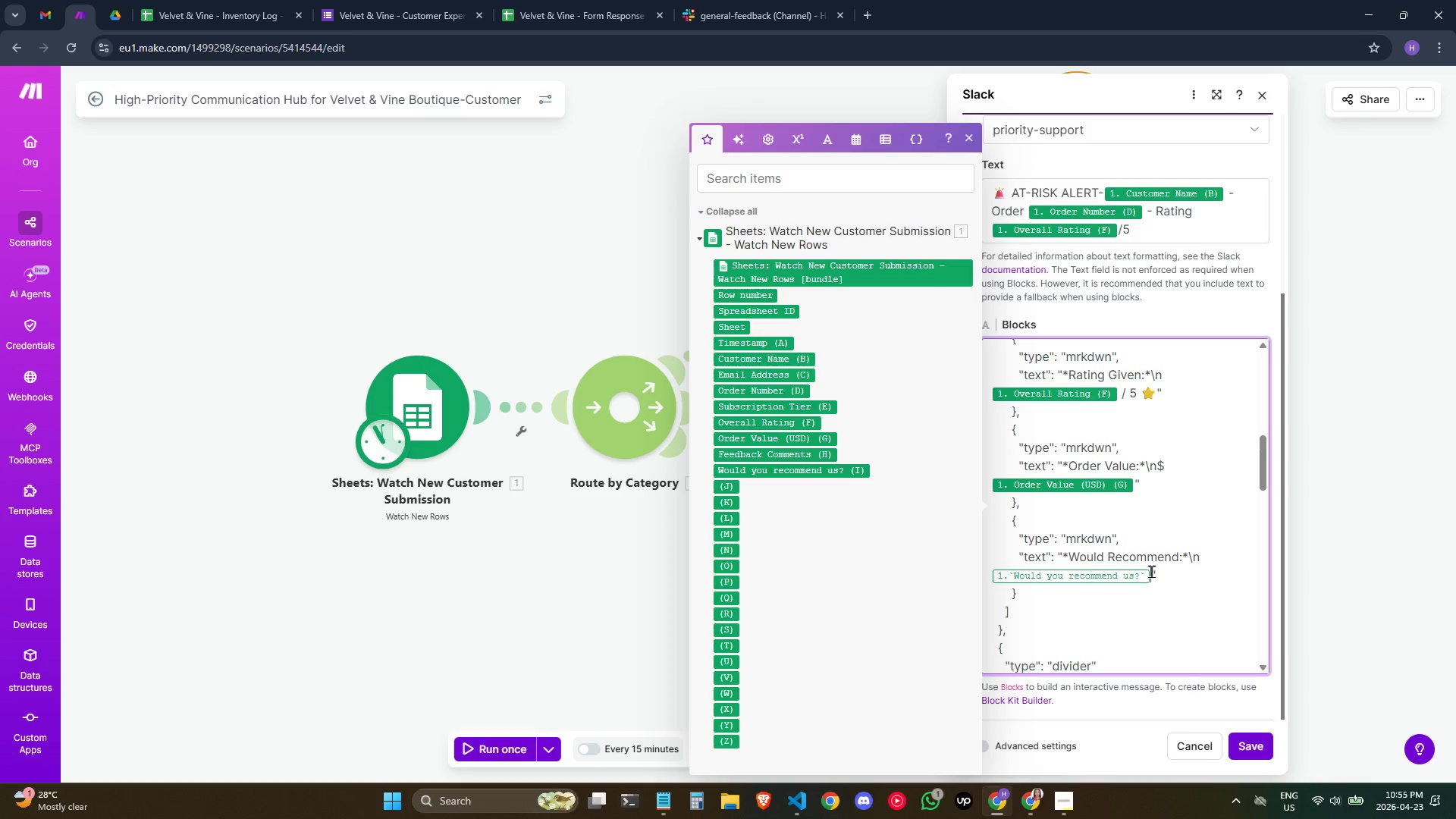 
key(Backspace)
 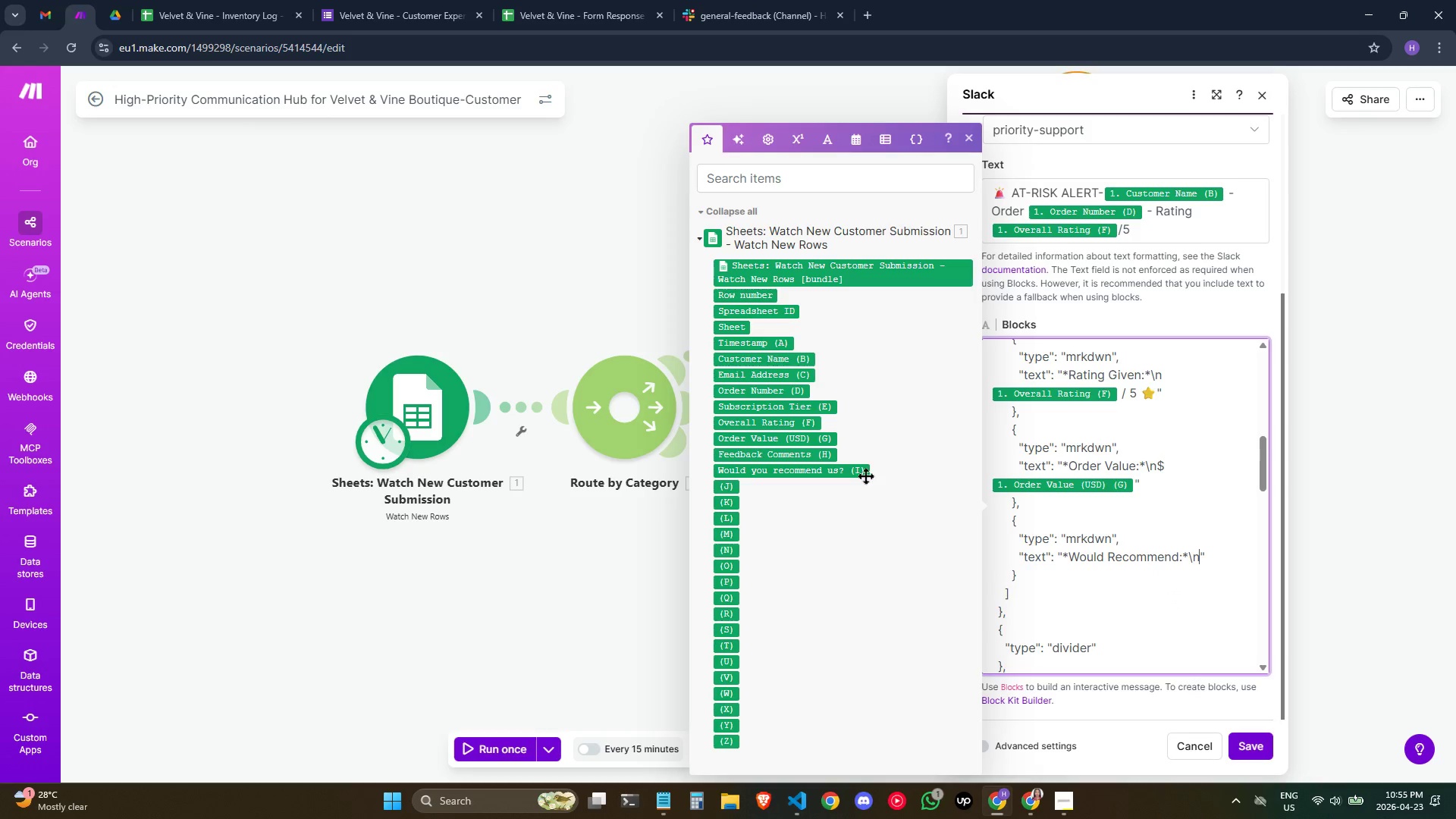 
left_click([848, 469])
 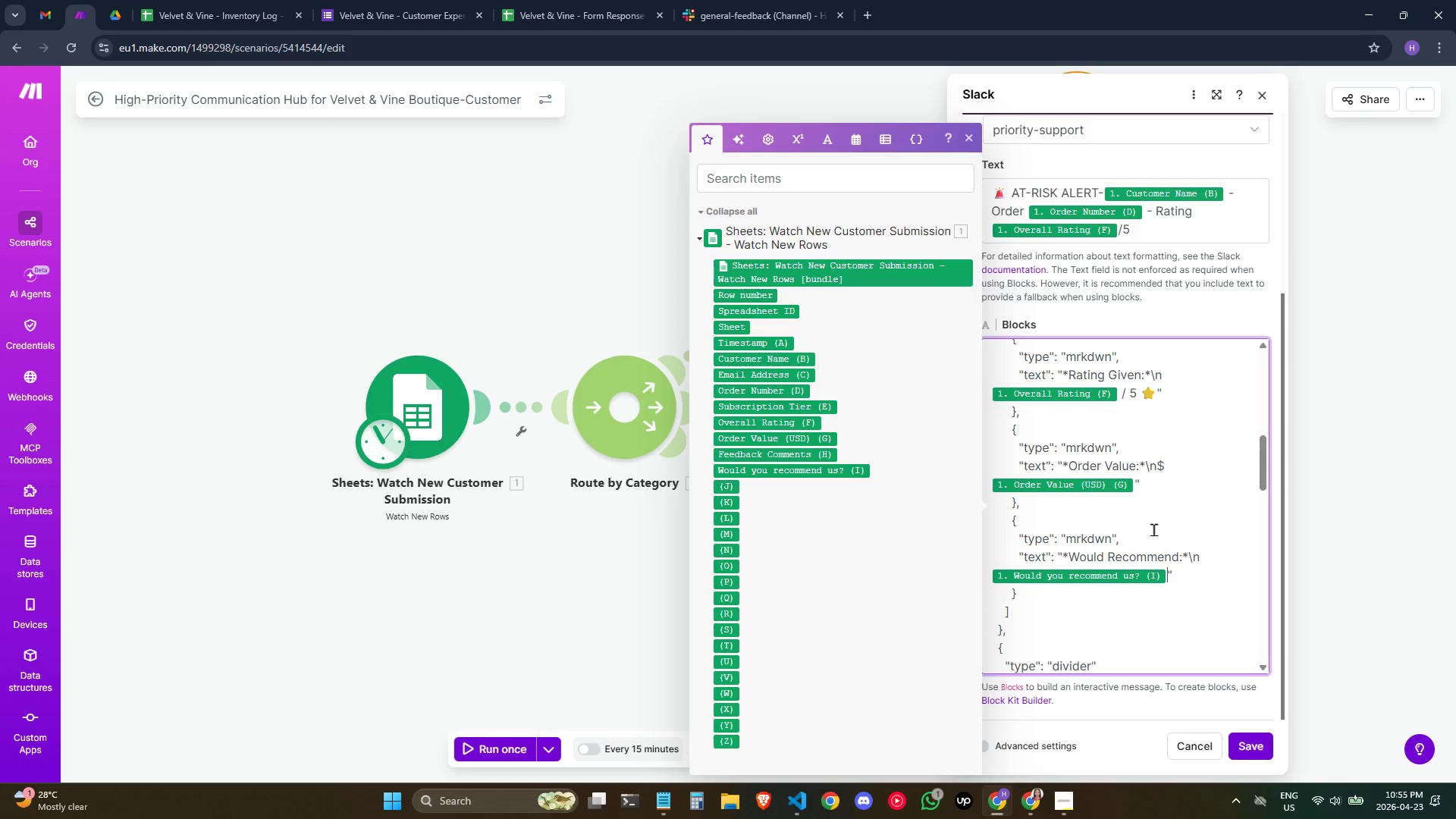 
scroll: coordinate [1153, 529], scroll_direction: down, amount: 3.0
 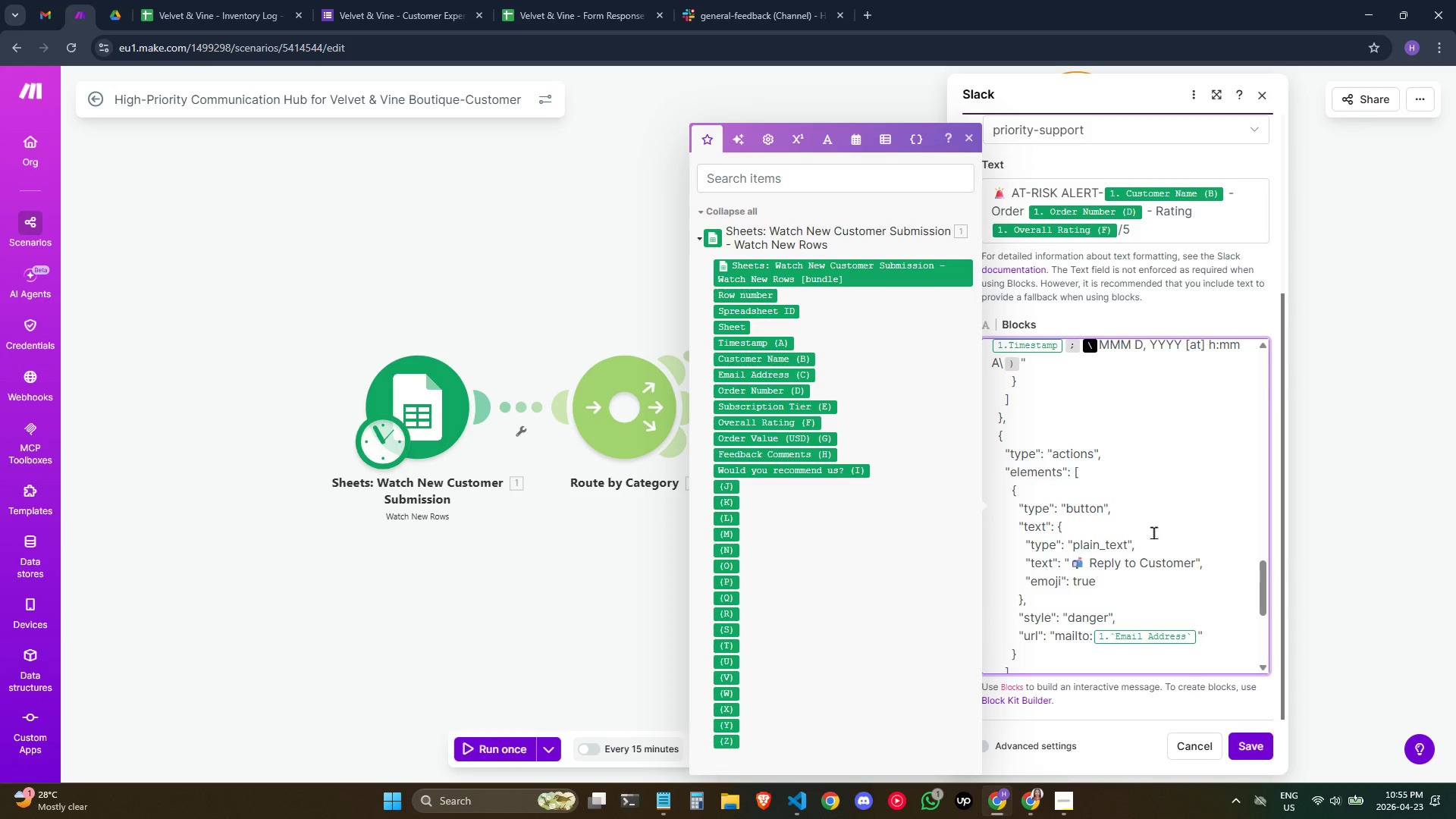 
scroll: coordinate [1153, 532], scroll_direction: up, amount: 1.0
 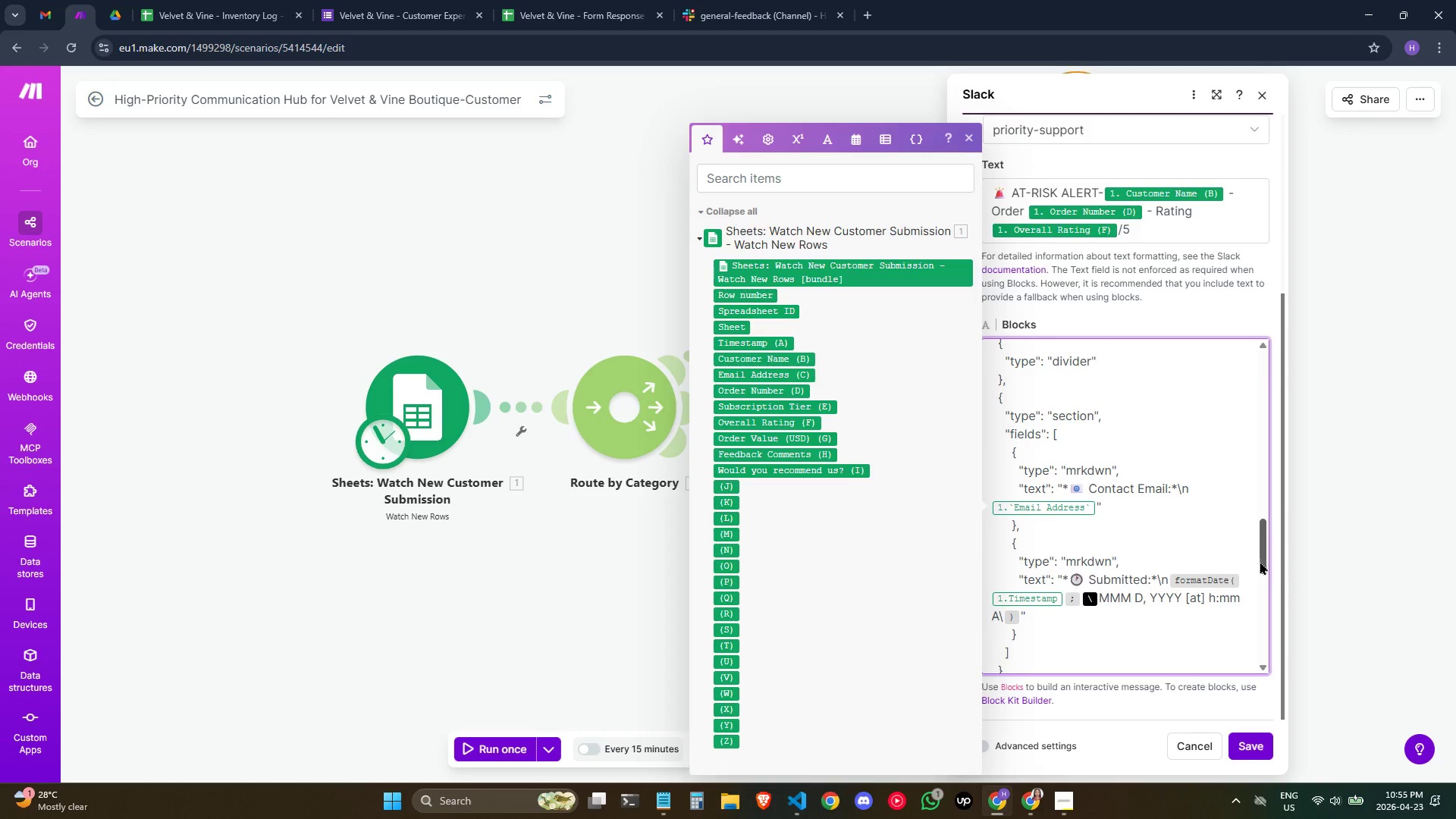 
left_click_drag(start_coordinate=[1262, 561], to_coordinate=[1269, 529])
 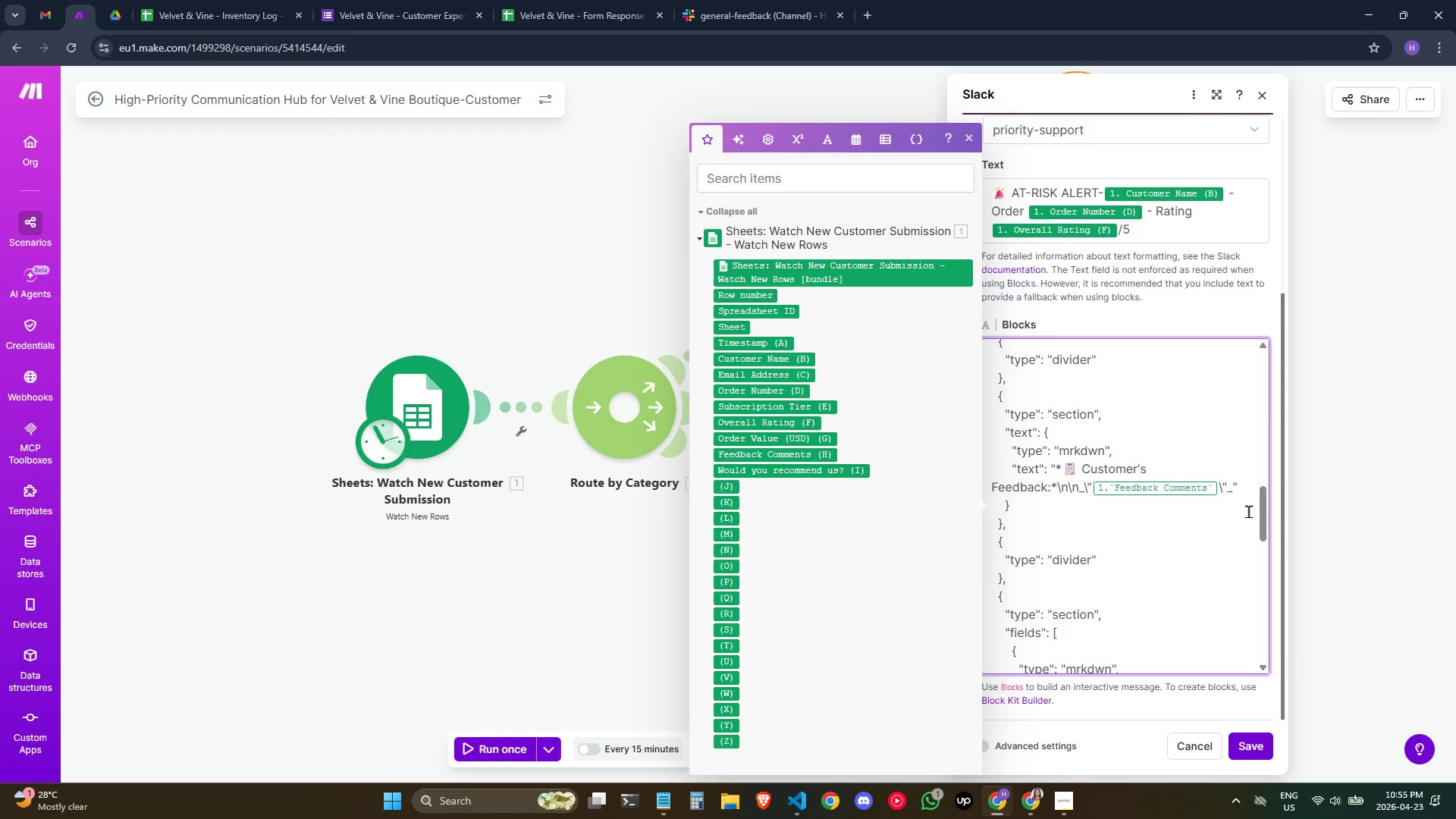 
key(Backspace)
 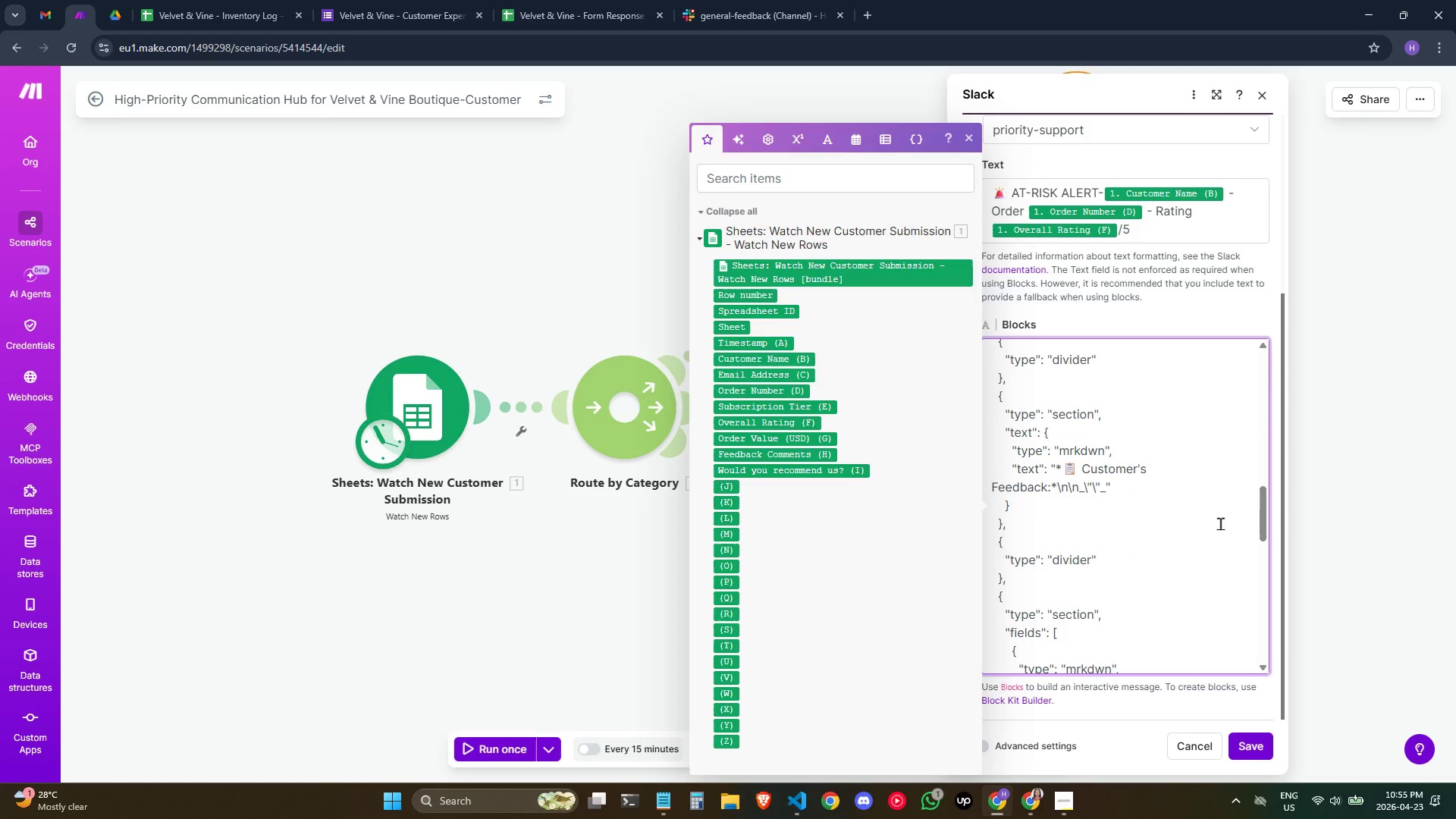 
wait(9.69)
 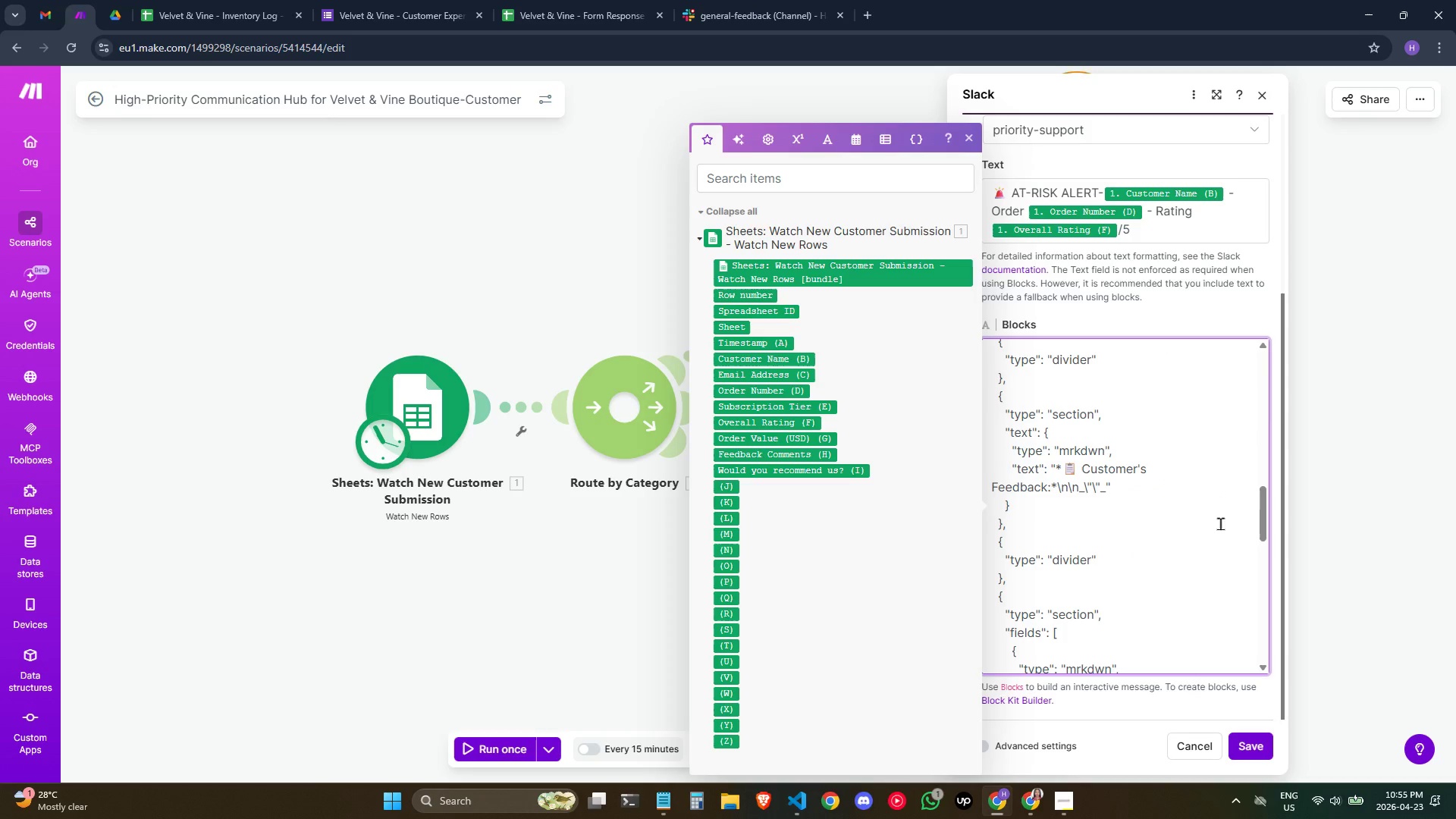 
key(Alt+AltLeft)
 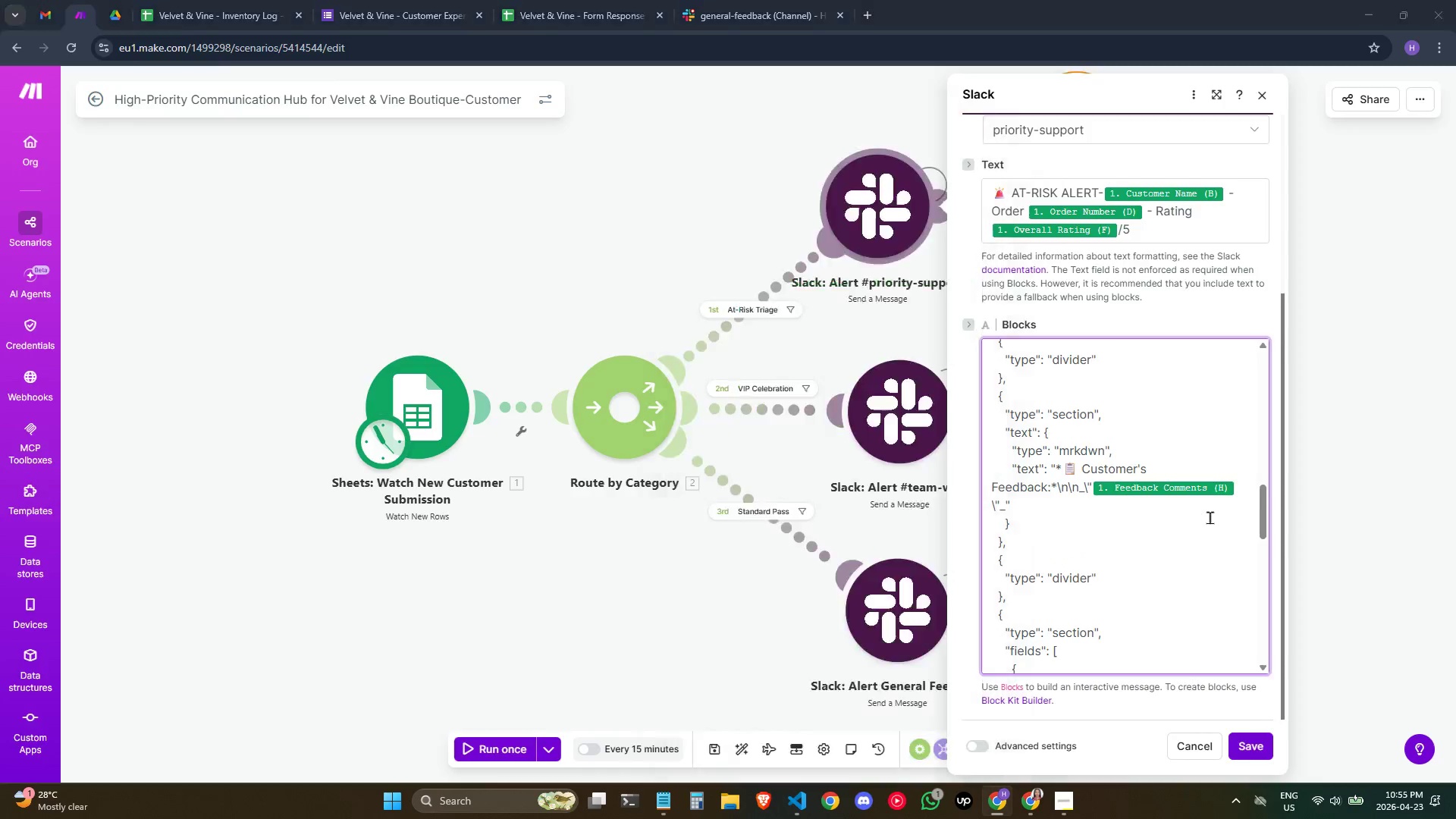 
key(Alt+Tab)
 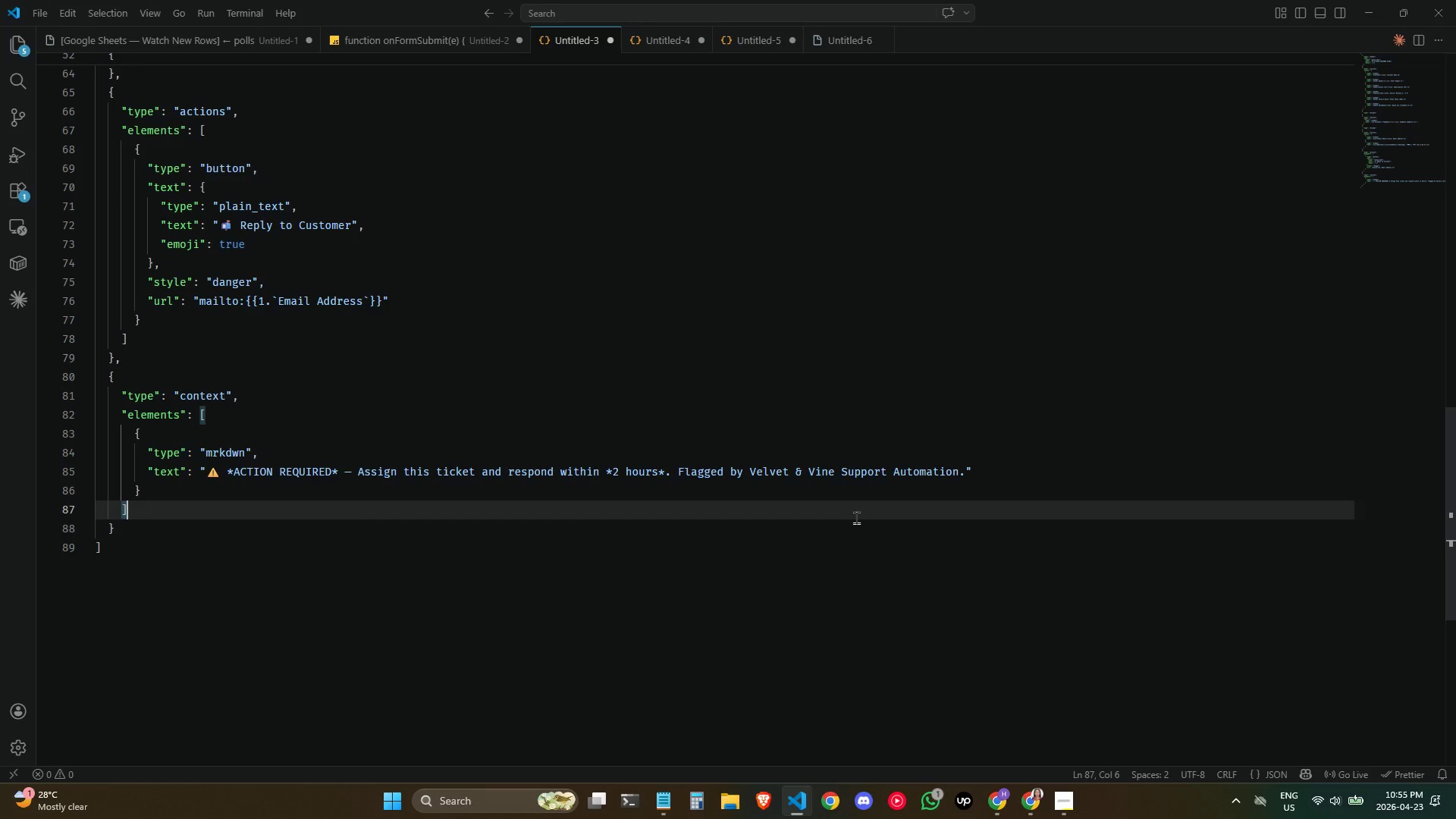 
scroll: coordinate [855, 517], scroll_direction: up, amount: 16.0
 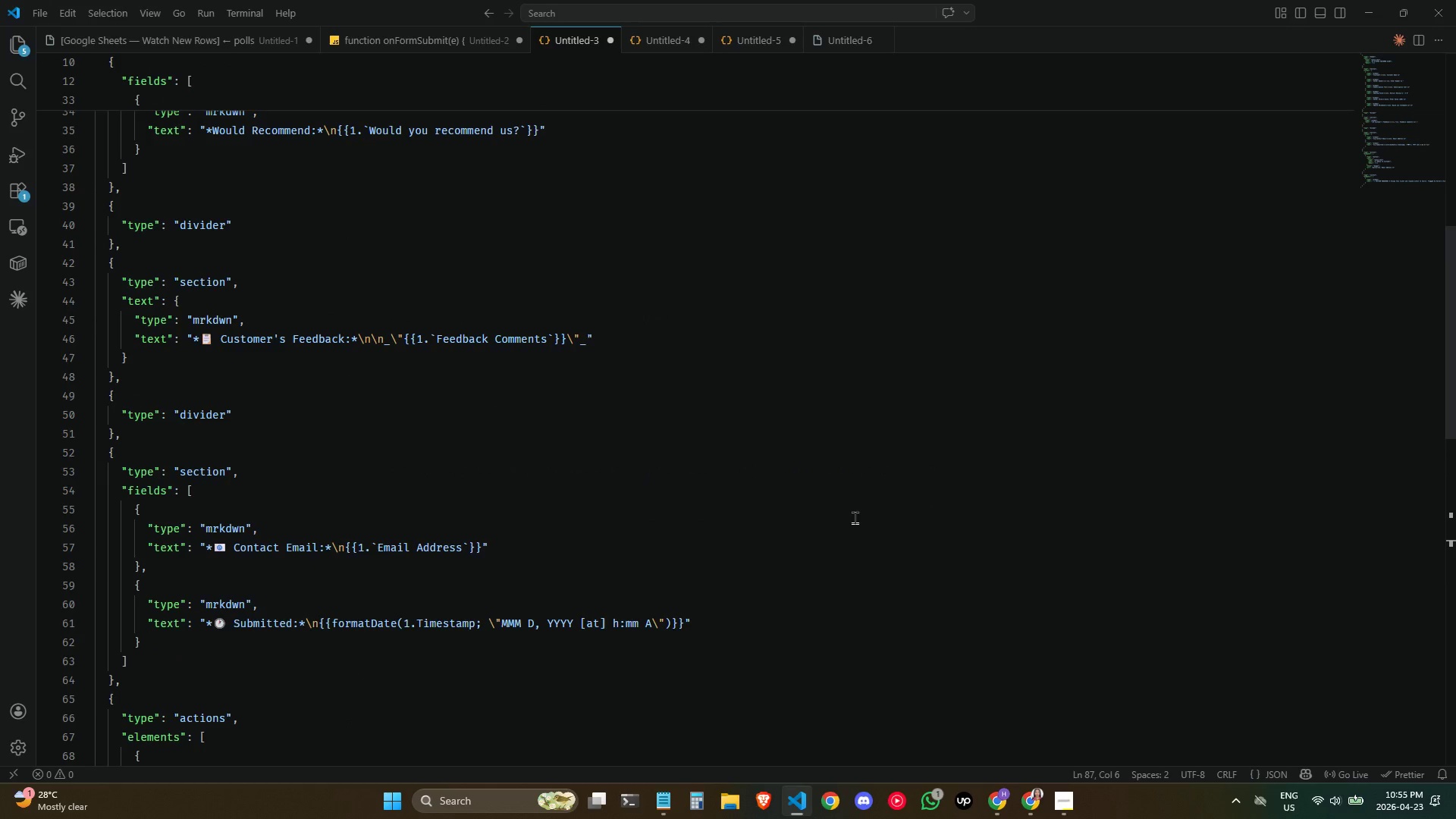 
key(Alt+AltLeft)
 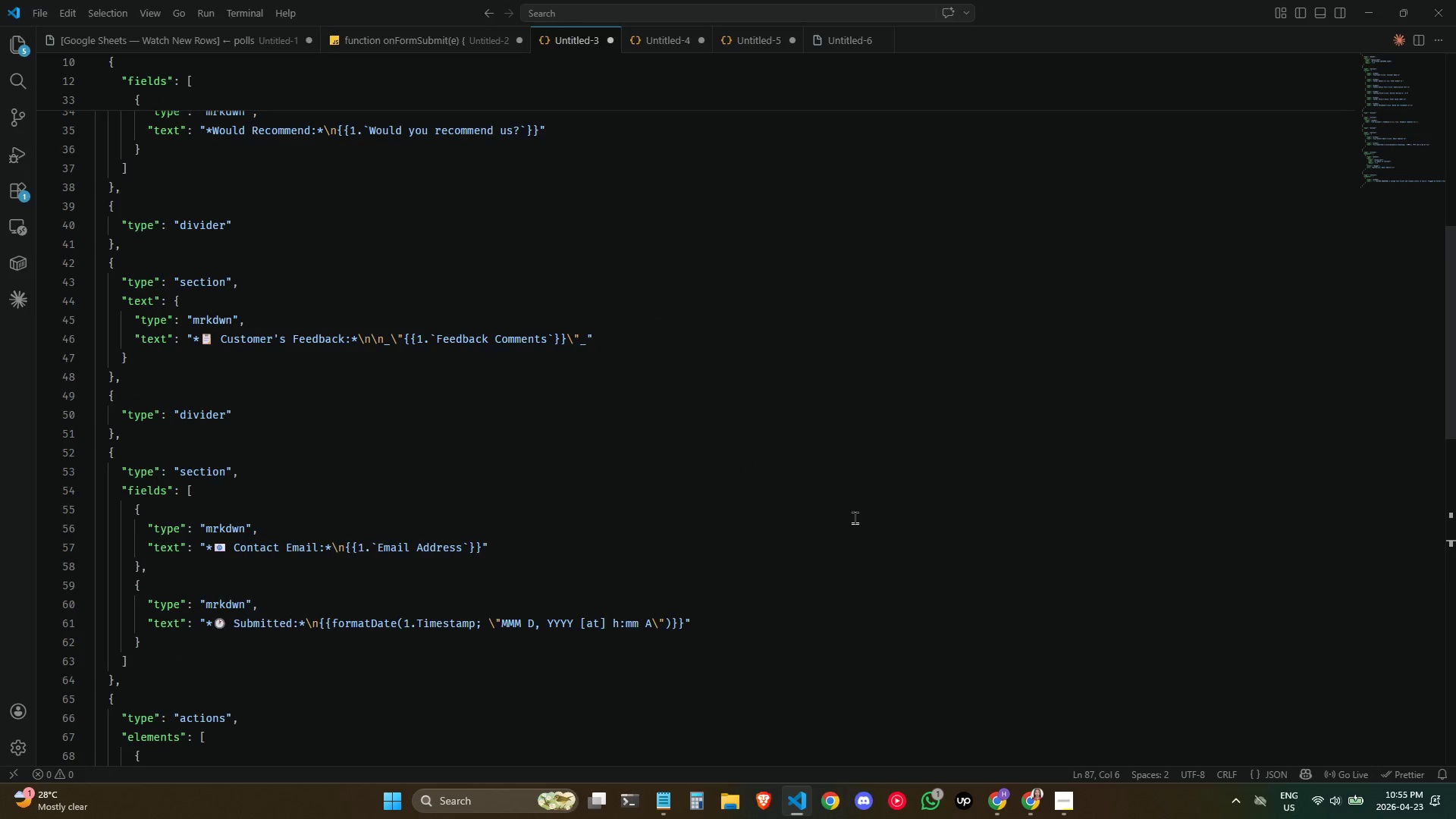 
key(Alt+Tab)
 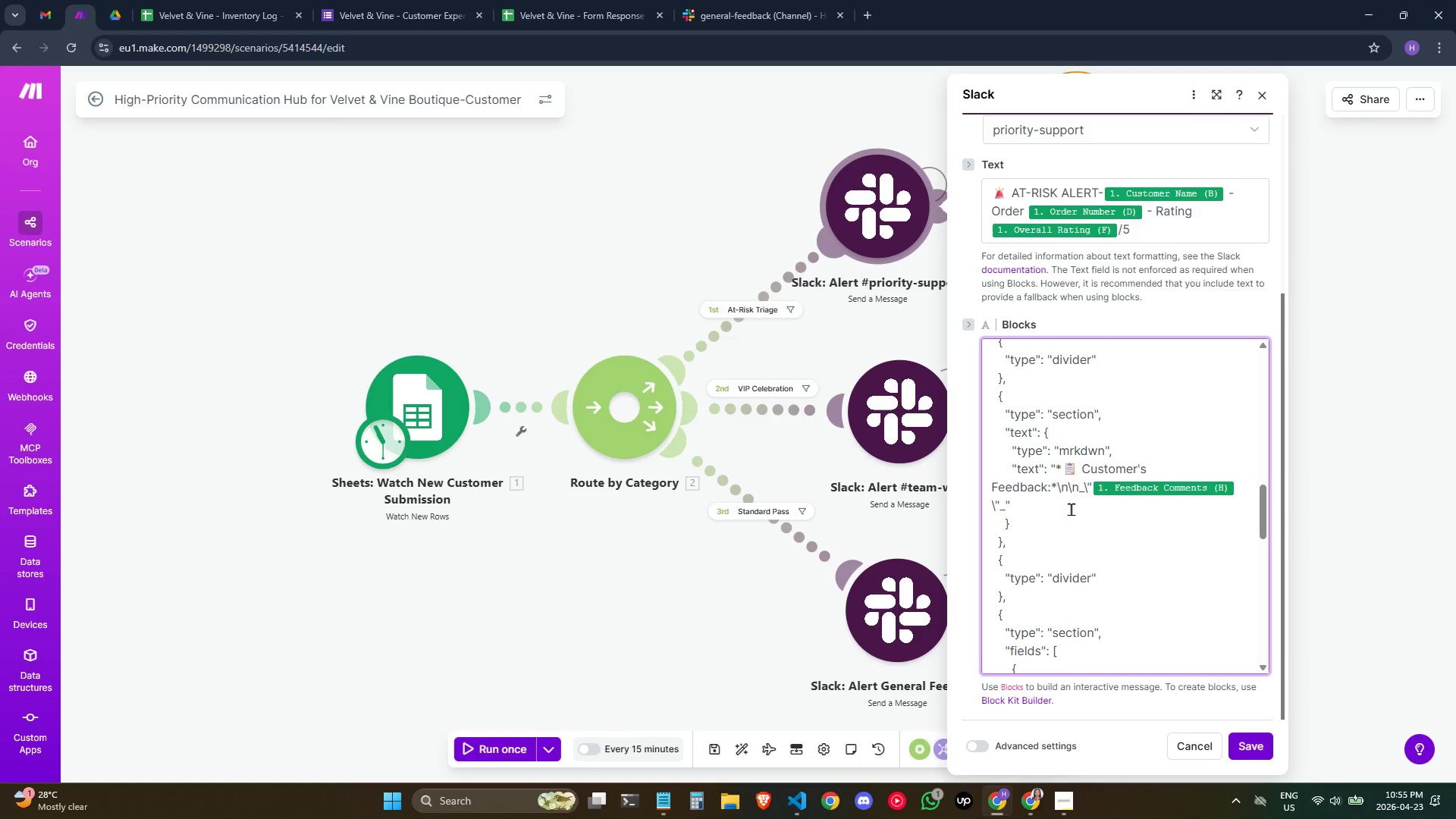 
left_click([1071, 509])
 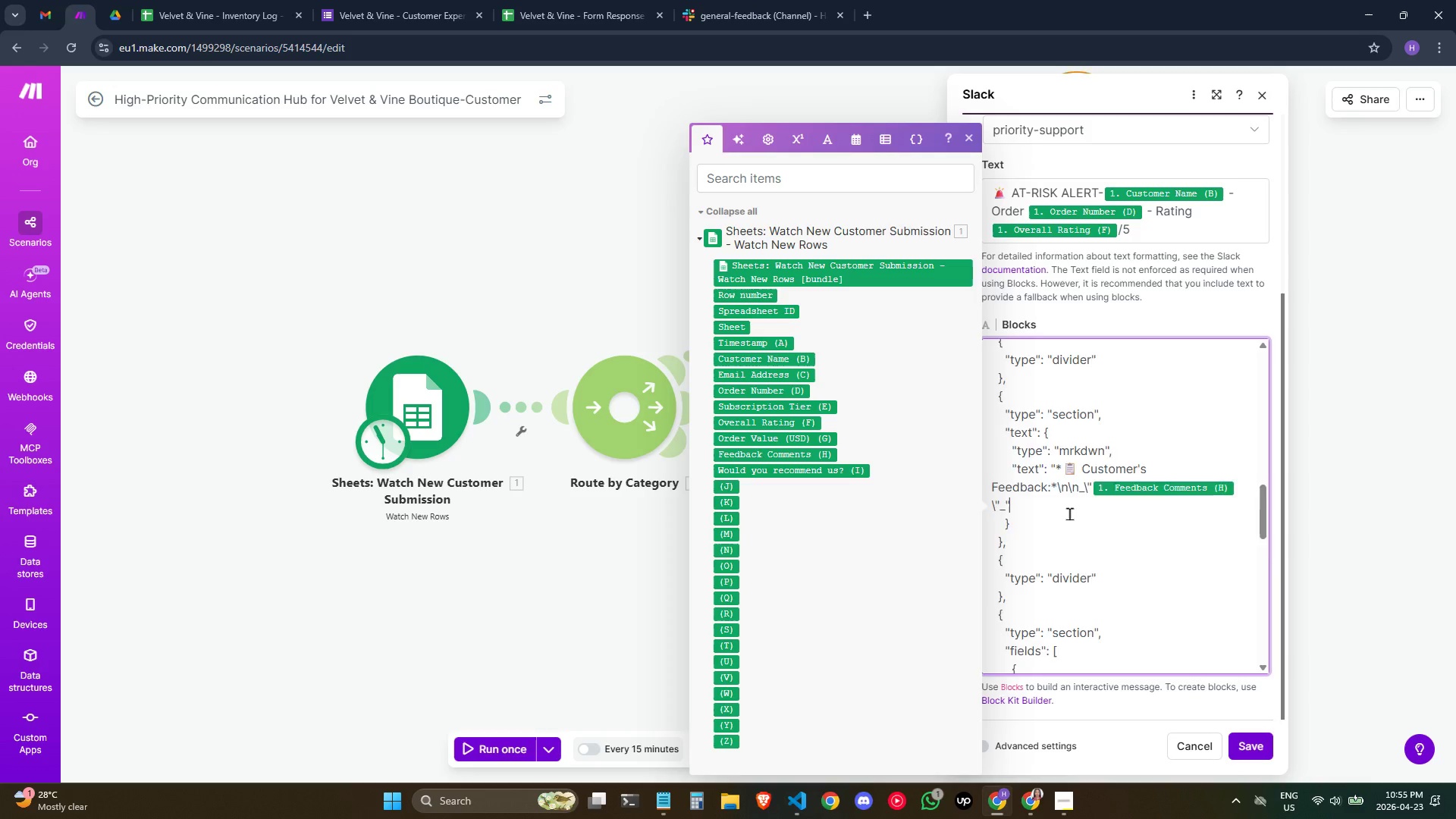 
scroll: coordinate [1069, 513], scroll_direction: down, amount: 1.0
 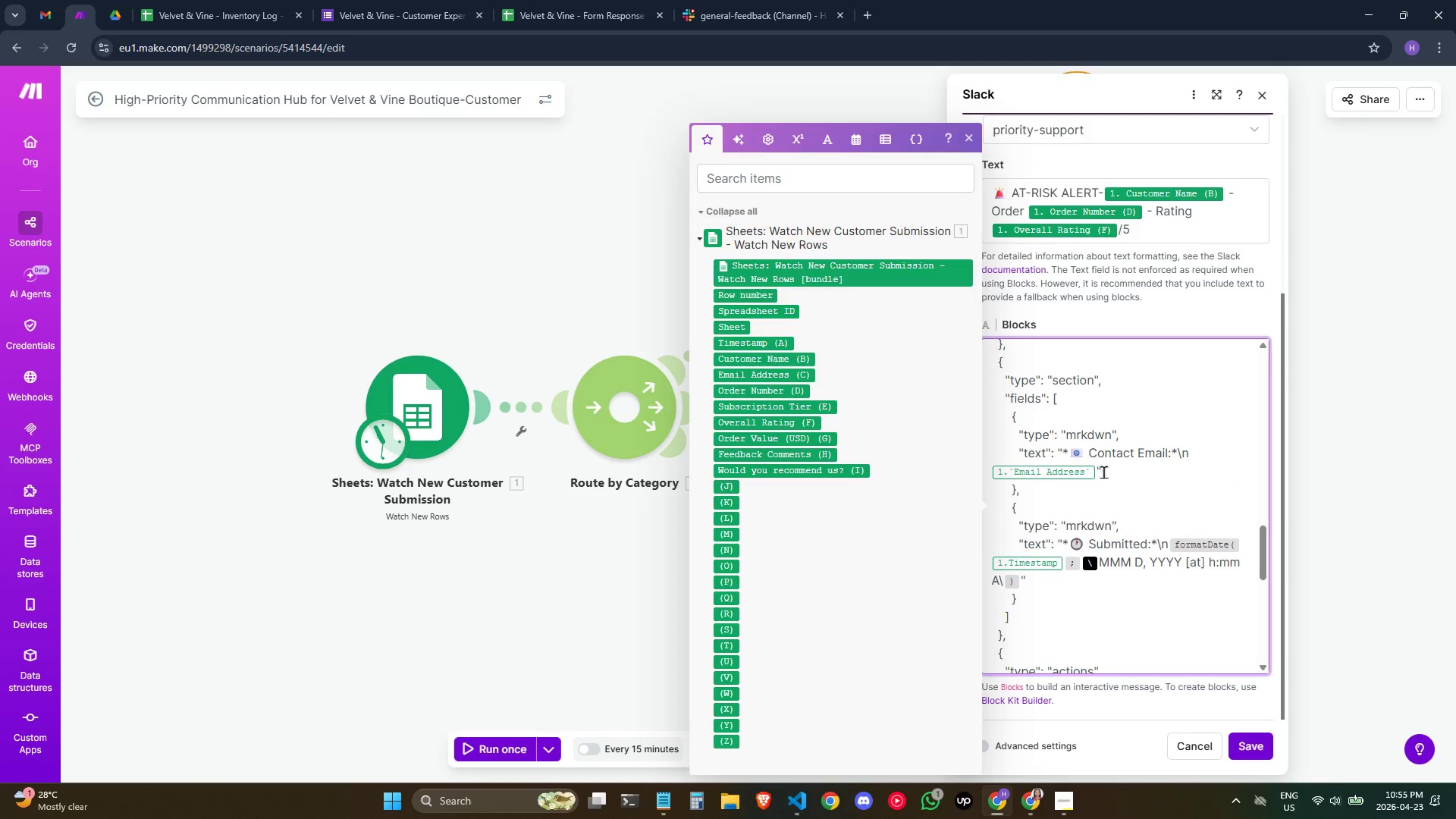 
left_click([1102, 470])
 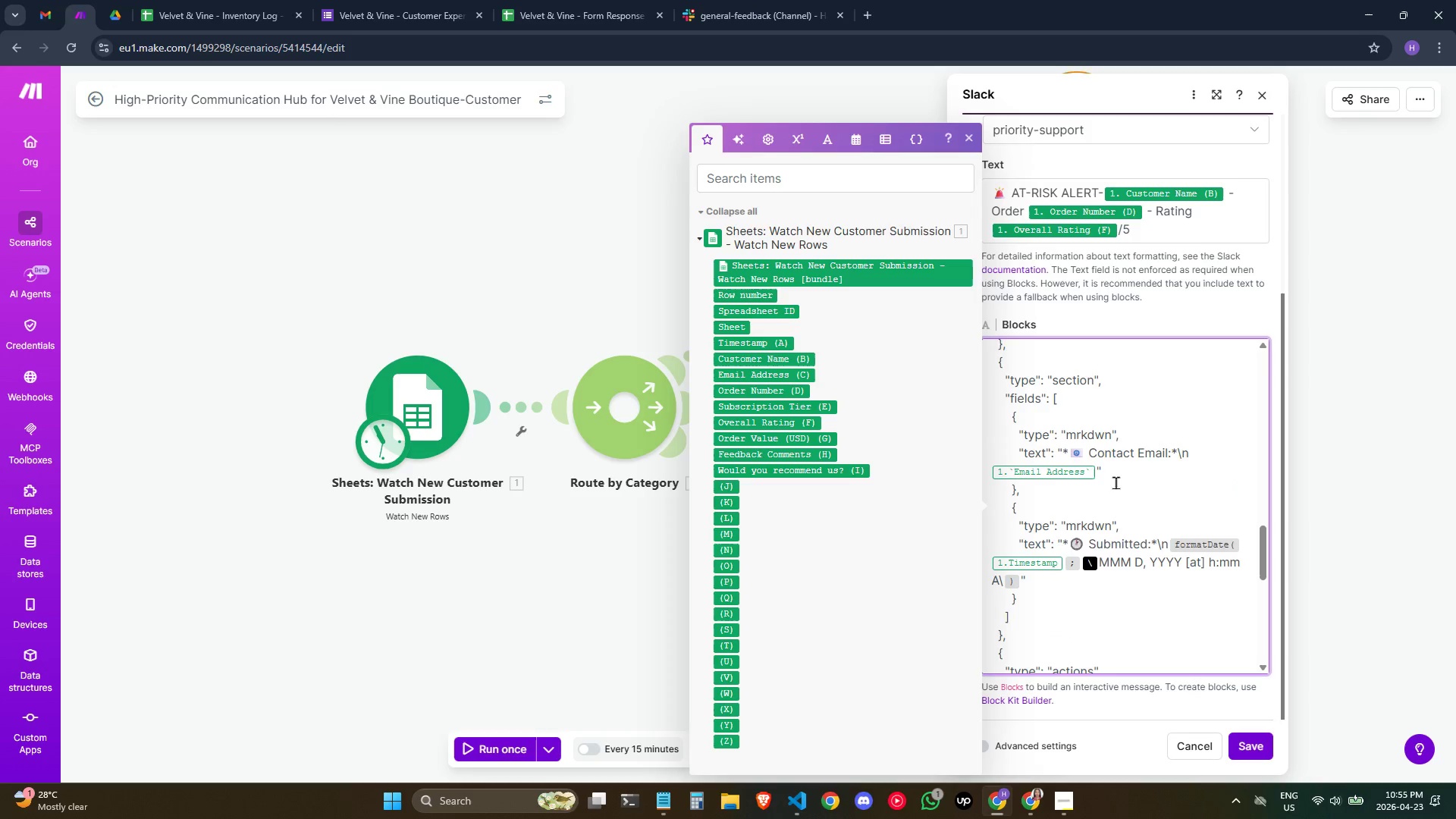 
key(ArrowLeft)
 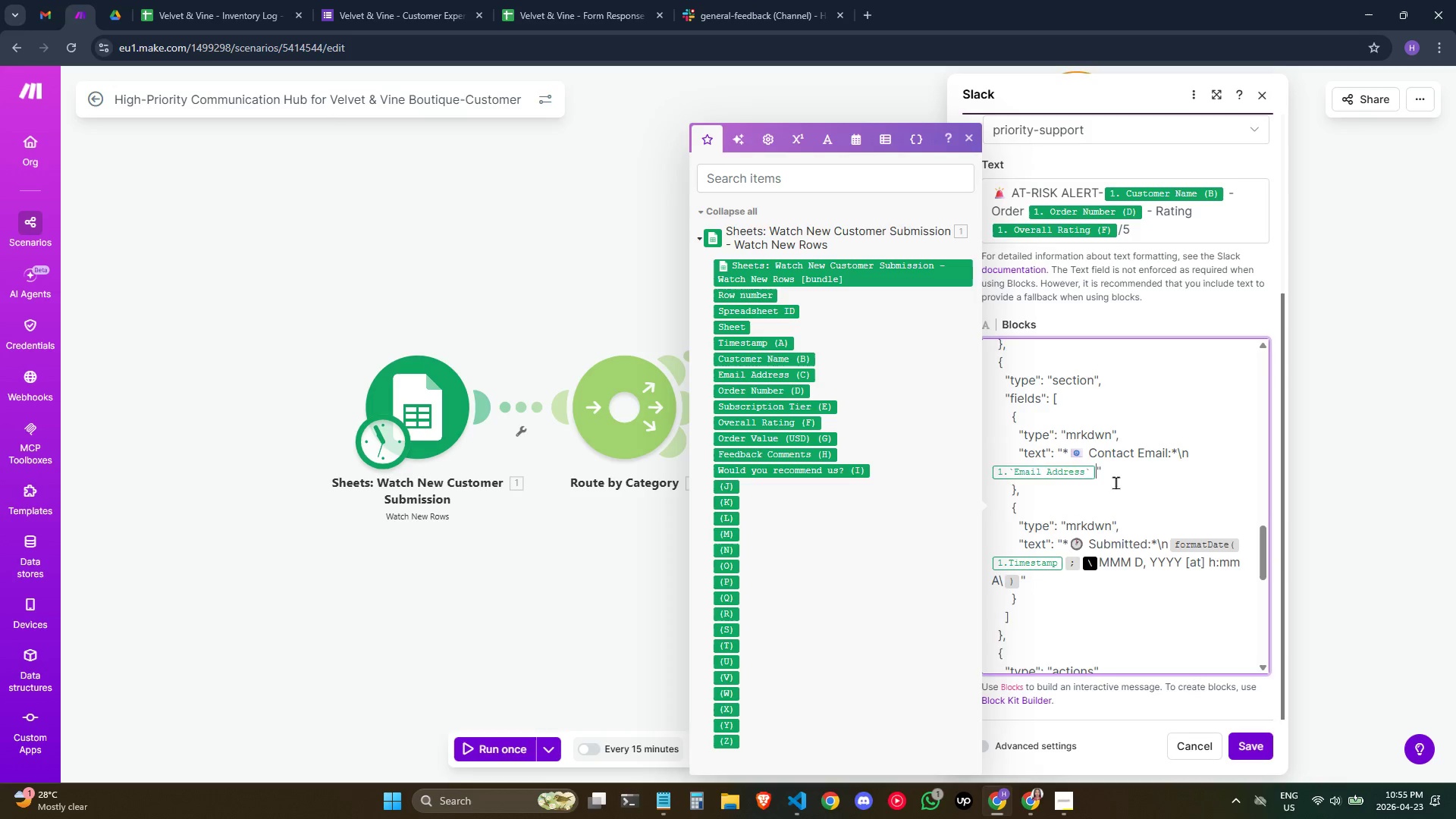 
key(Backspace)
 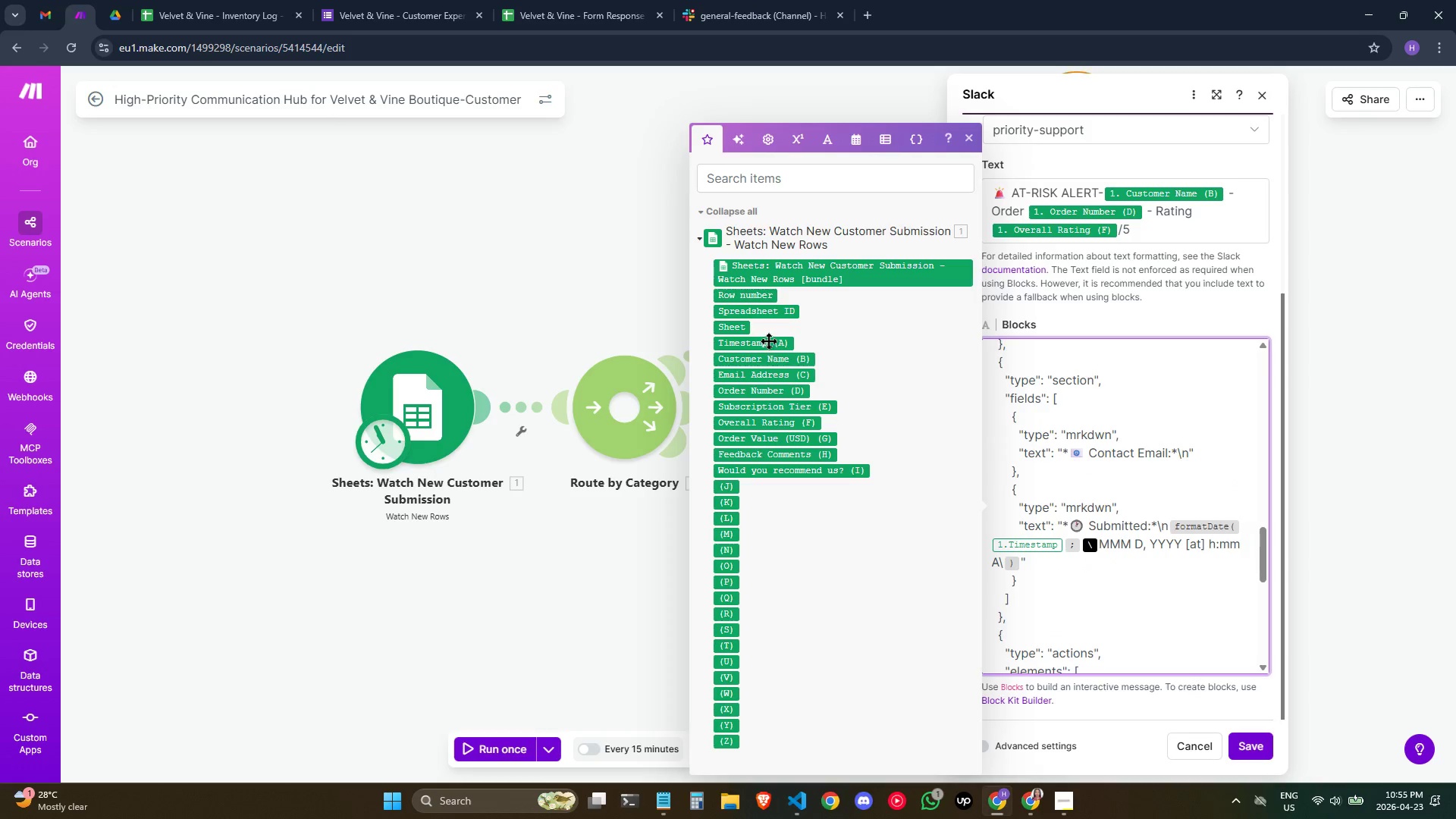 
wait(6.7)
 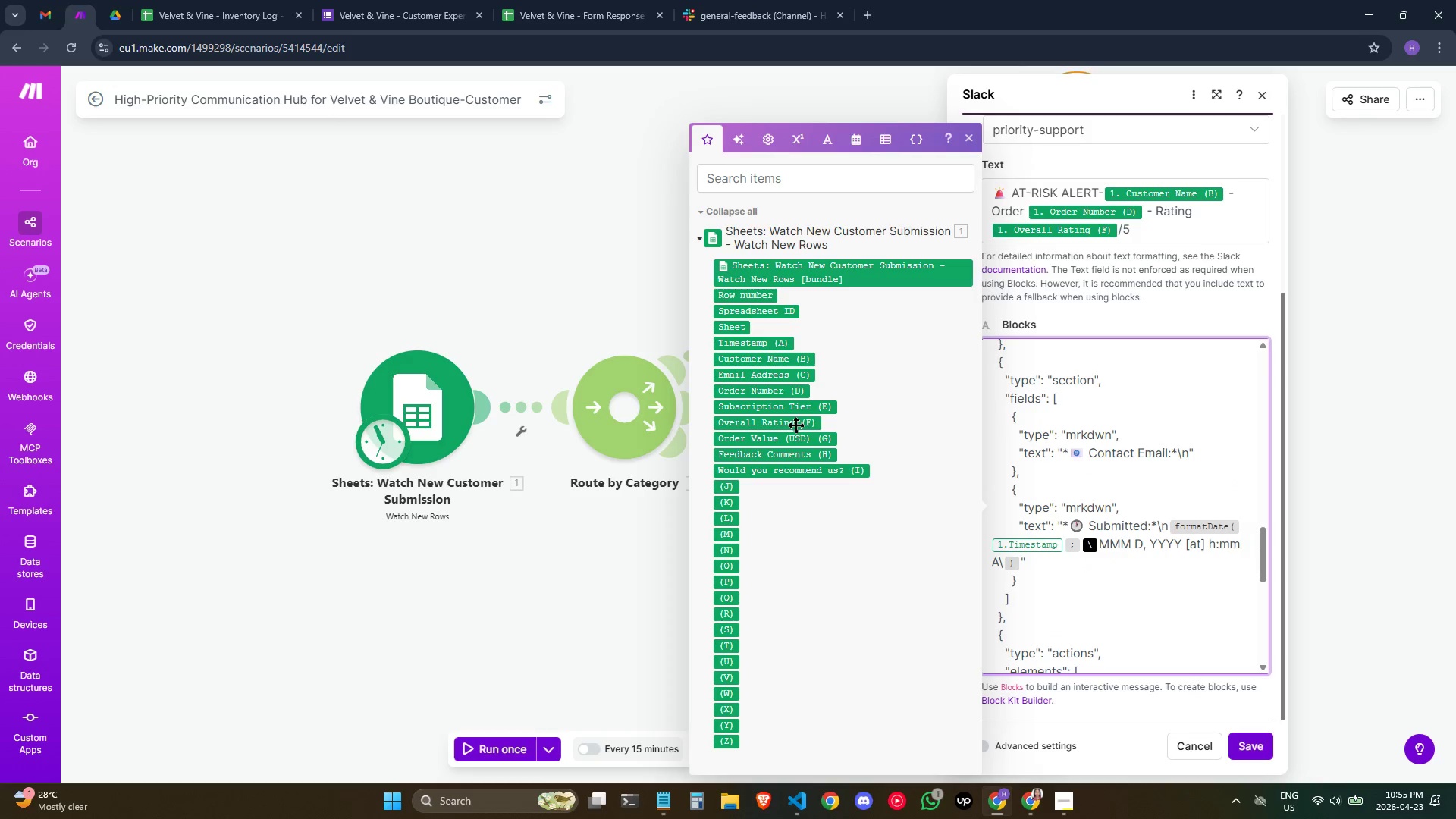 
left_click([776, 374])
 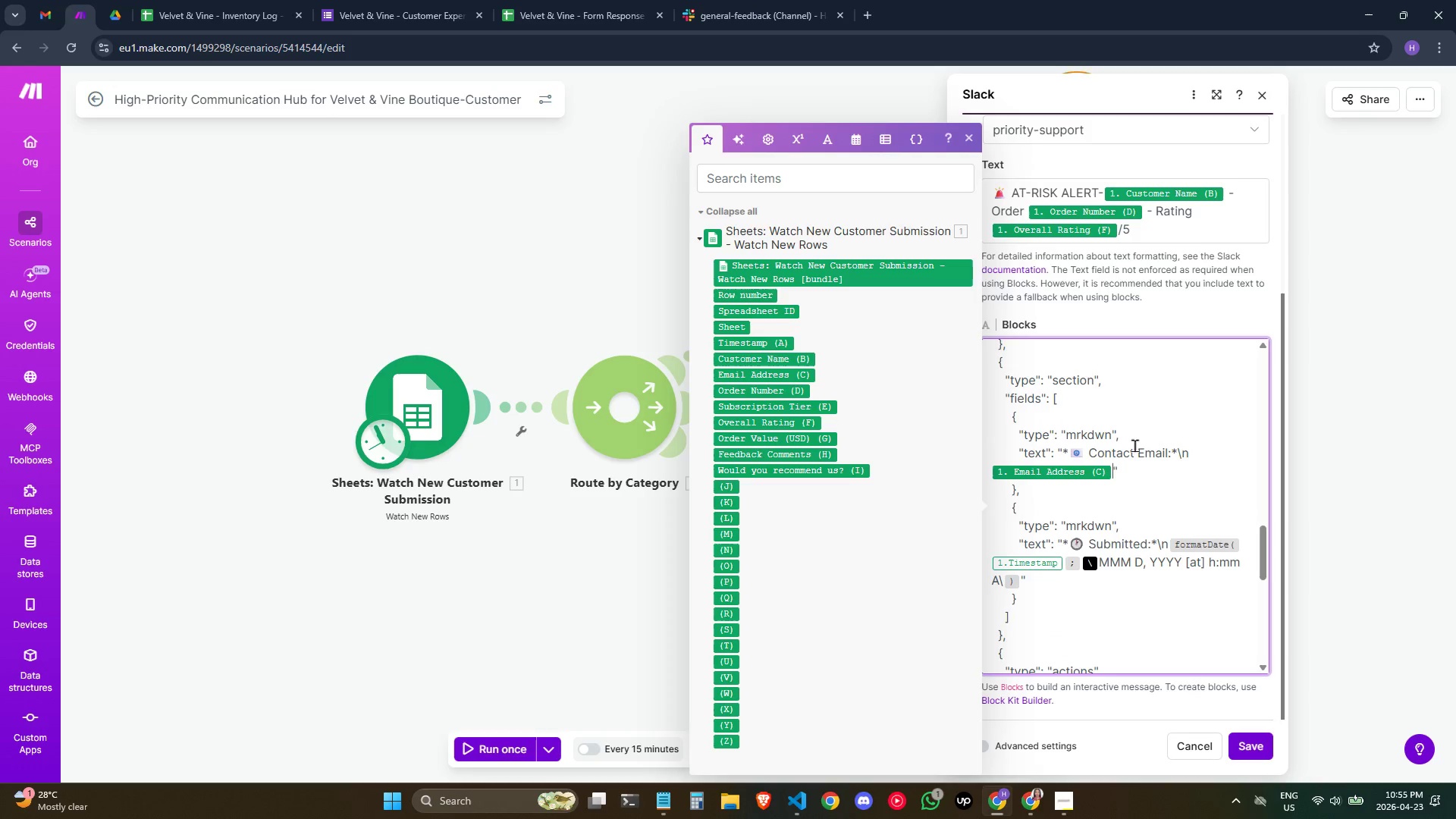 
scroll: coordinate [1147, 449], scroll_direction: down, amount: 1.0
 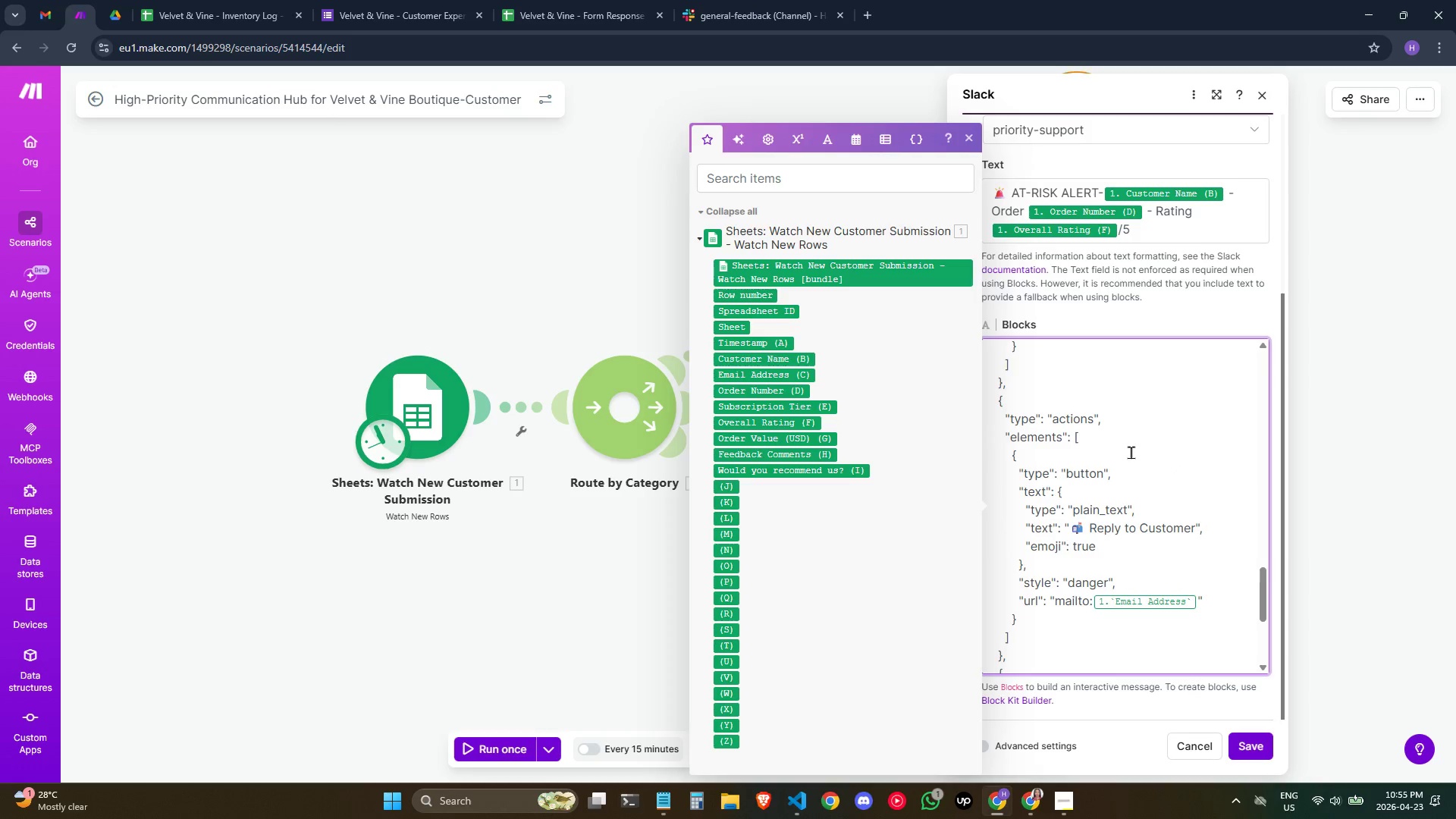 
scroll: coordinate [1124, 453], scroll_direction: up, amount: 1.0
 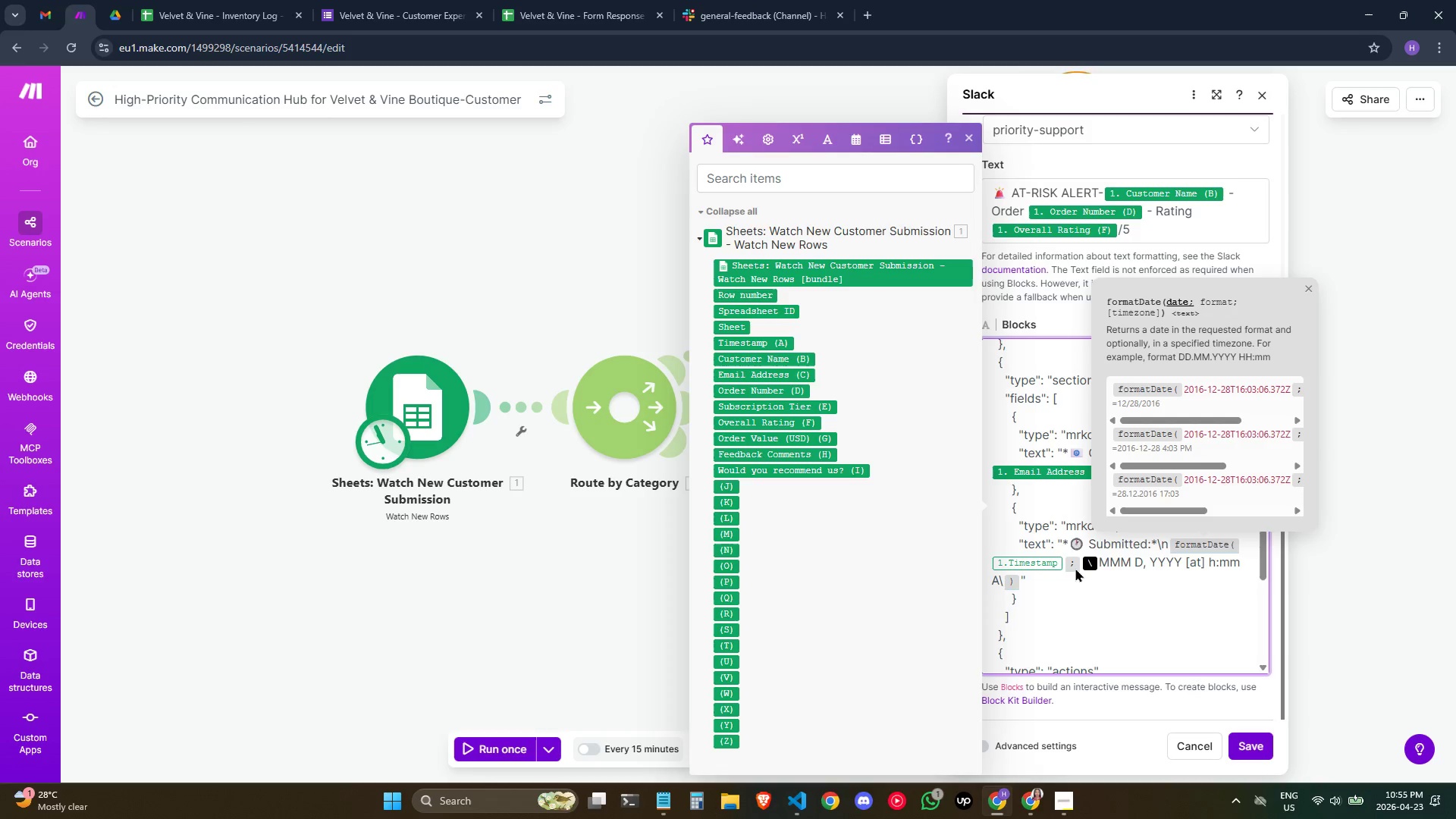 
key(Backspace)
 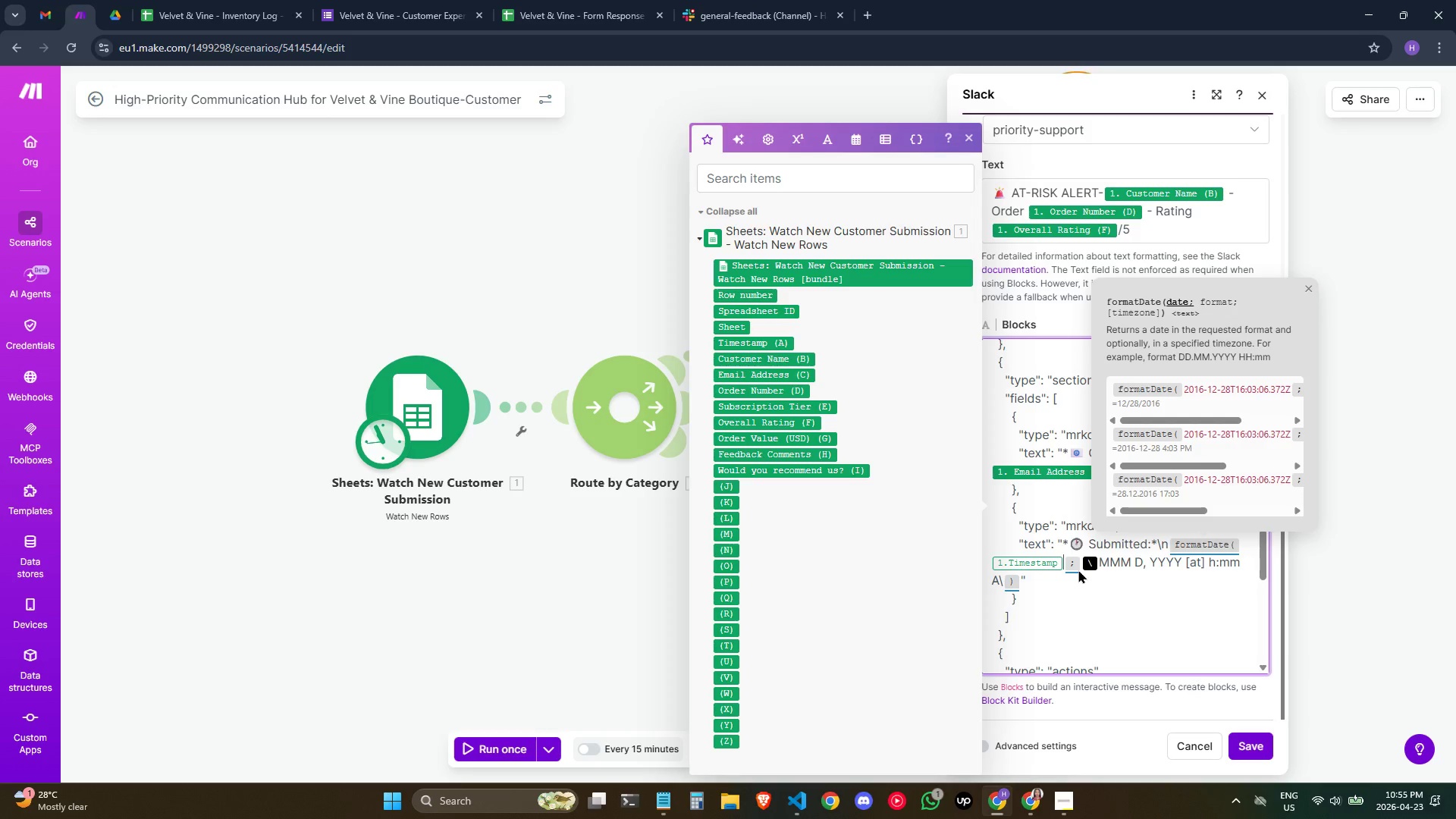 
key(Backspace)
 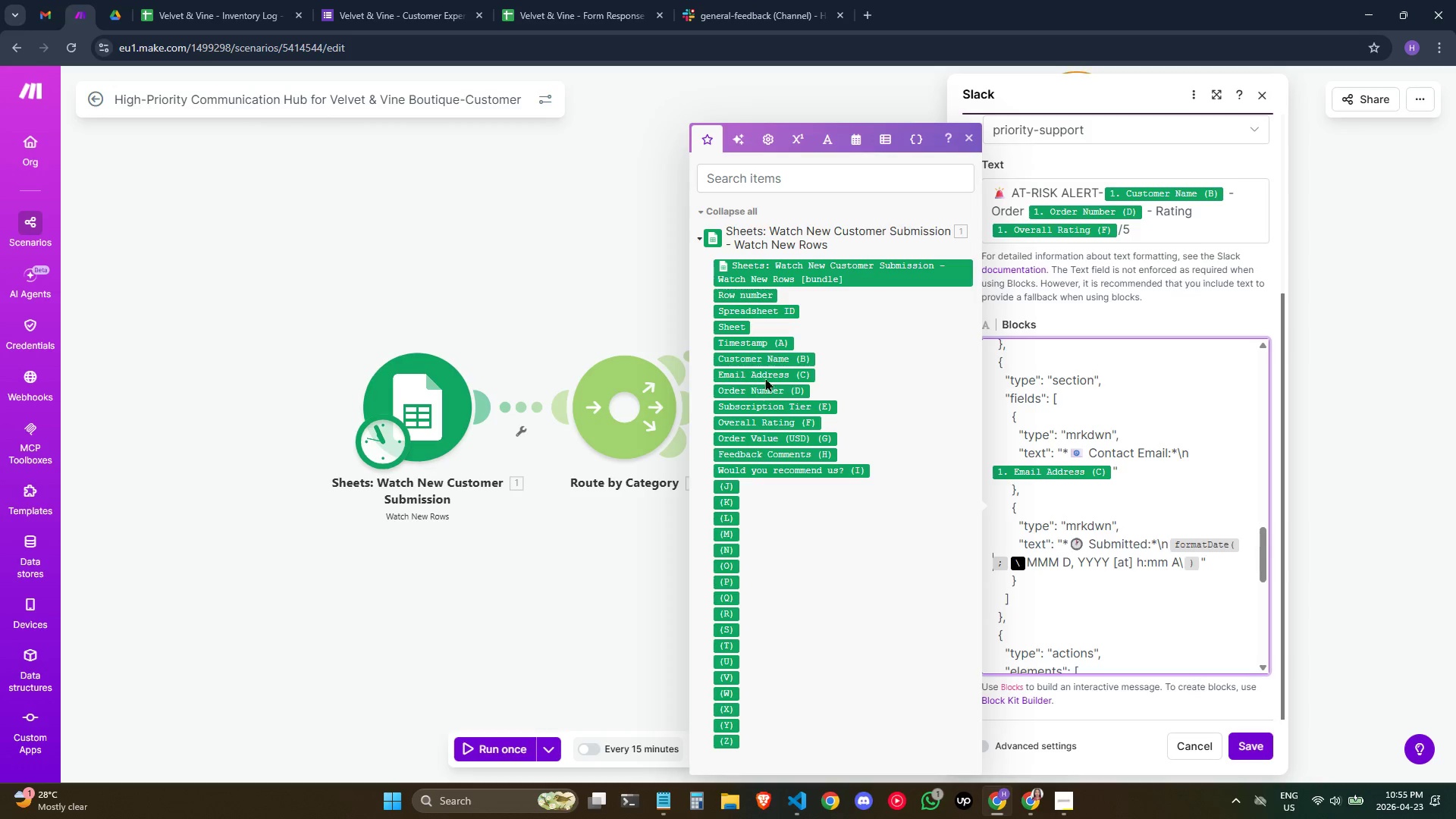 
wait(5.05)
 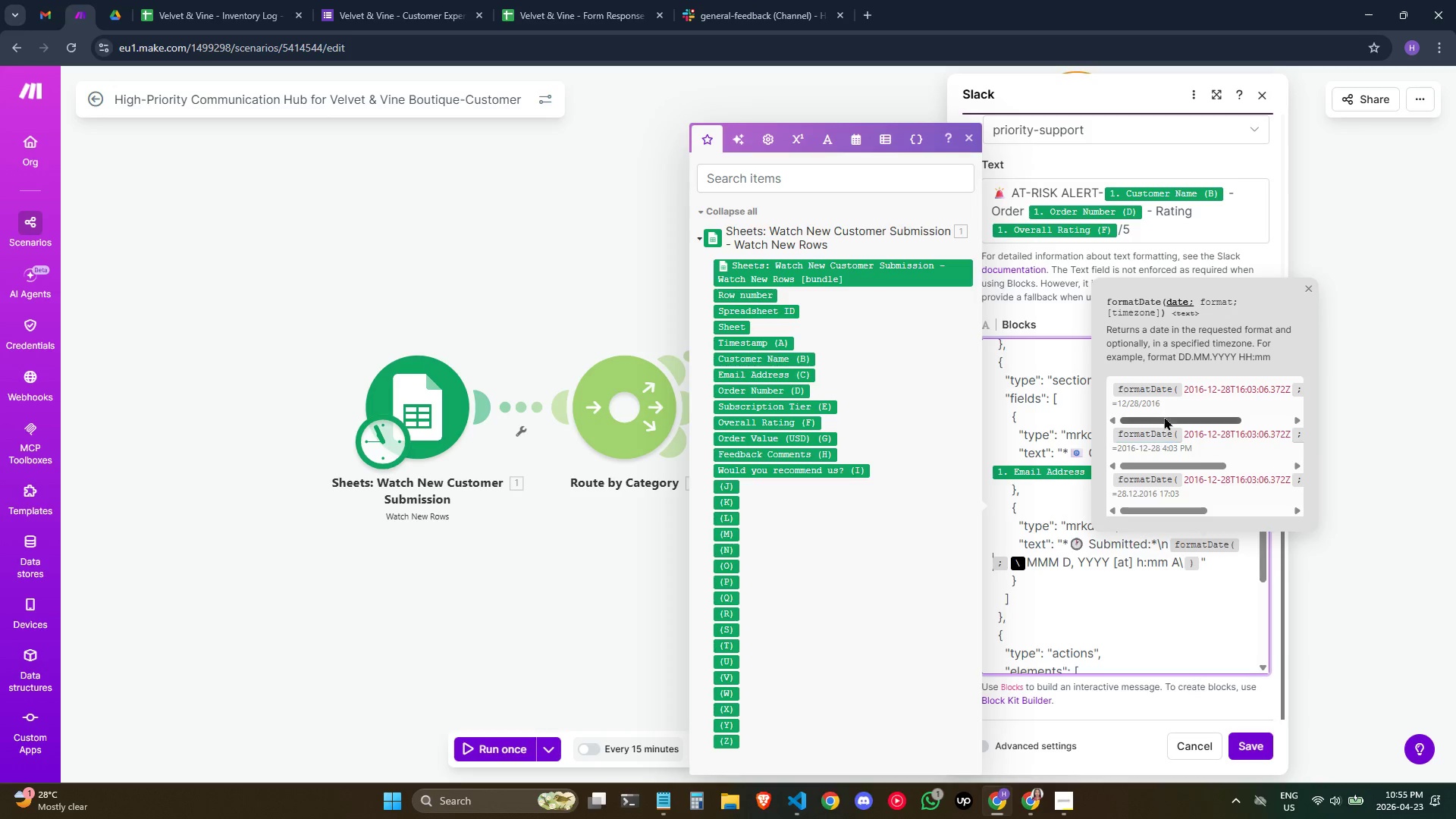 
left_click([764, 341])
 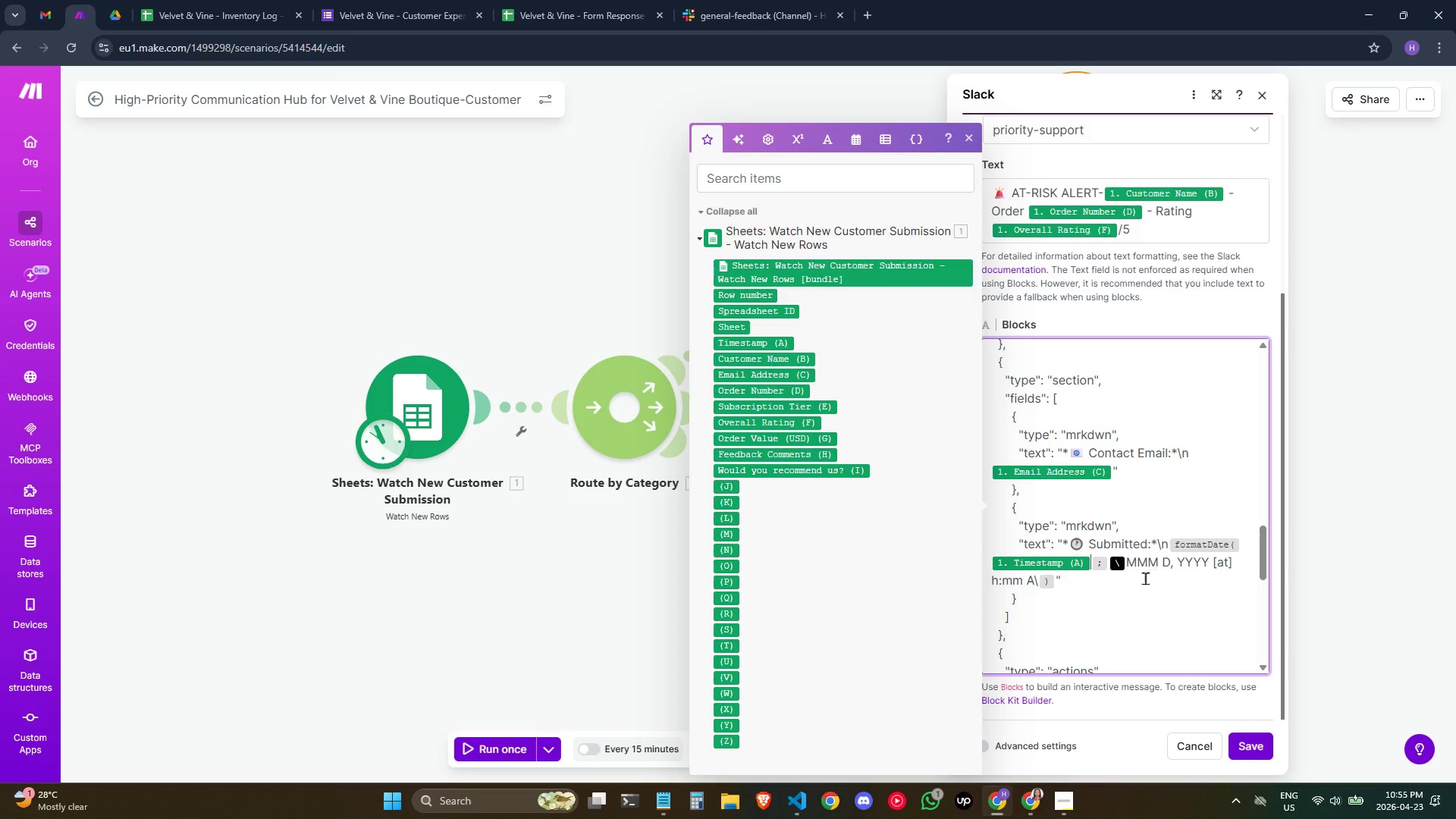 
key(ArrowRight)
 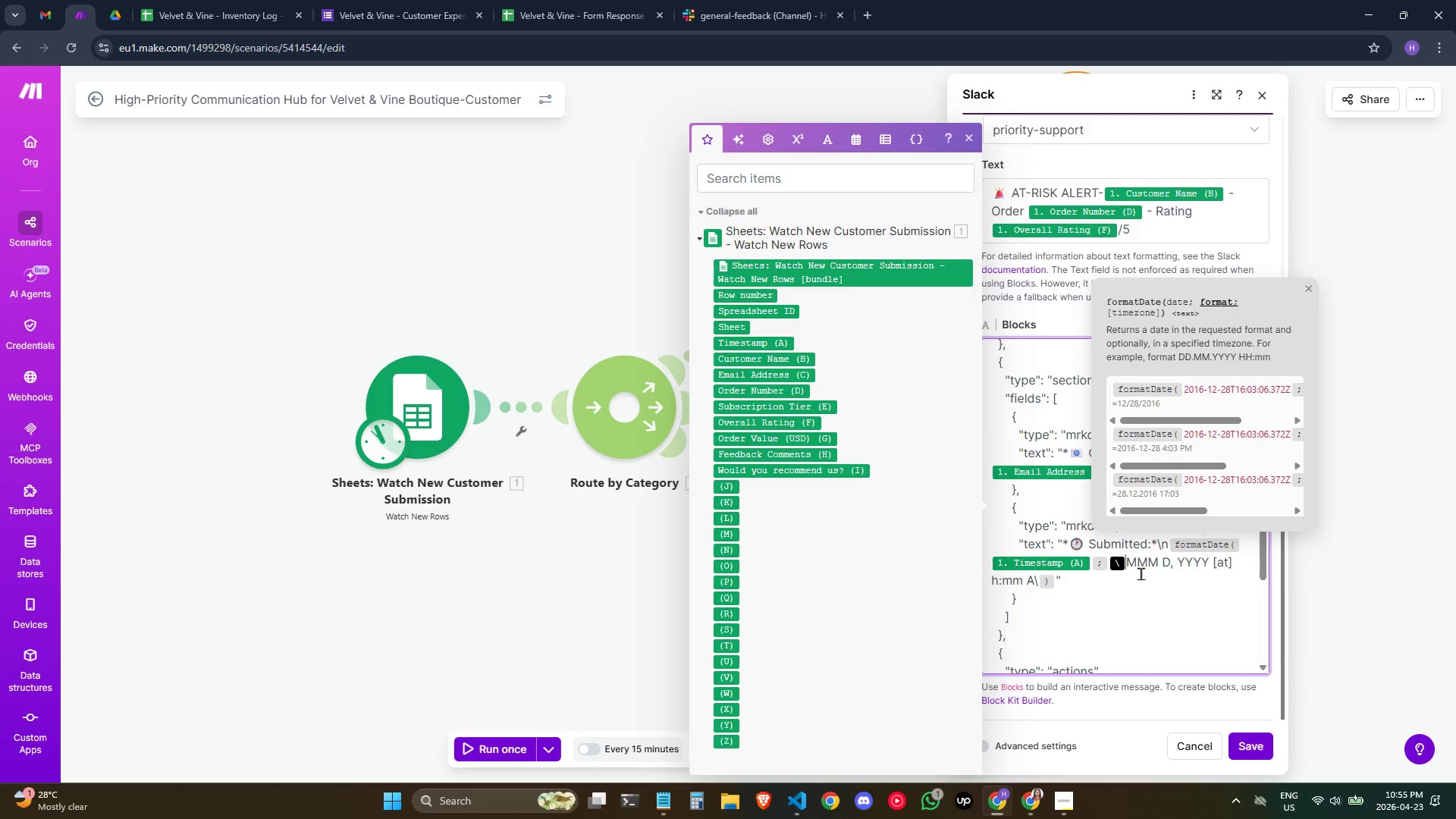 
key(ArrowRight)
 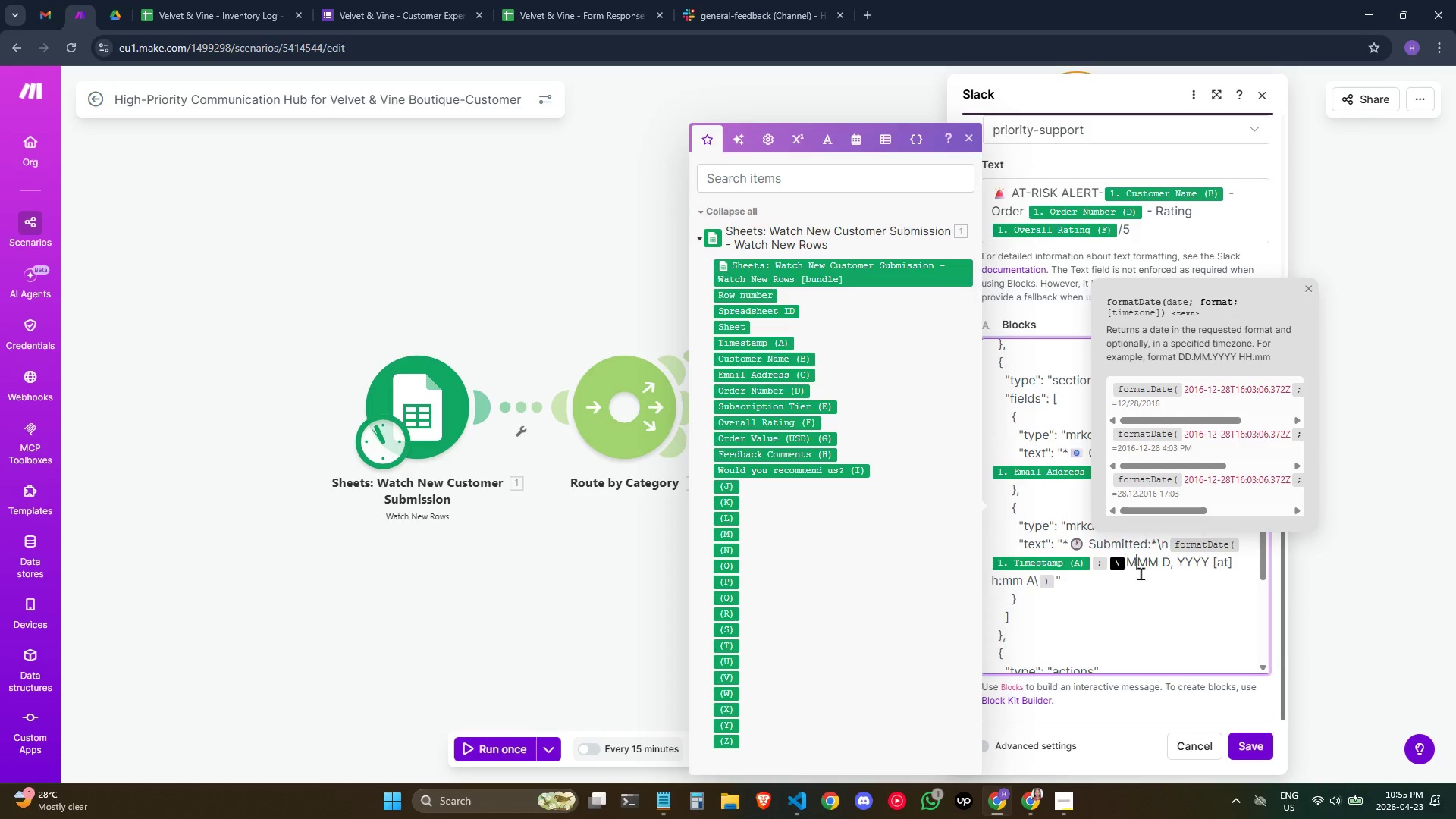 
key(ArrowRight)
 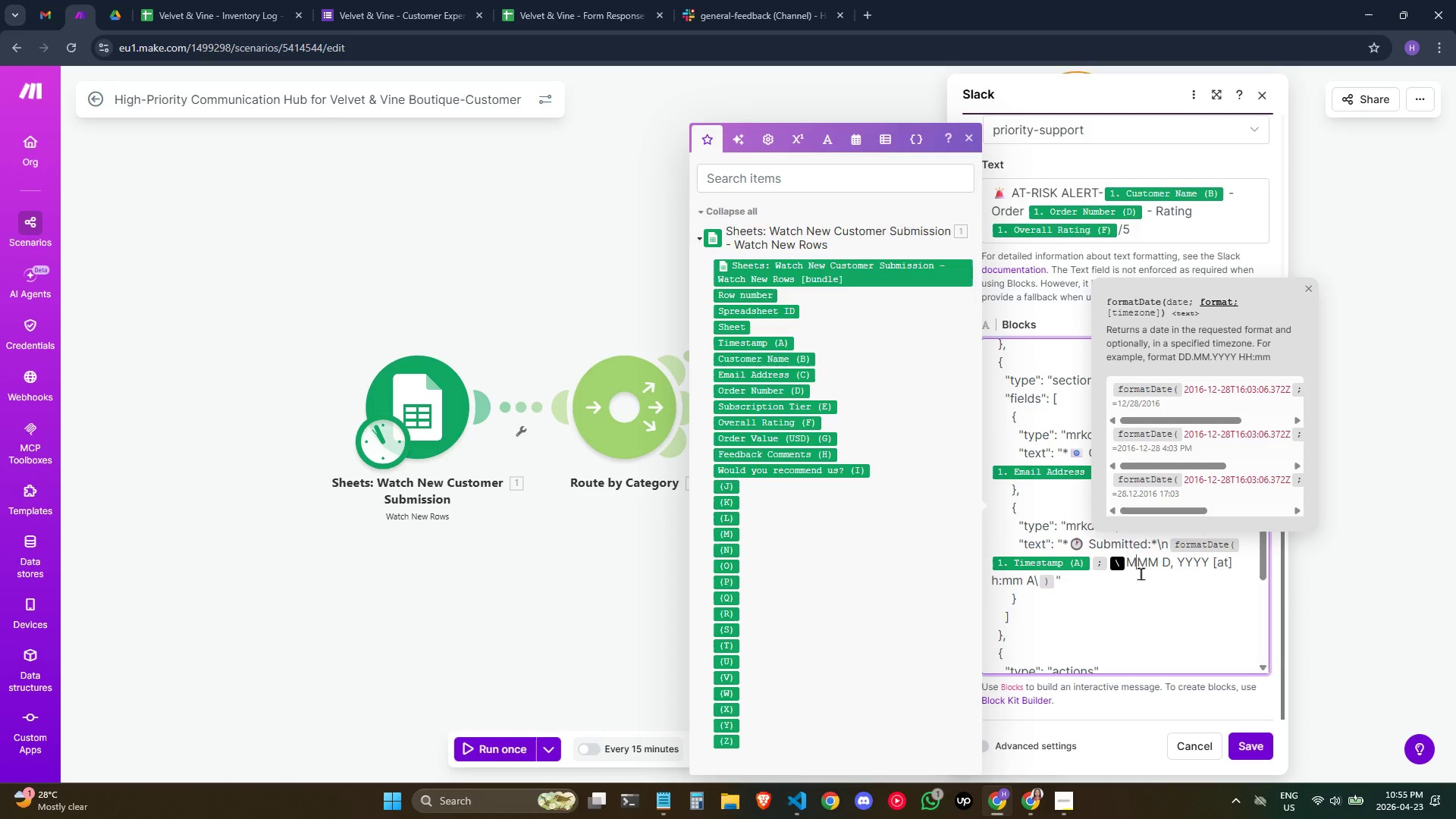 
key(ArrowLeft)
 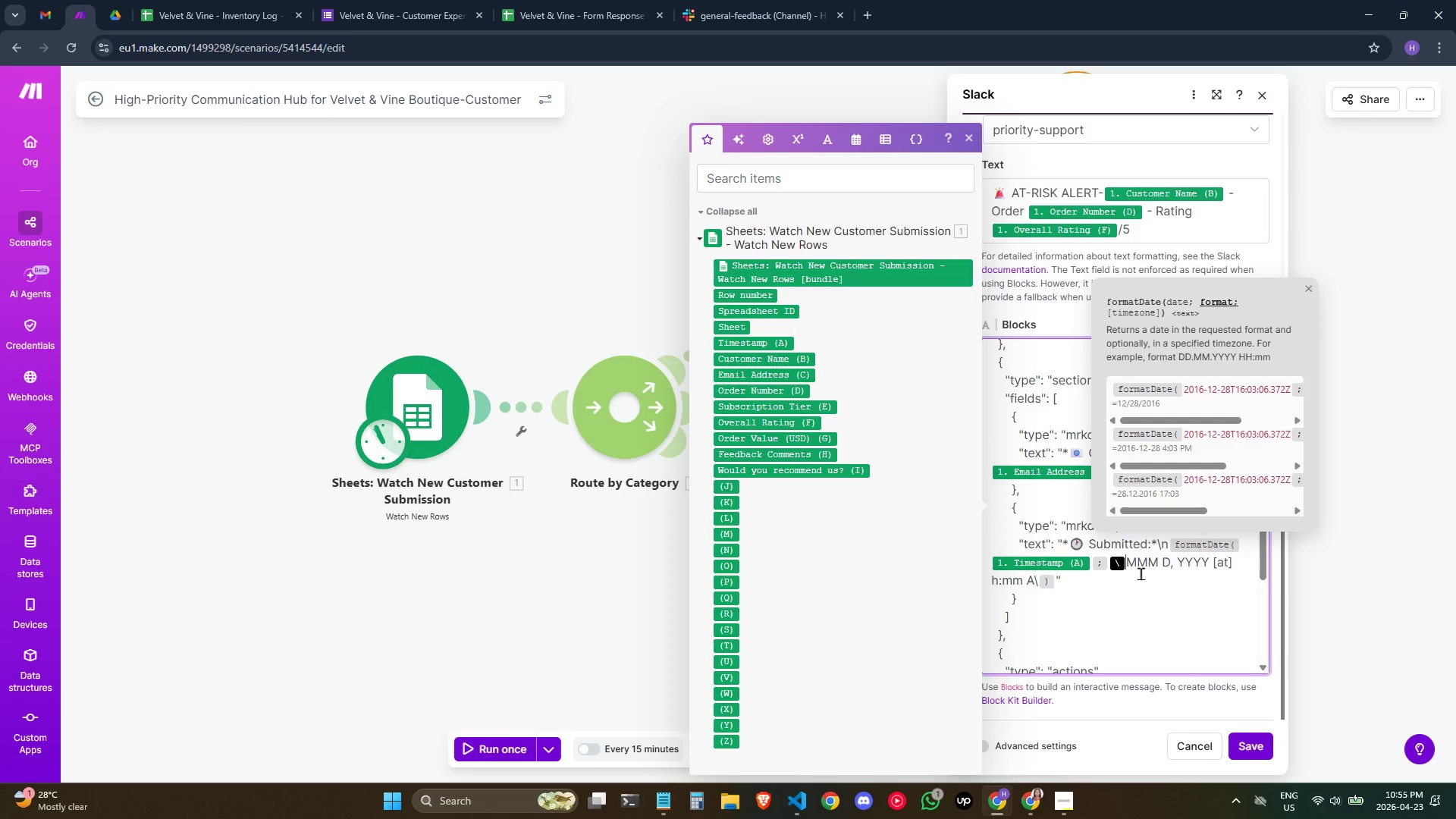 
key(Backspace)
 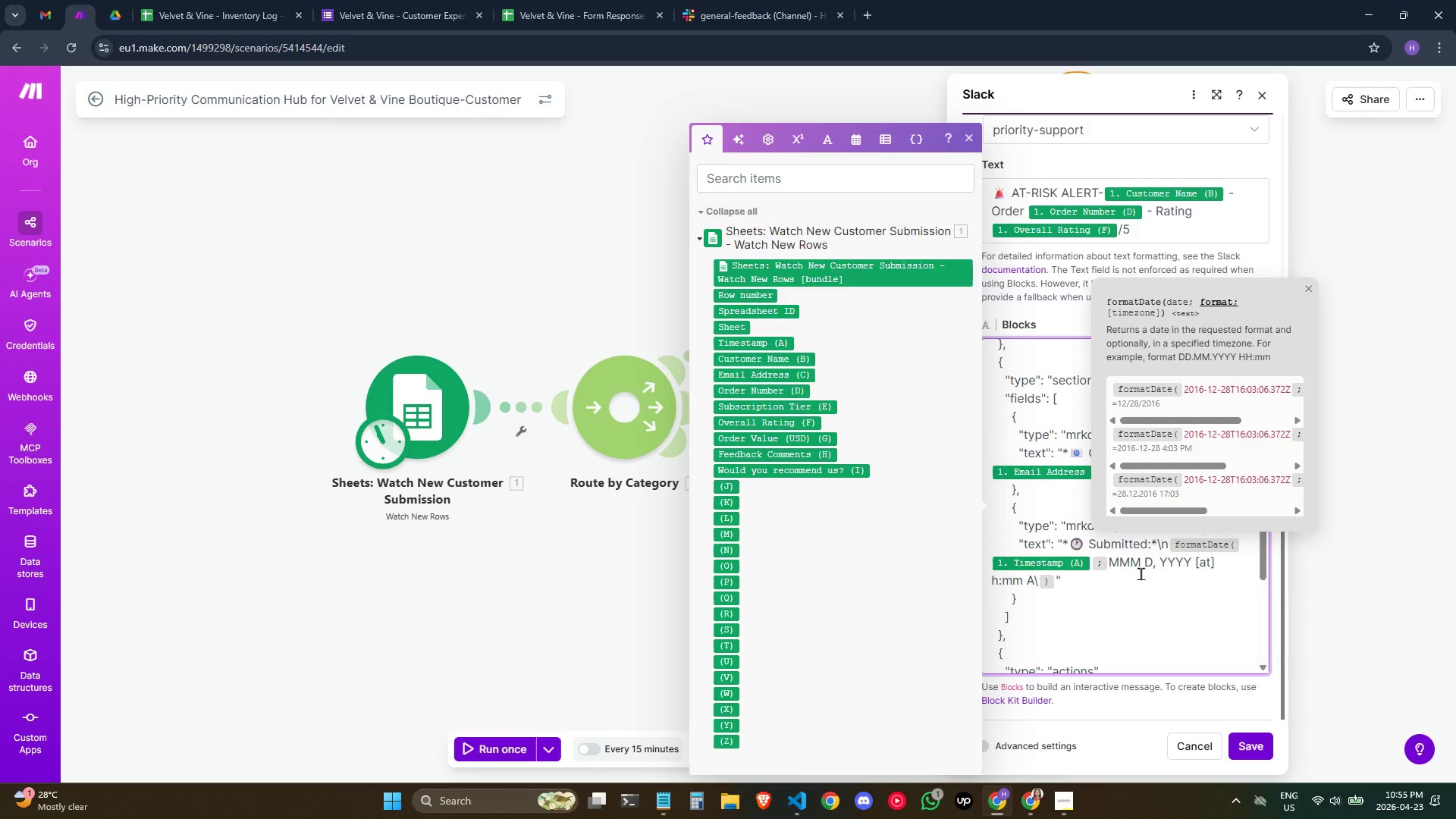 
key(ArrowDown)
 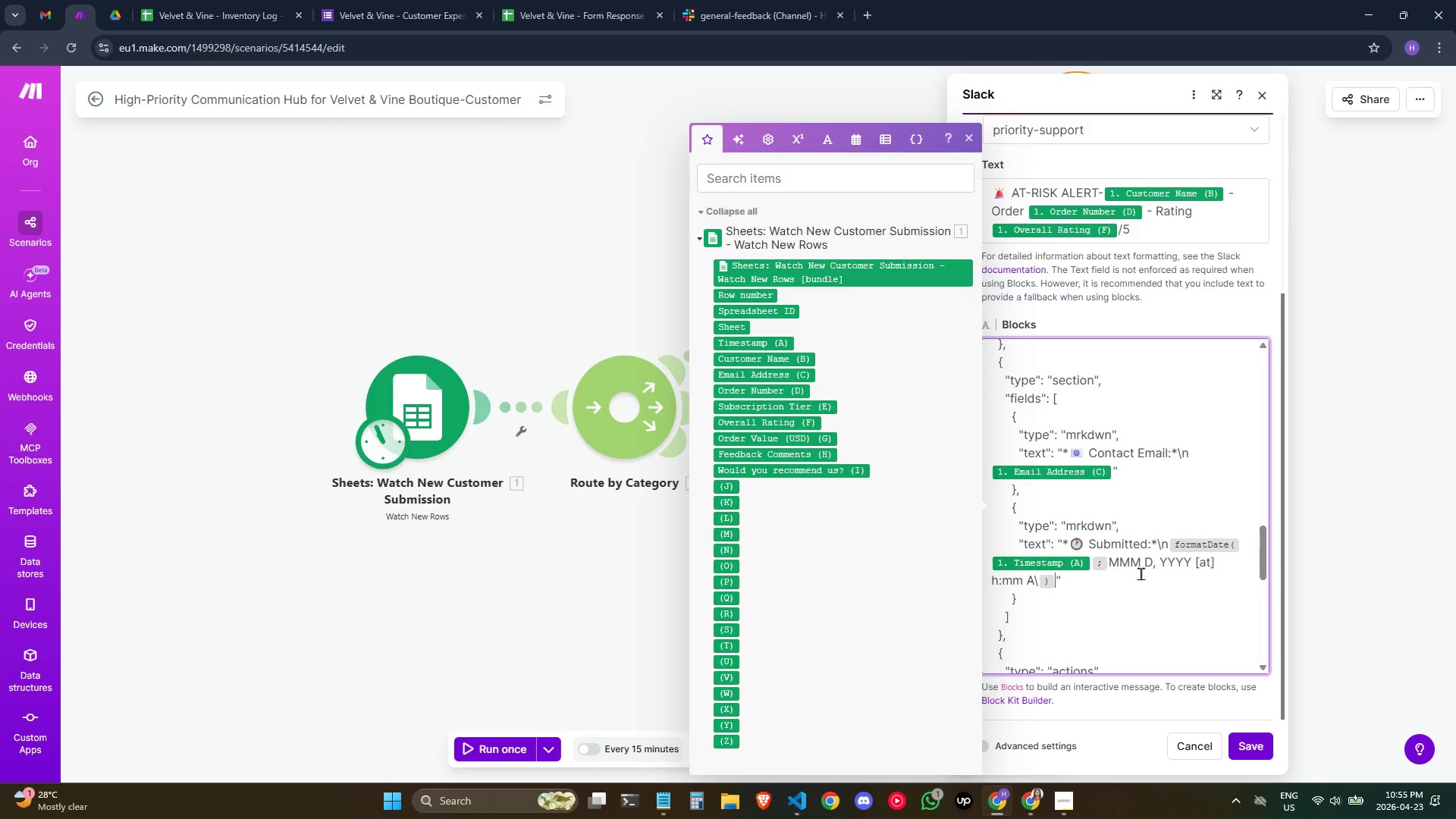 
key(ArrowLeft)
 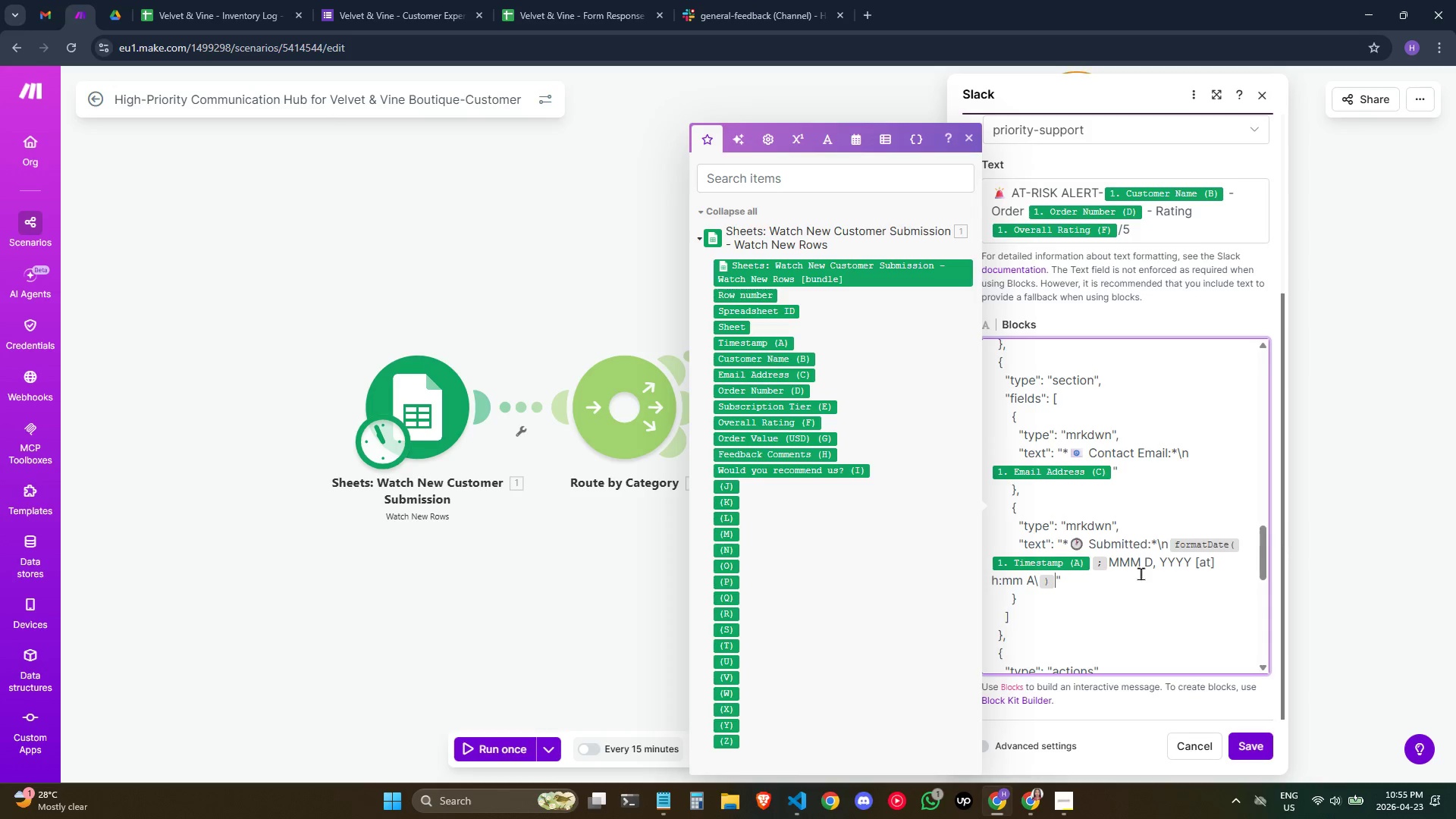 
key(ArrowLeft)
 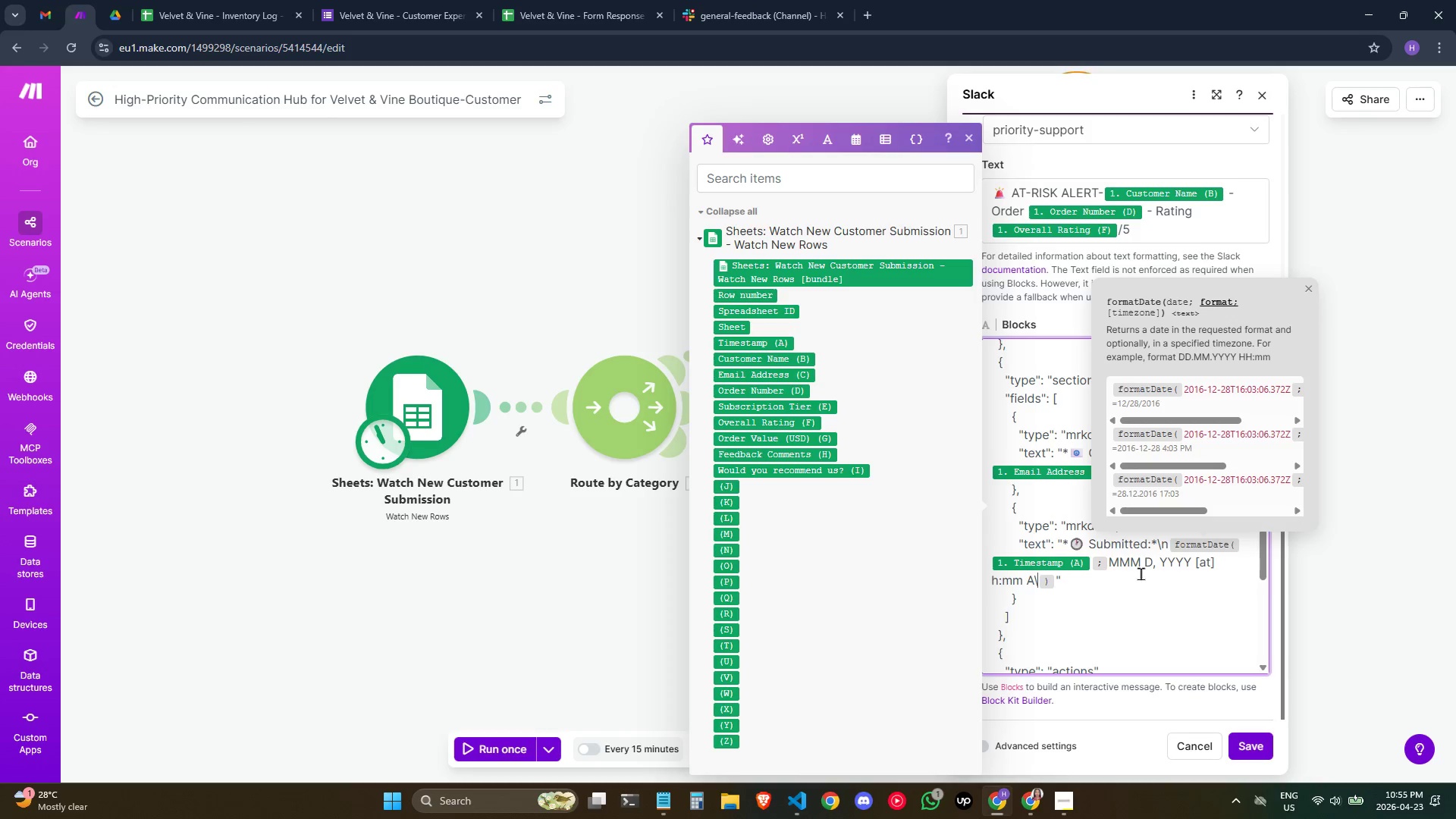 
key(ArrowLeft)
 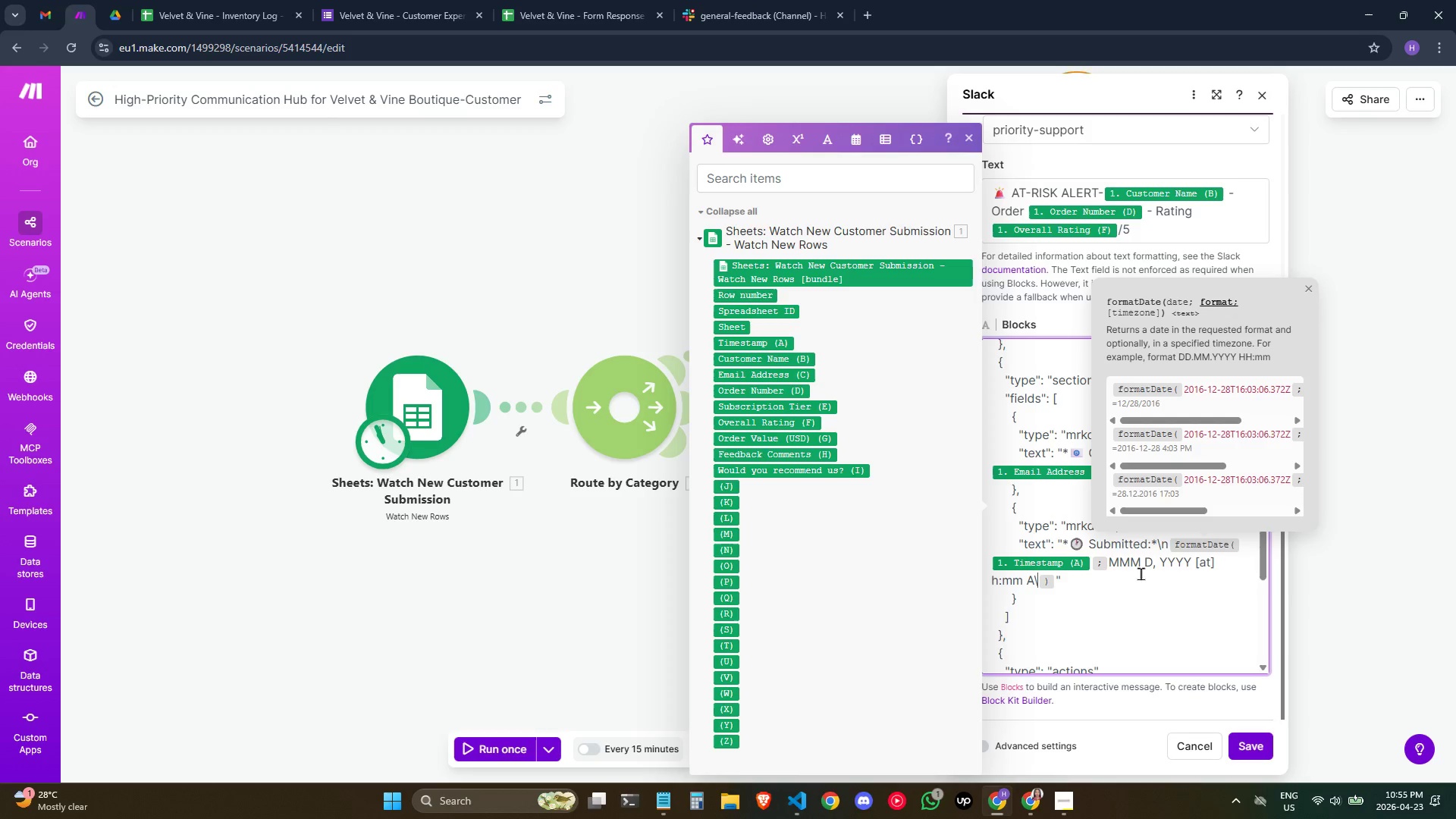 
key(ArrowRight)
 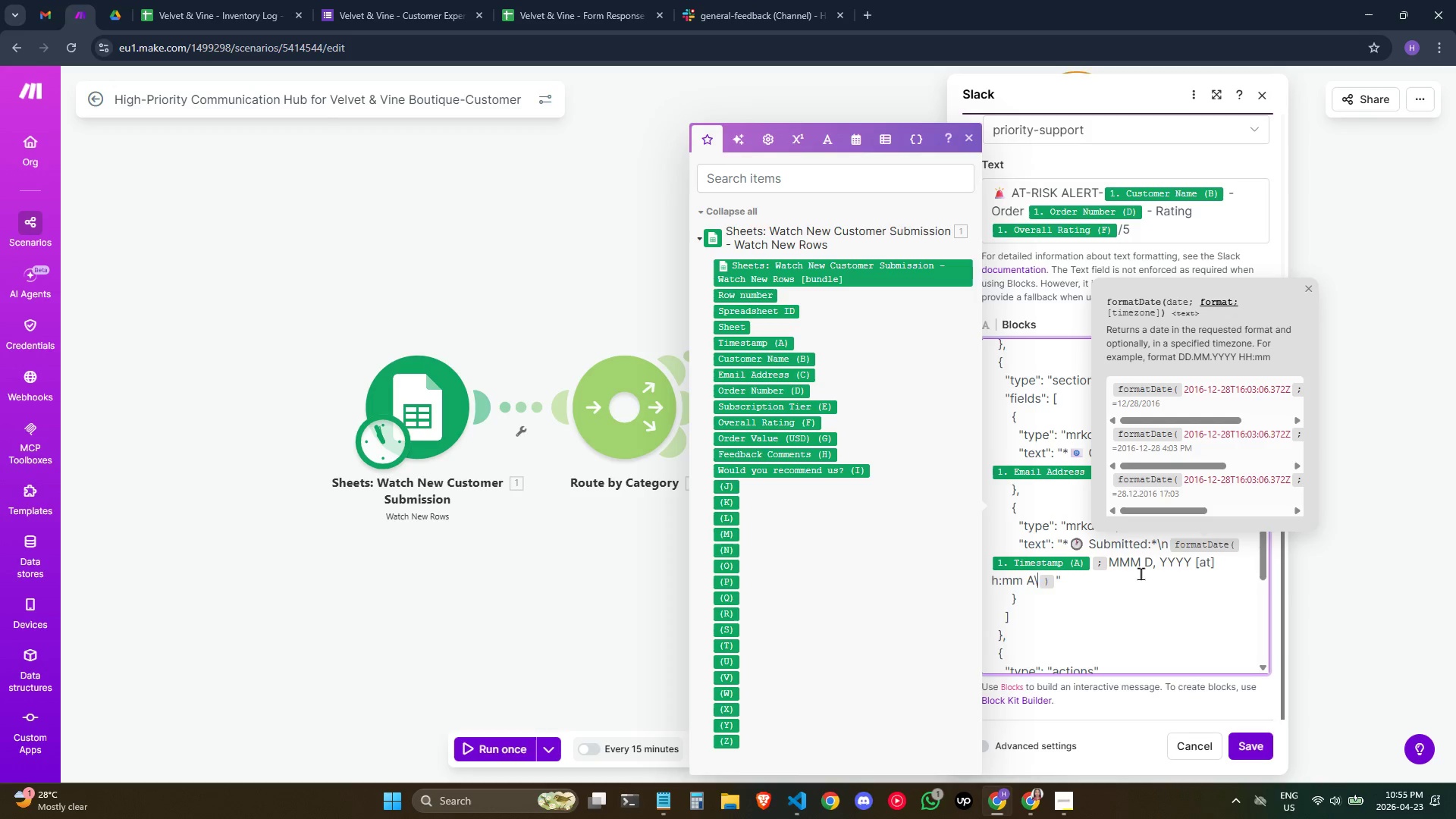 
key(Backspace)
 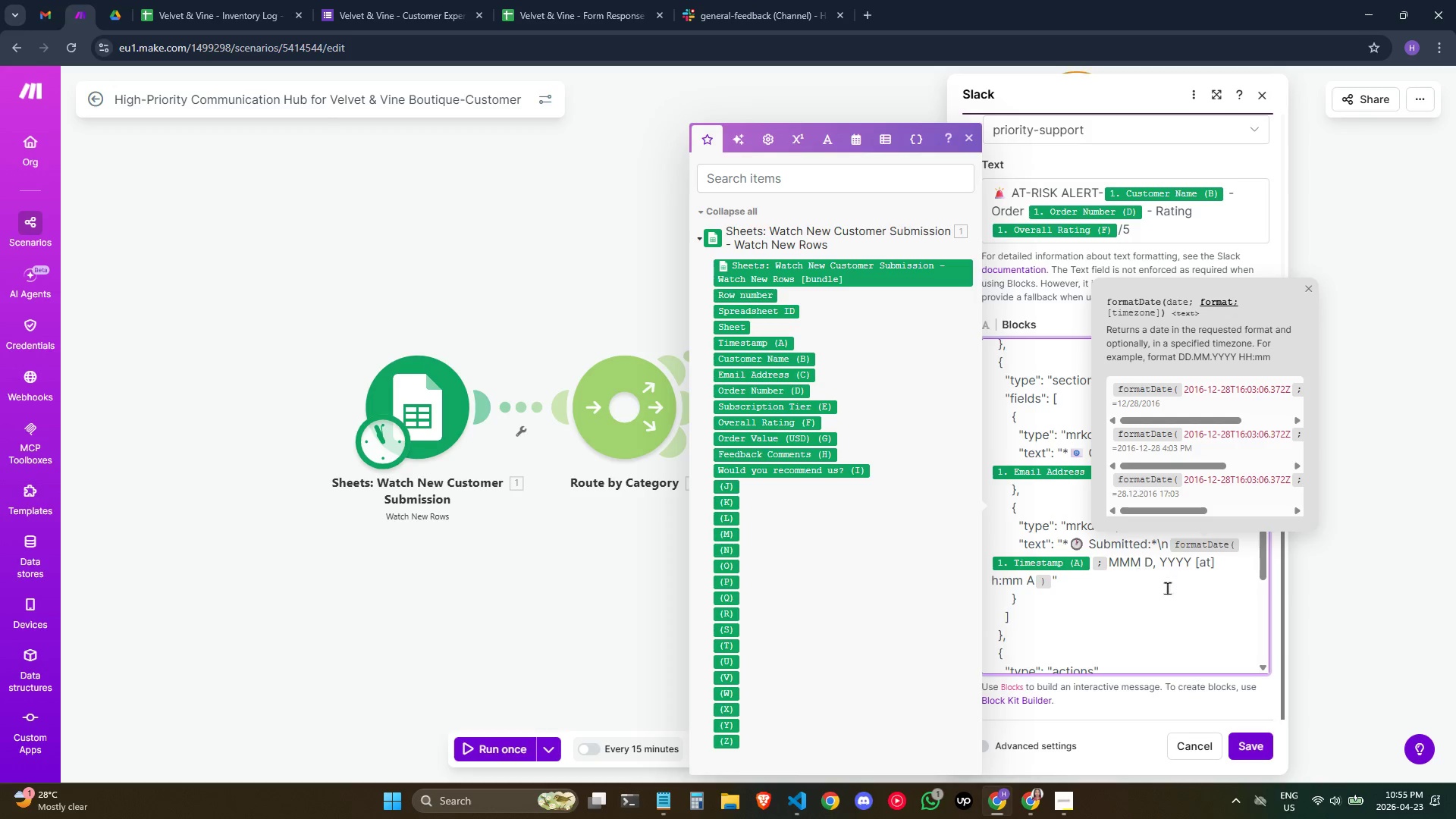 
scroll: coordinate [1191, 623], scroll_direction: down, amount: 1.0
 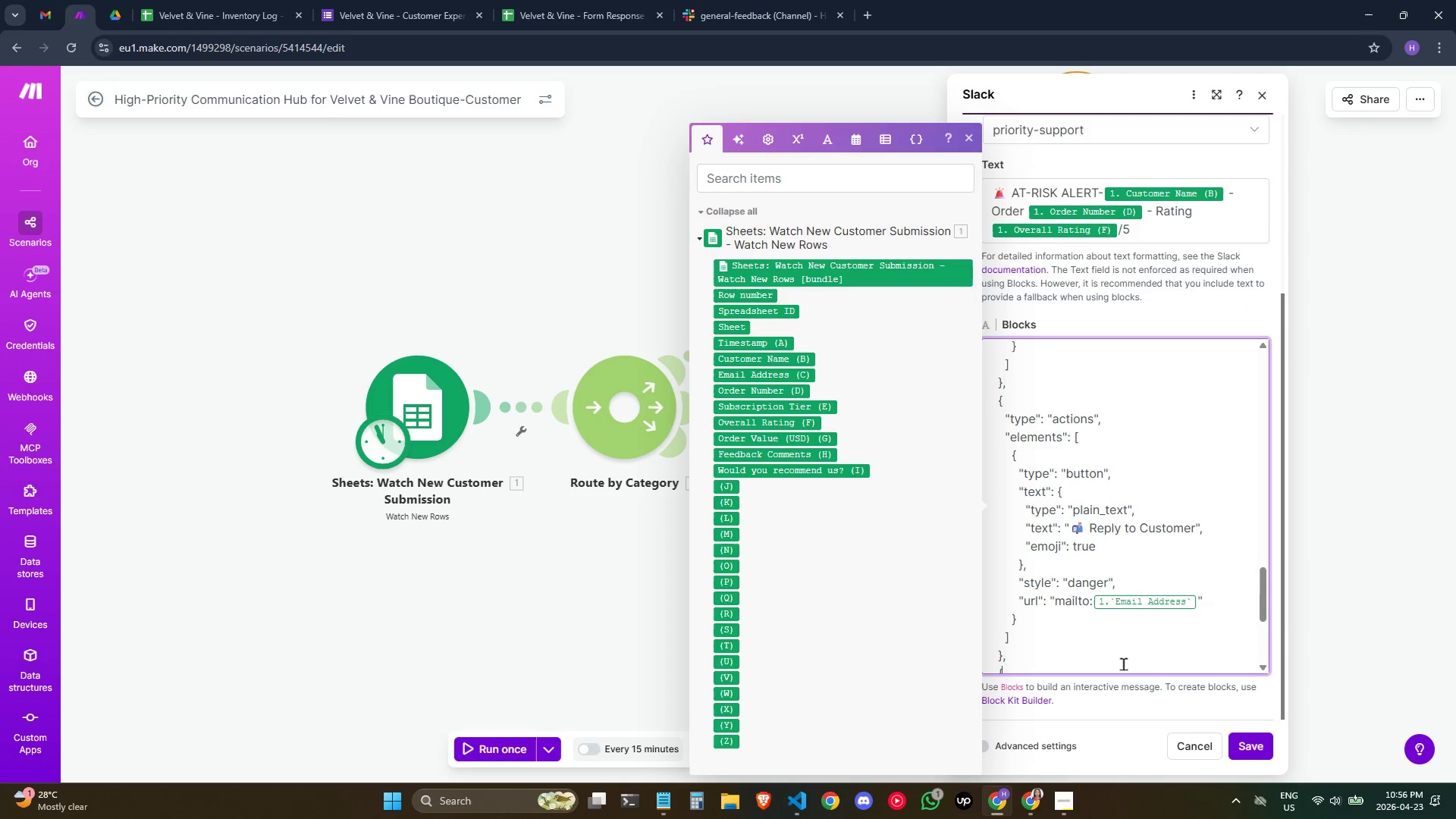 
scroll: coordinate [1122, 641], scroll_direction: up, amount: 1.0
 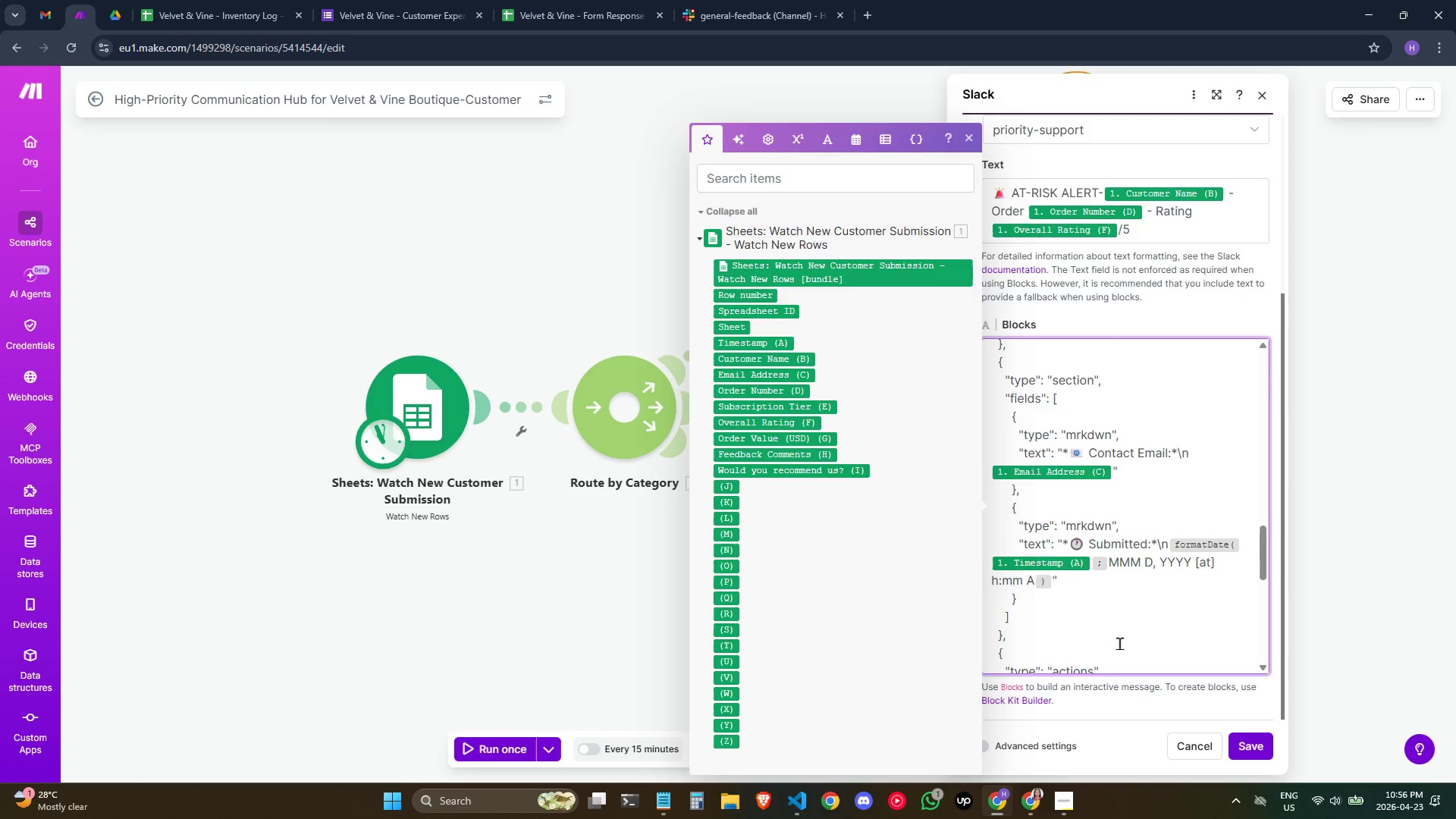 
scroll: coordinate [1119, 645], scroll_direction: down, amount: 2.0
 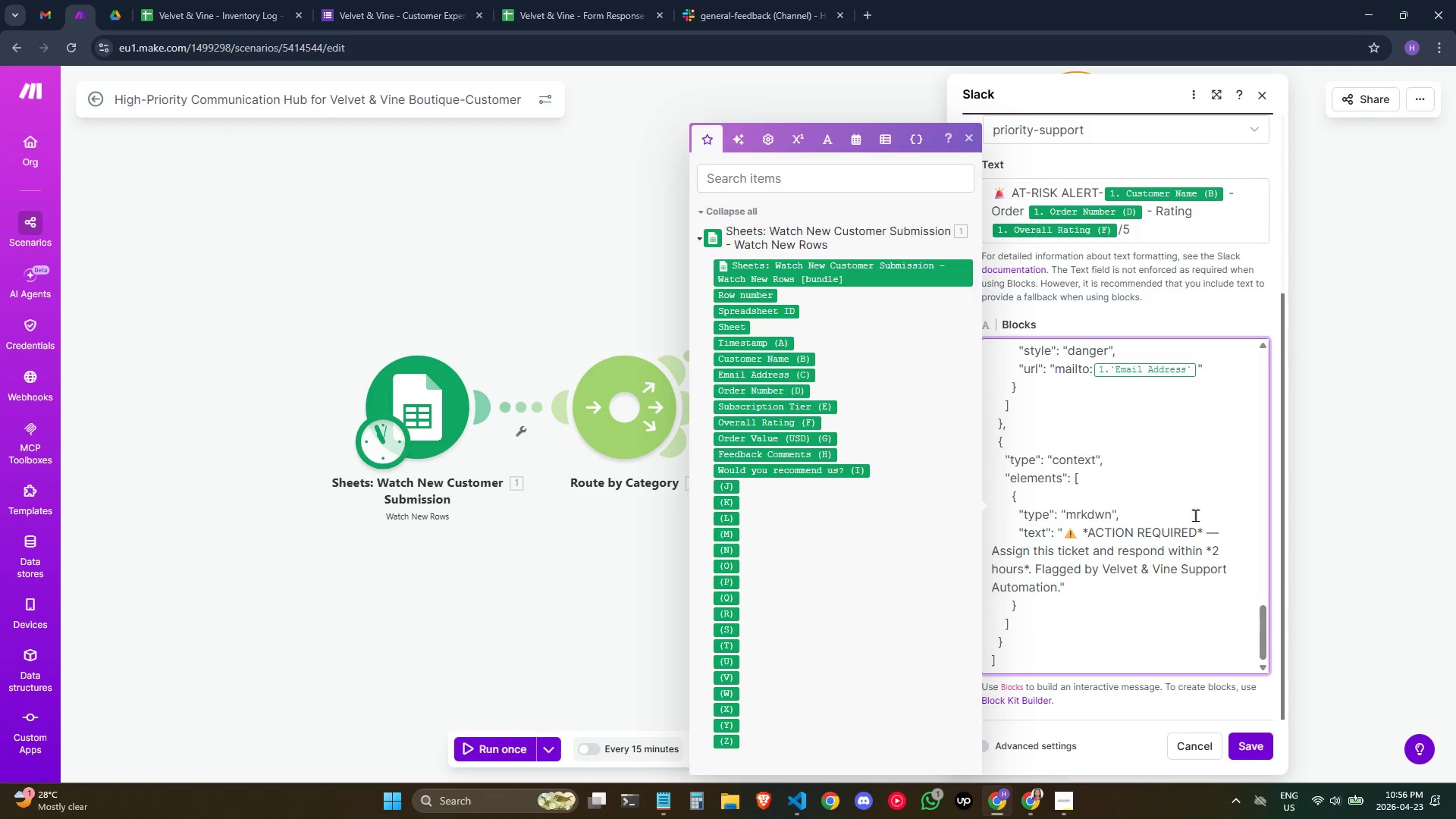 
scroll: coordinate [1195, 515], scroll_direction: up, amount: 1.0
 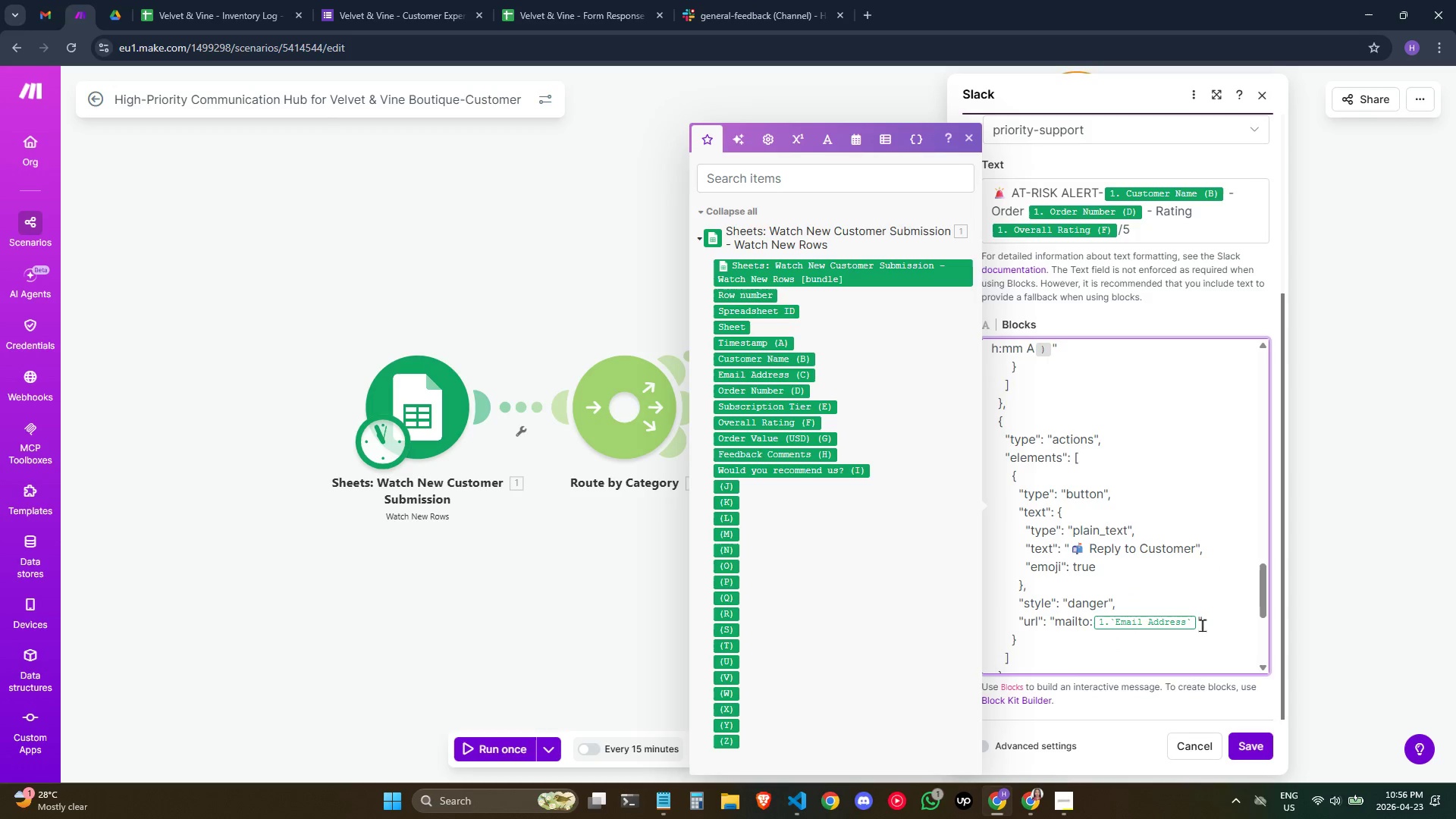 
left_click([1208, 626])
 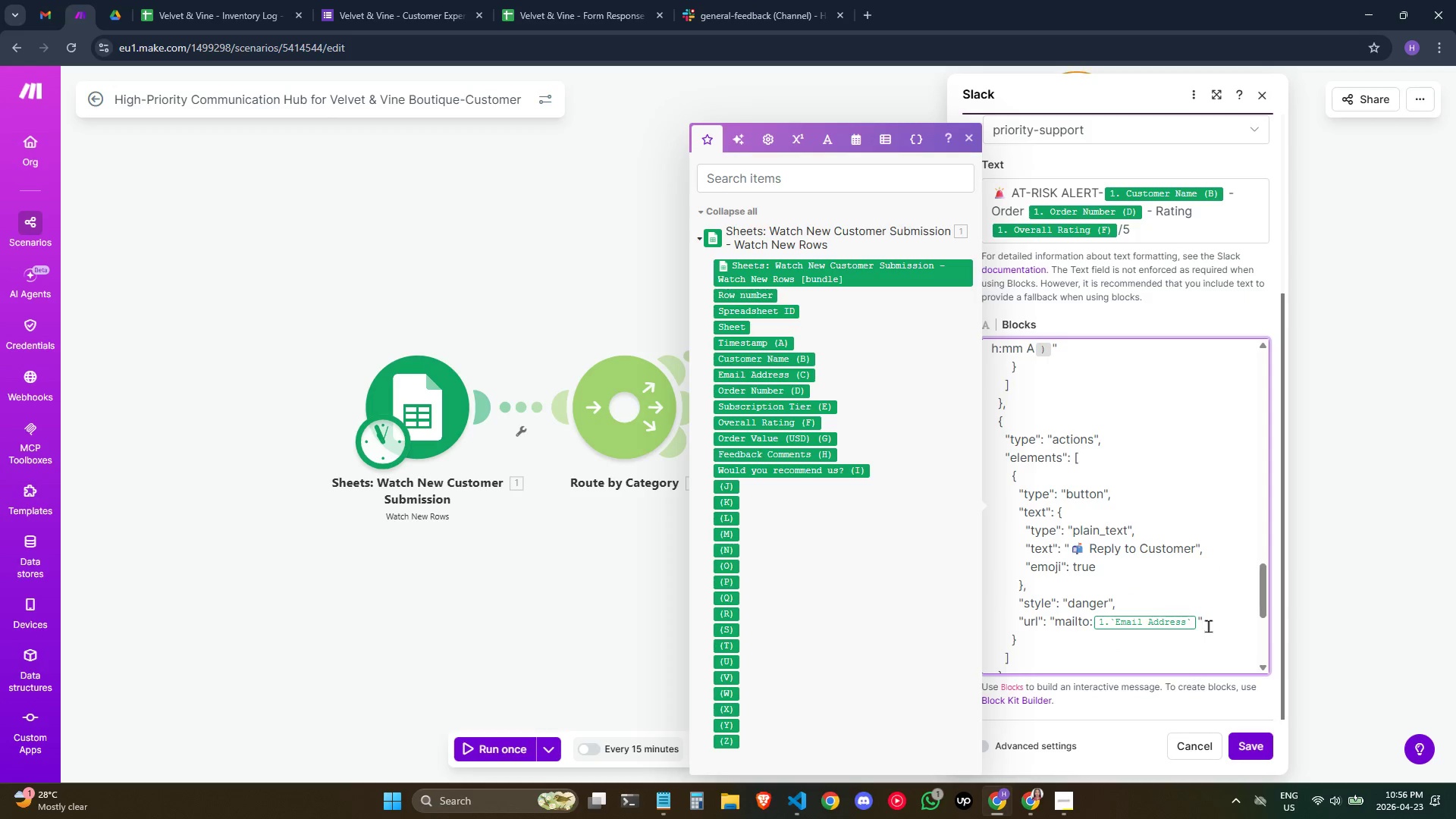 
key(ArrowLeft)
 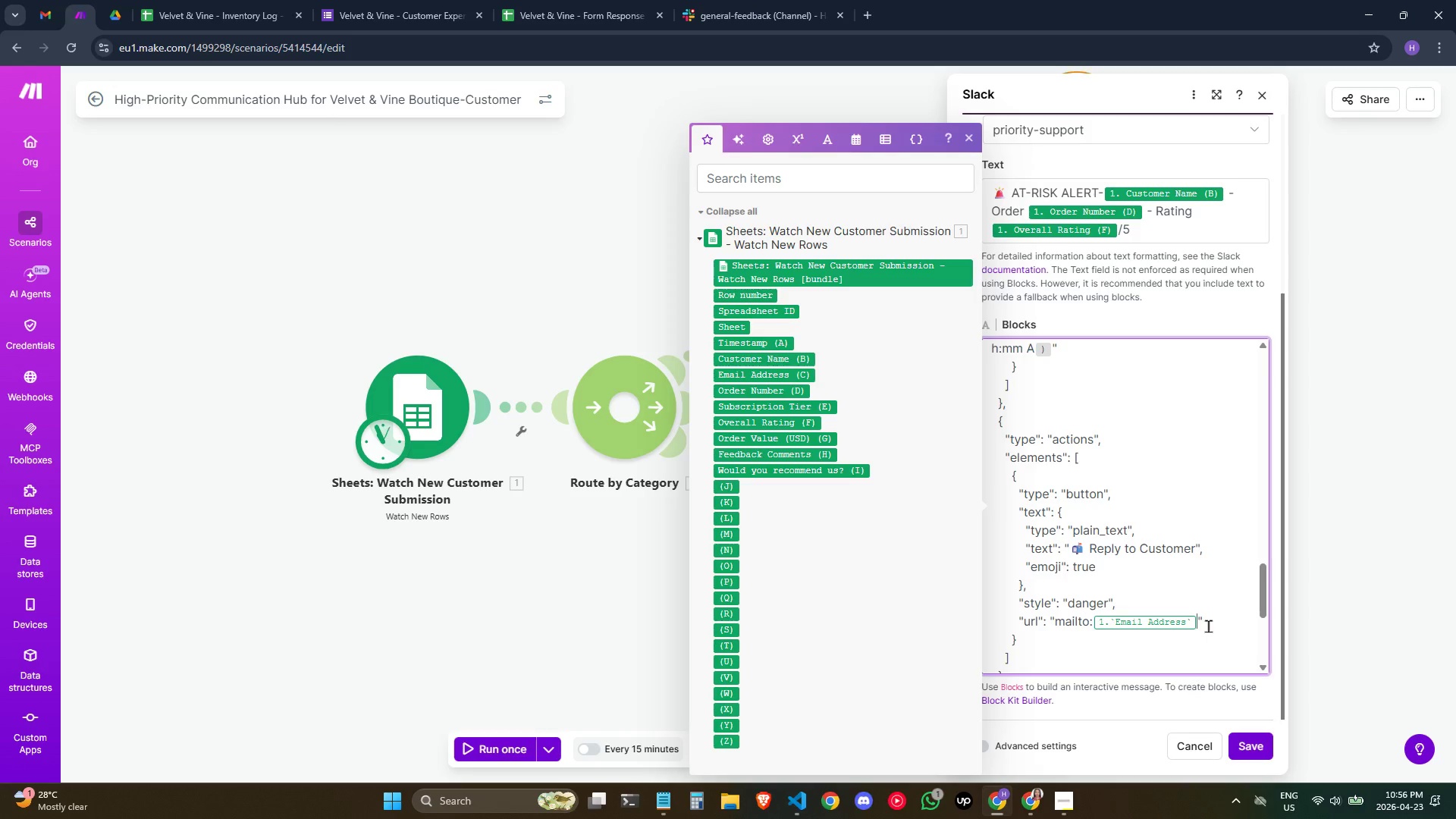 
key(Backspace)
 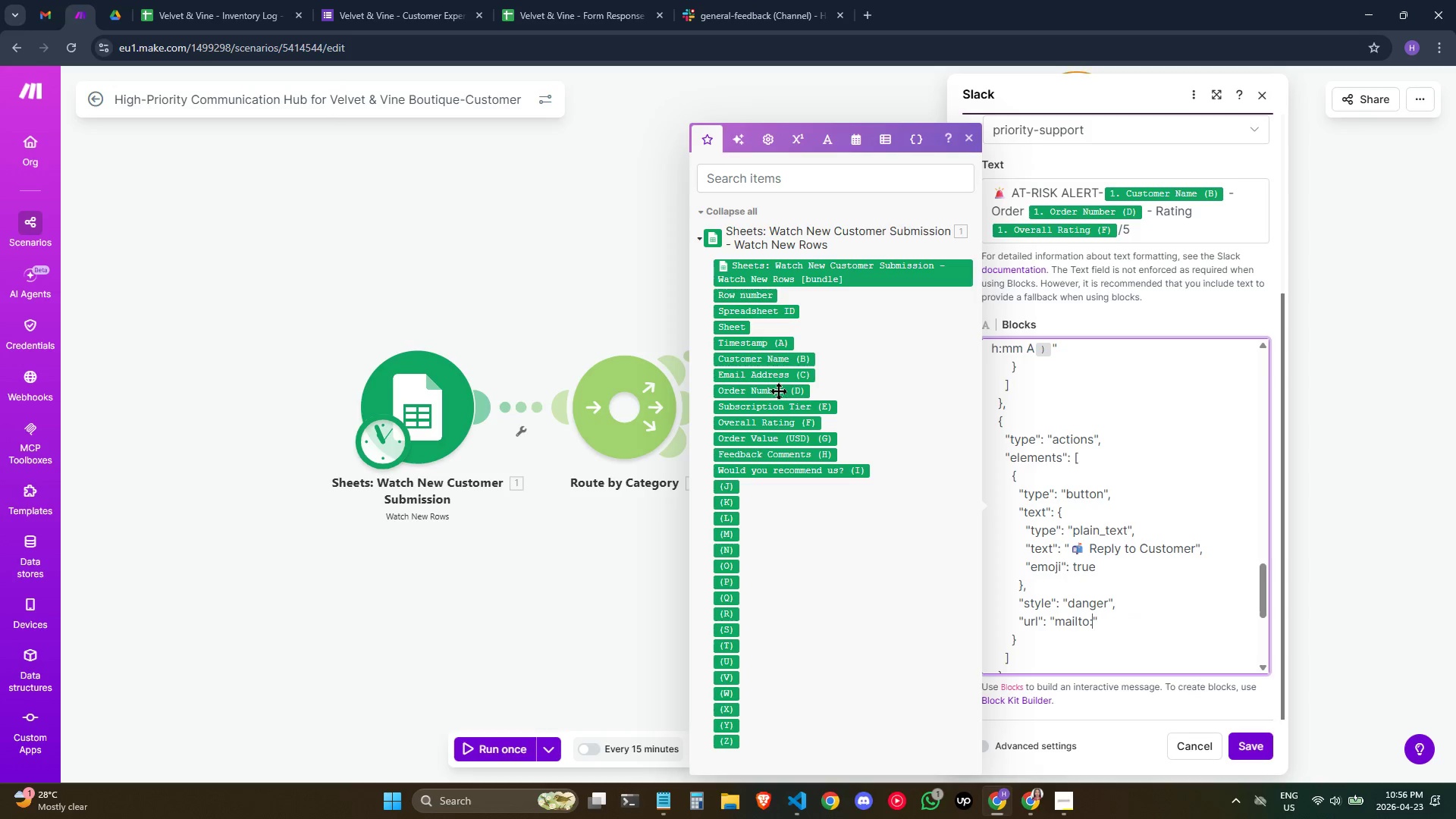 
left_click([775, 375])
 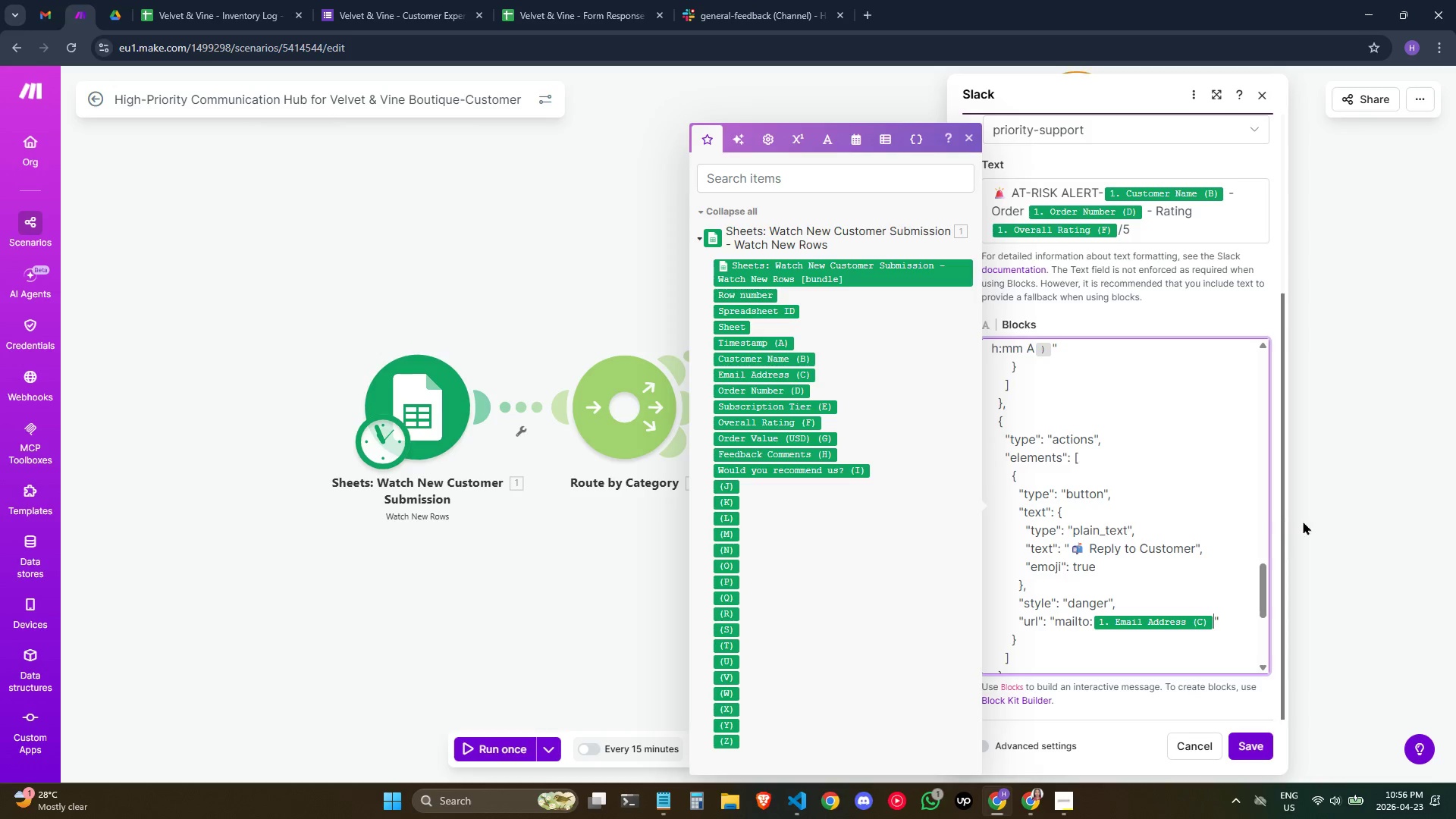 
scroll: coordinate [1241, 529], scroll_direction: down, amount: 2.0
 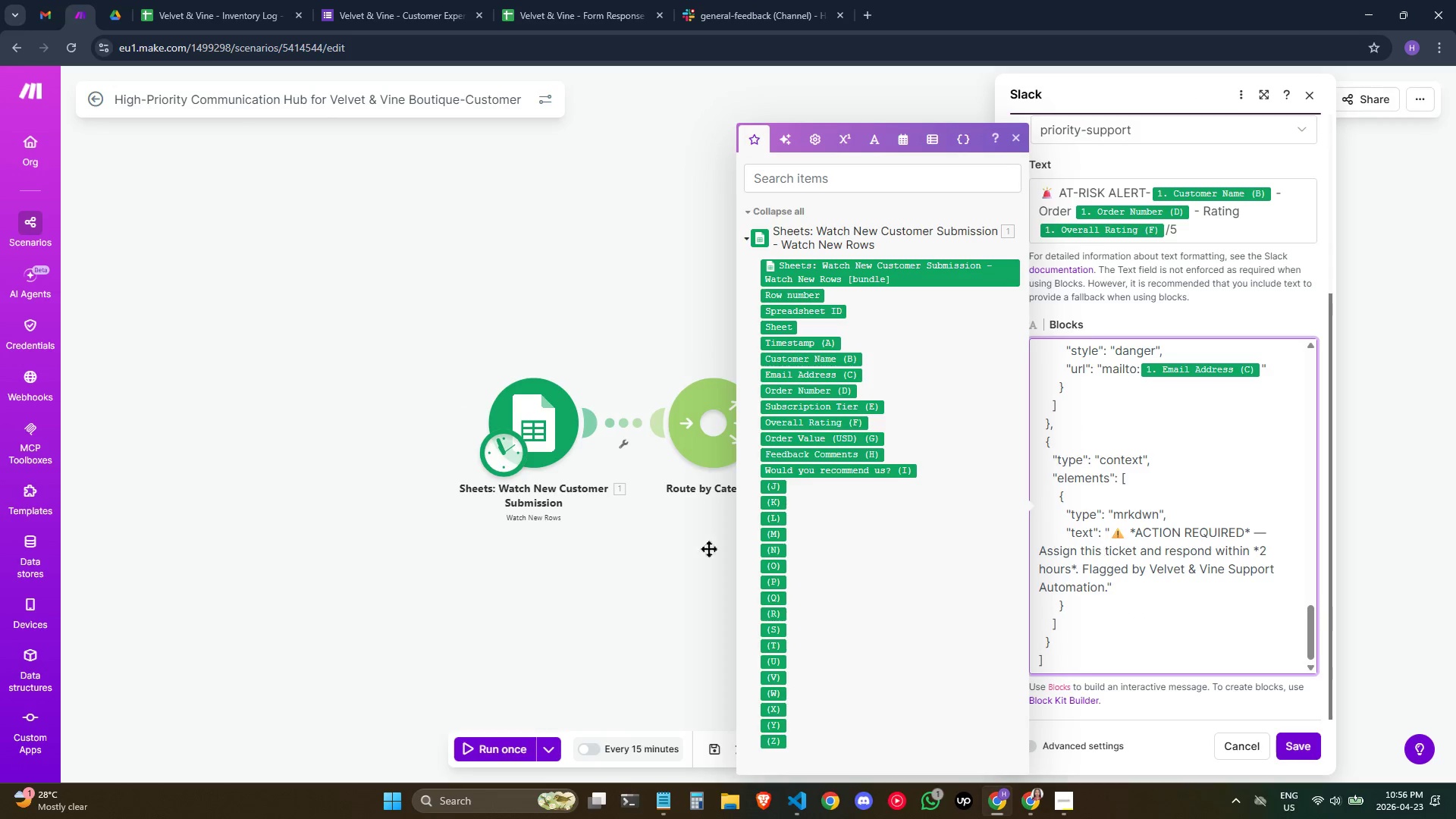 
scroll: coordinate [340, 558], scroll_direction: up, amount: 1.0
 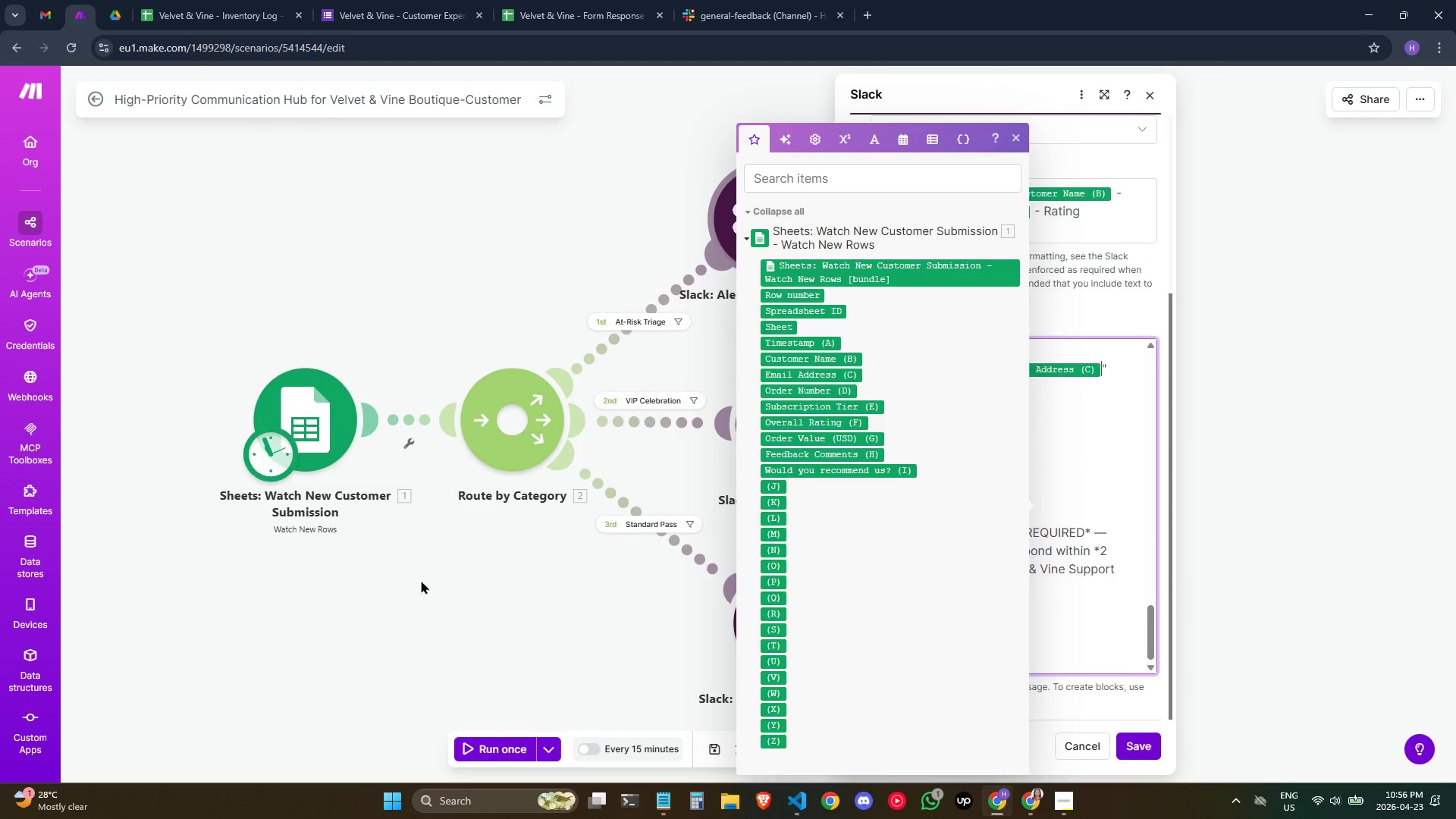 
left_click([1088, 488])
 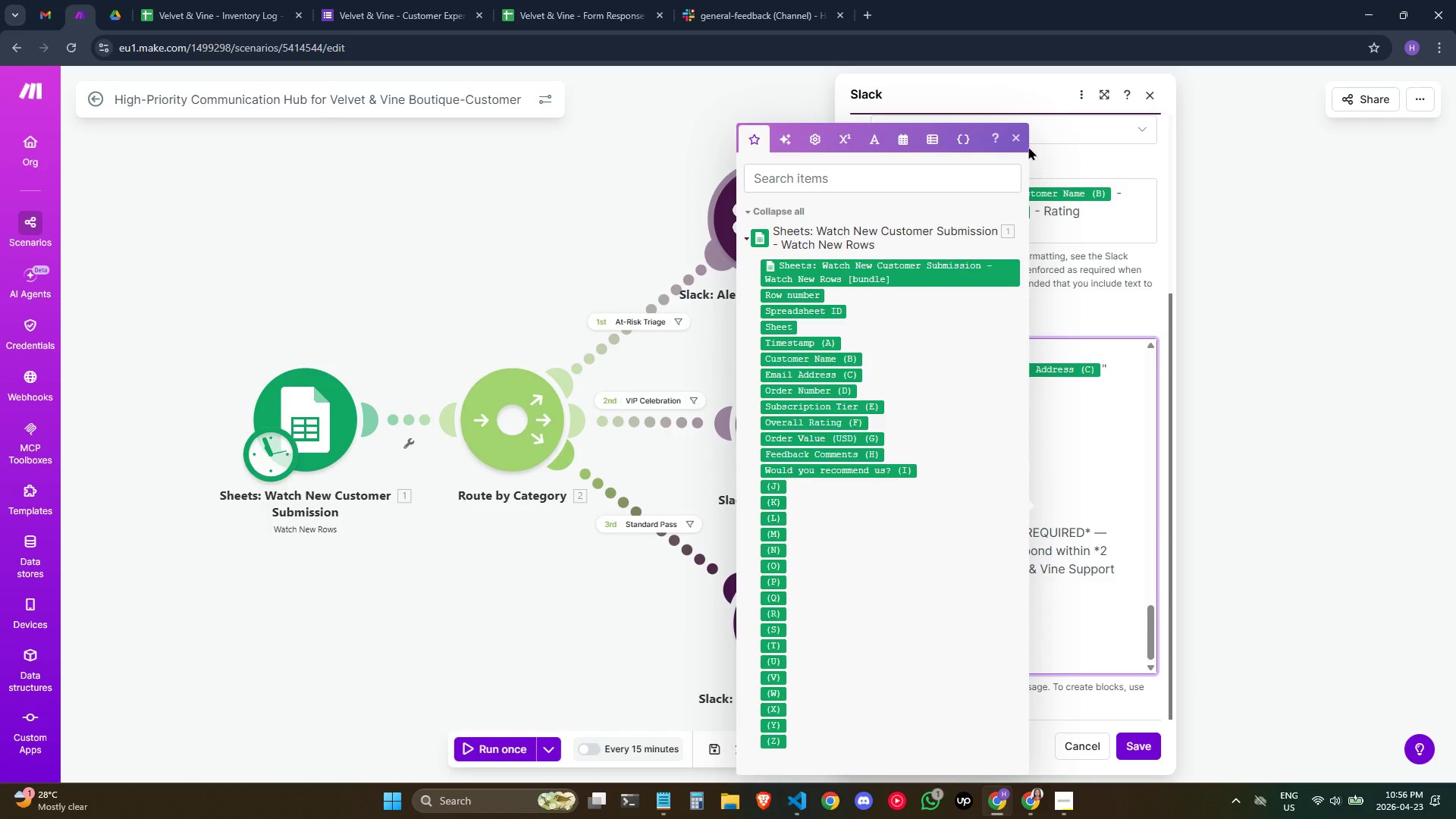 
left_click([1011, 136])
 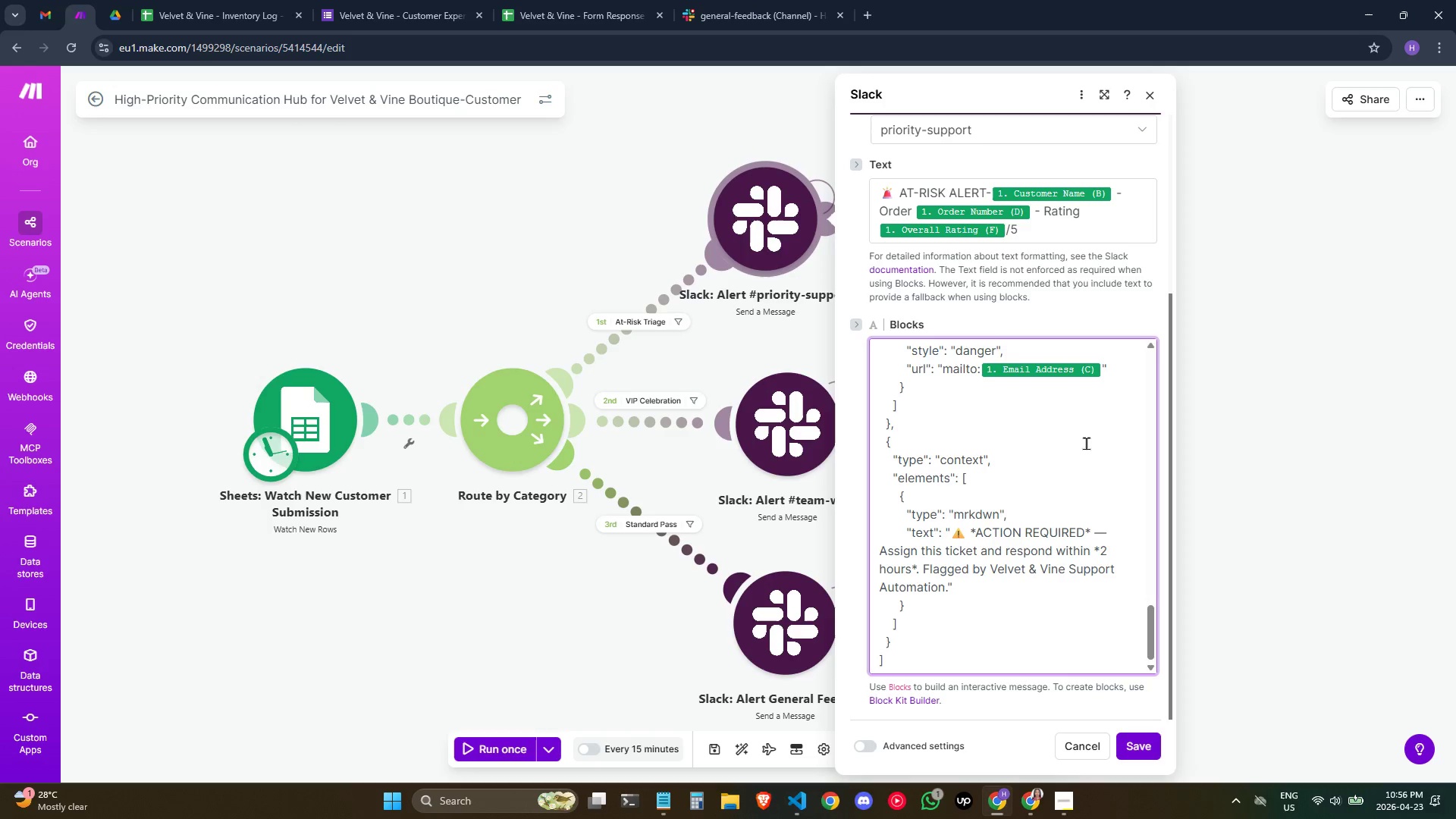 
scroll: coordinate [1034, 531], scroll_direction: down, amount: 4.0
 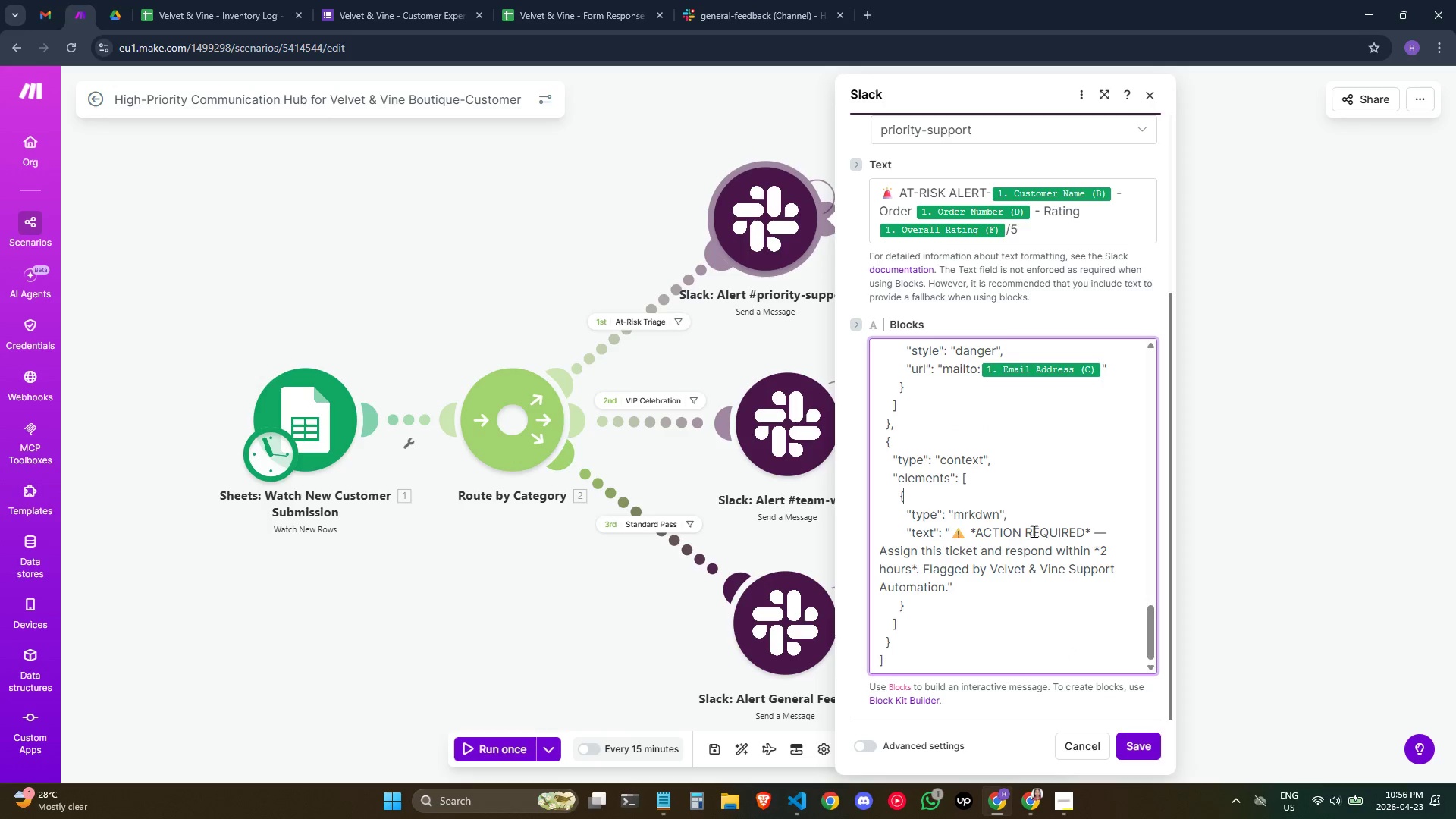 
scroll: coordinate [1037, 543], scroll_direction: up, amount: 9.0
 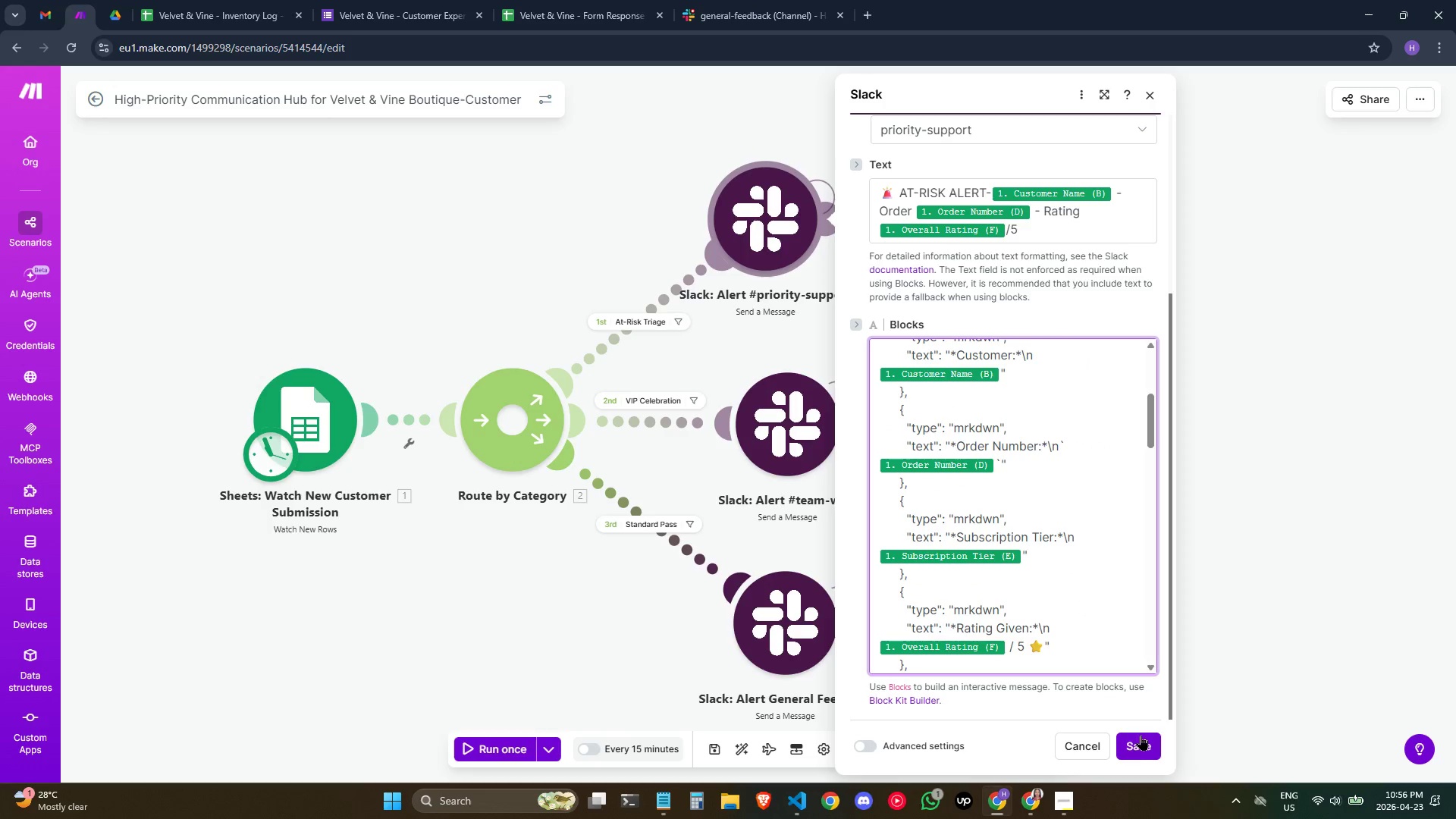 
left_click([1141, 742])
 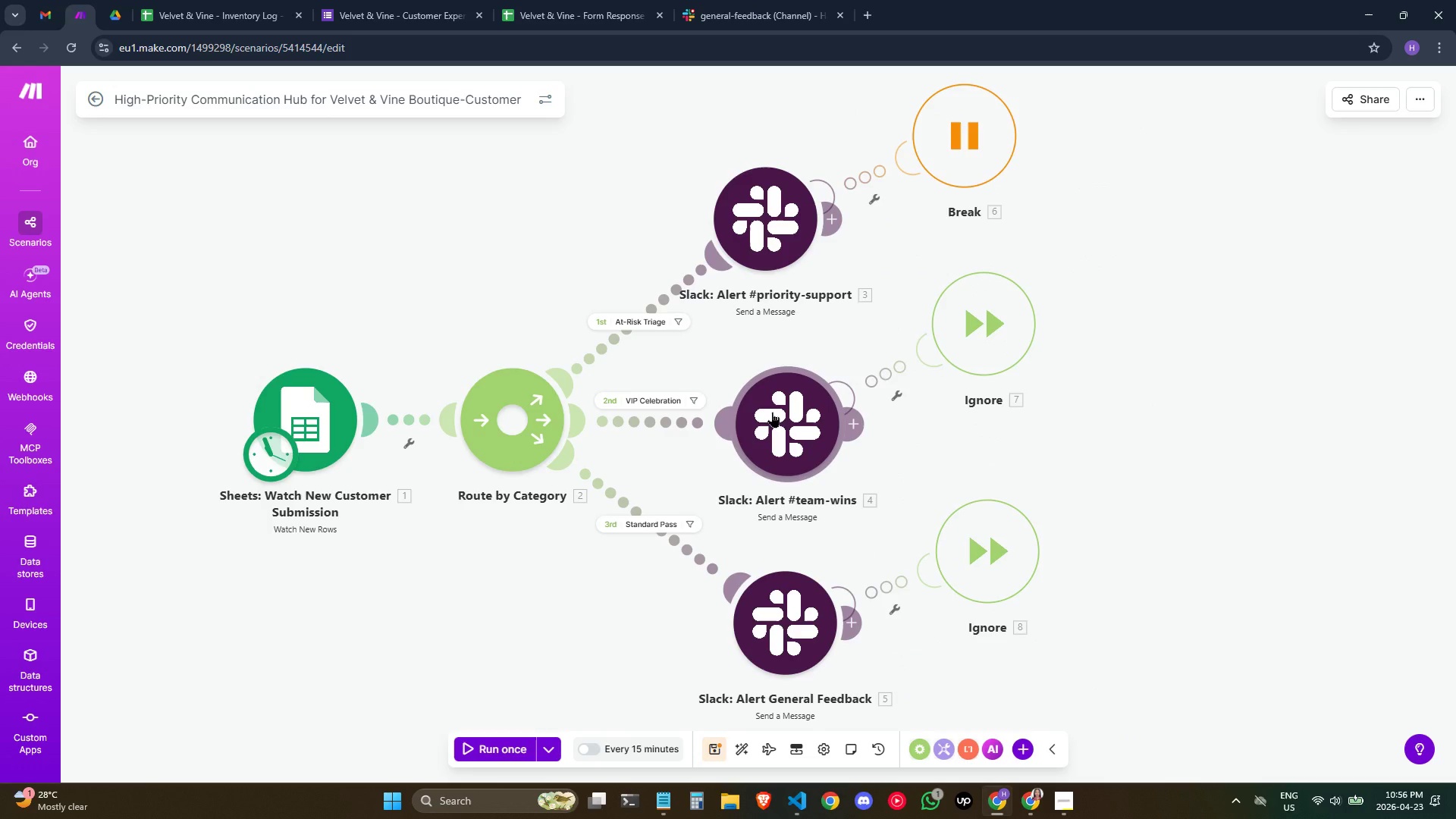 
left_click([772, 413])
 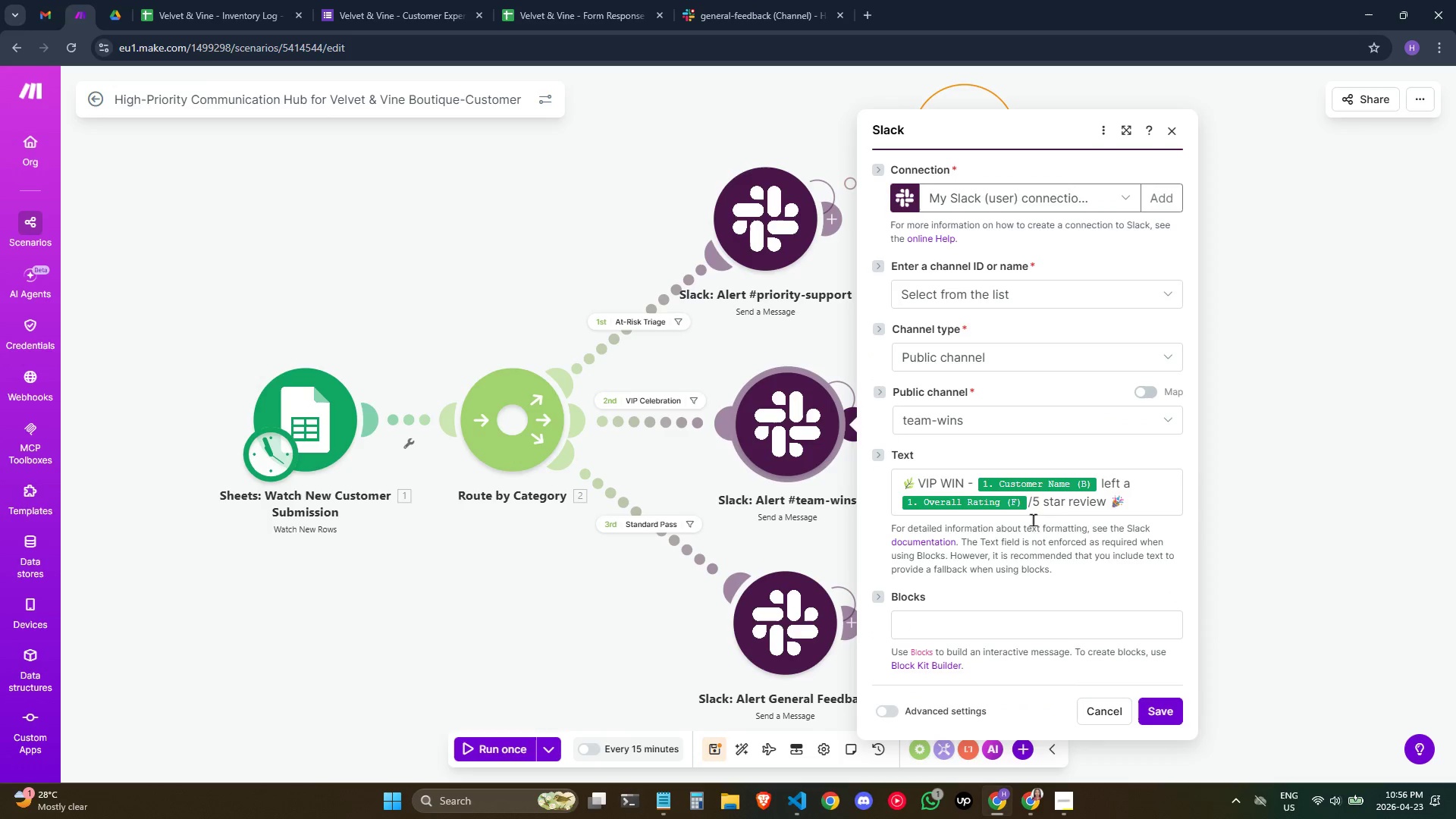 
scroll: coordinate [1057, 538], scroll_direction: down, amount: 1.0
 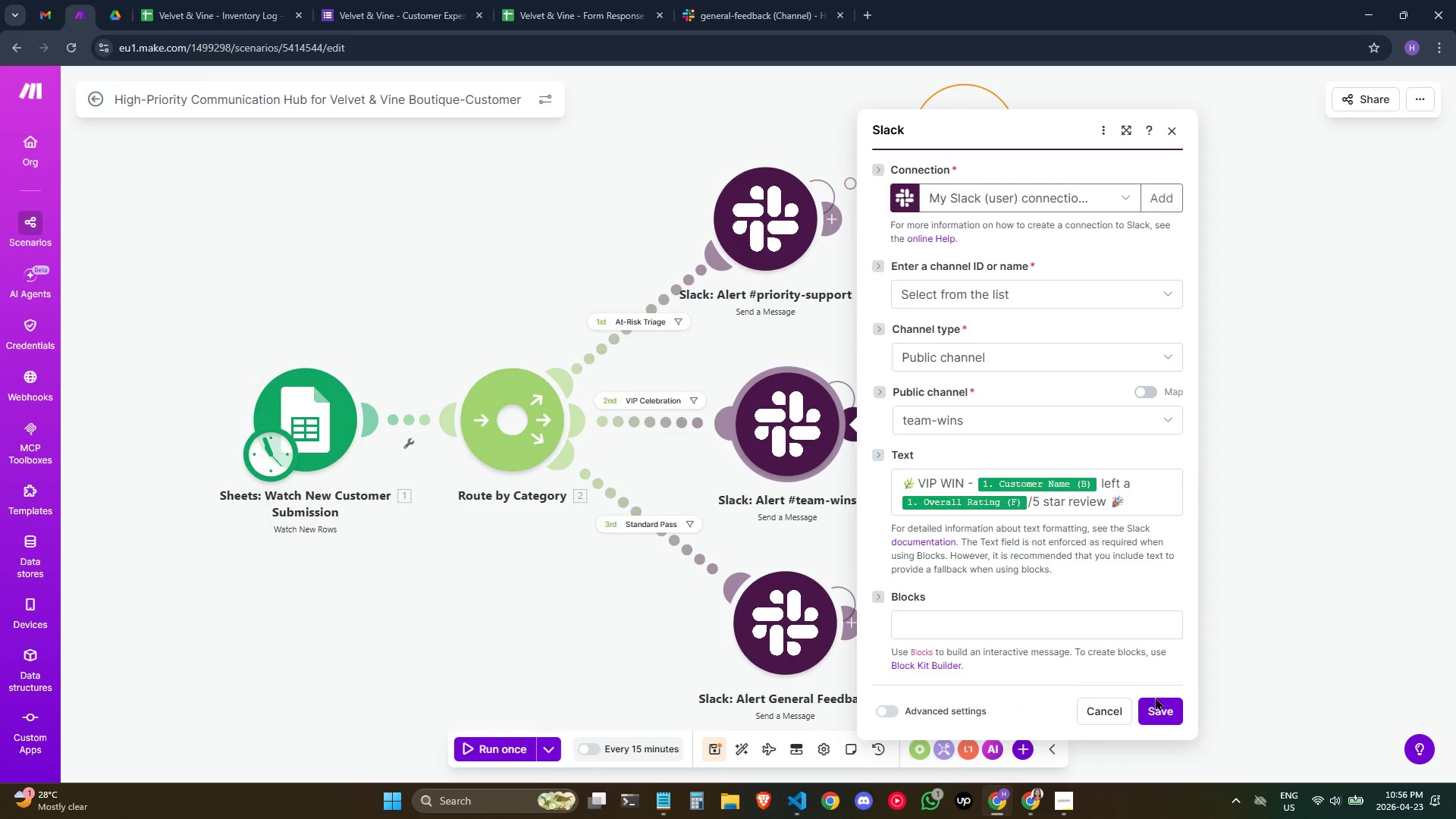 
left_click([1158, 700])
 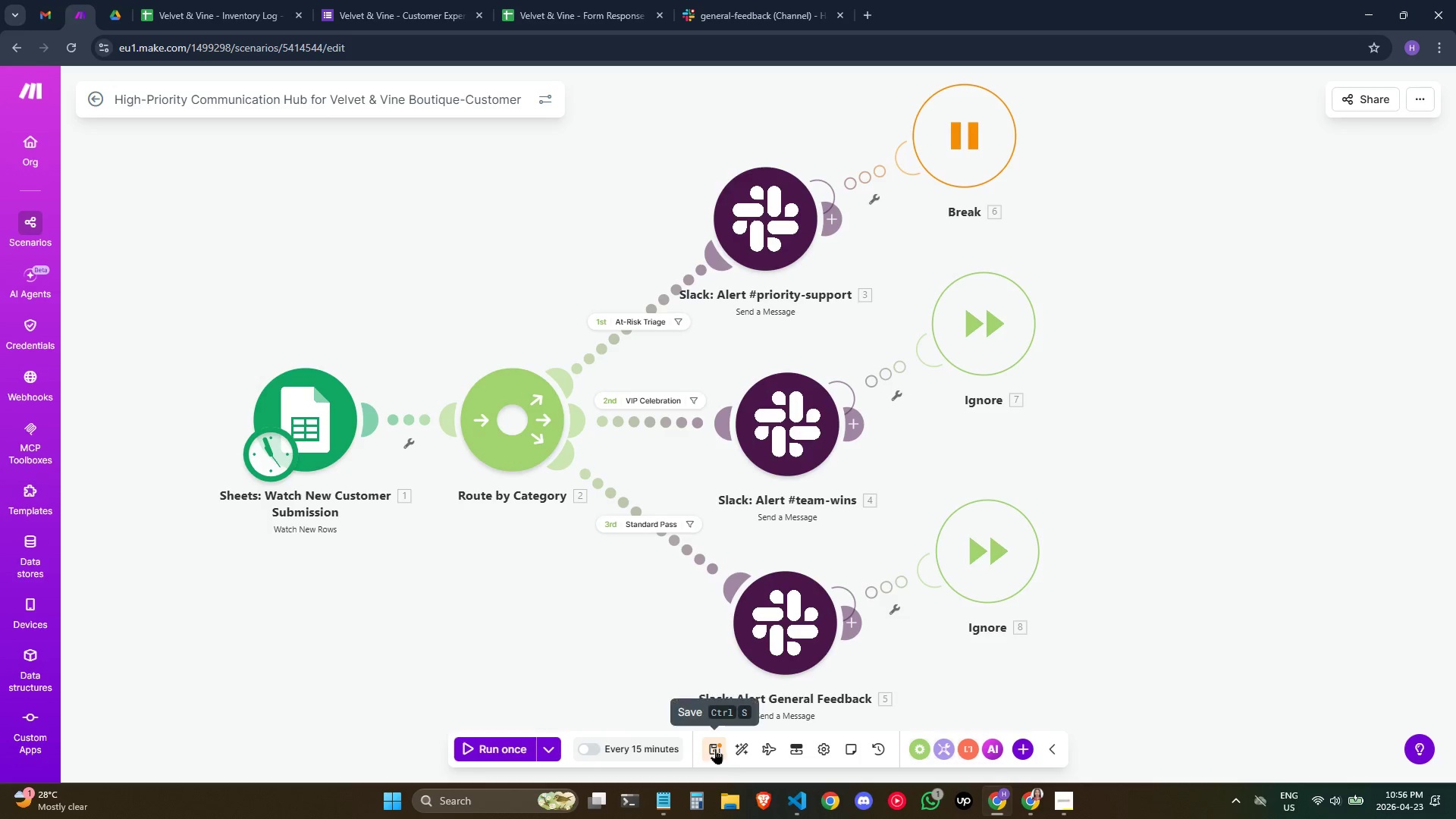 
mouse_move([724, 619])
 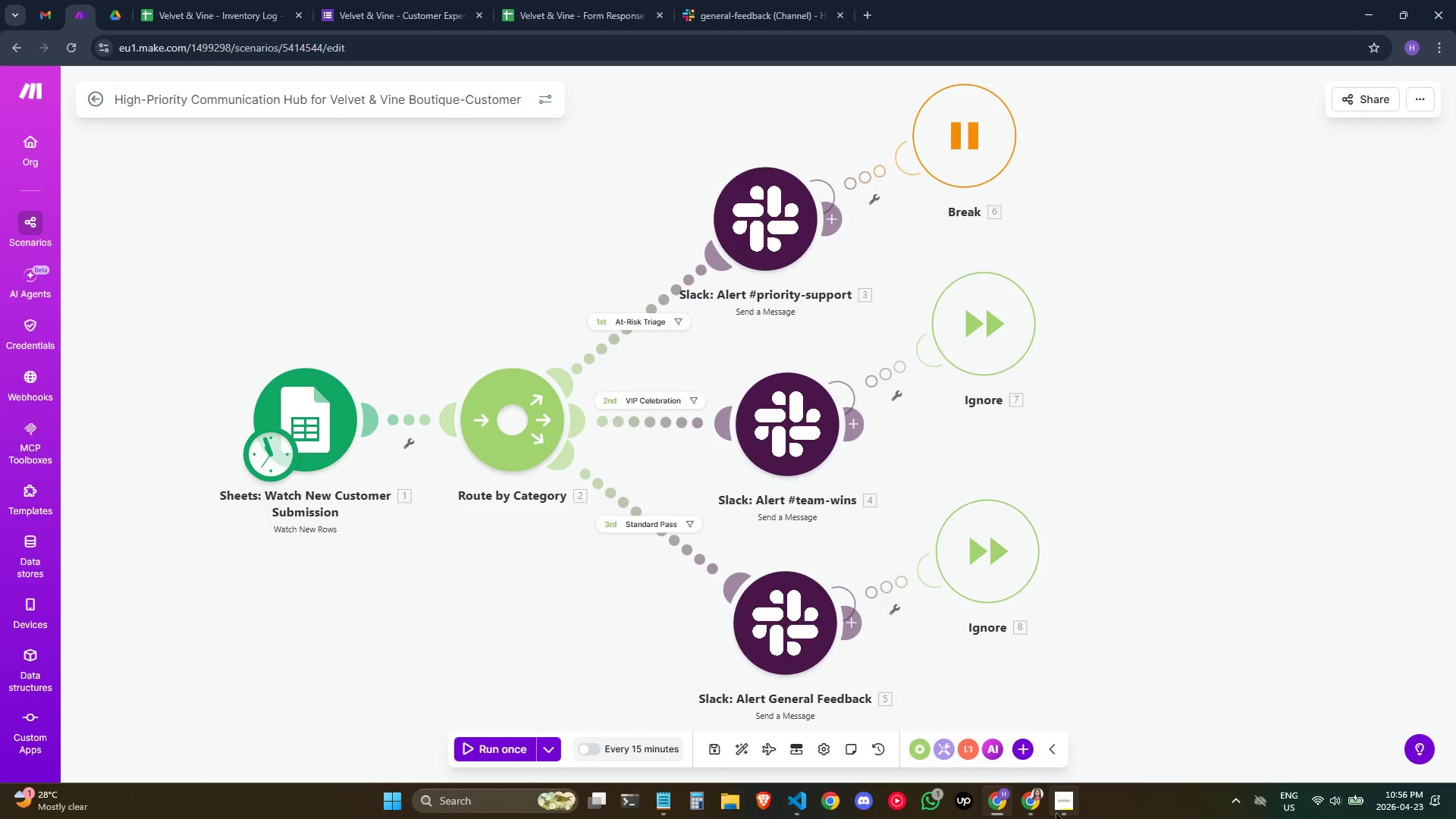 
left_click([799, 809])
 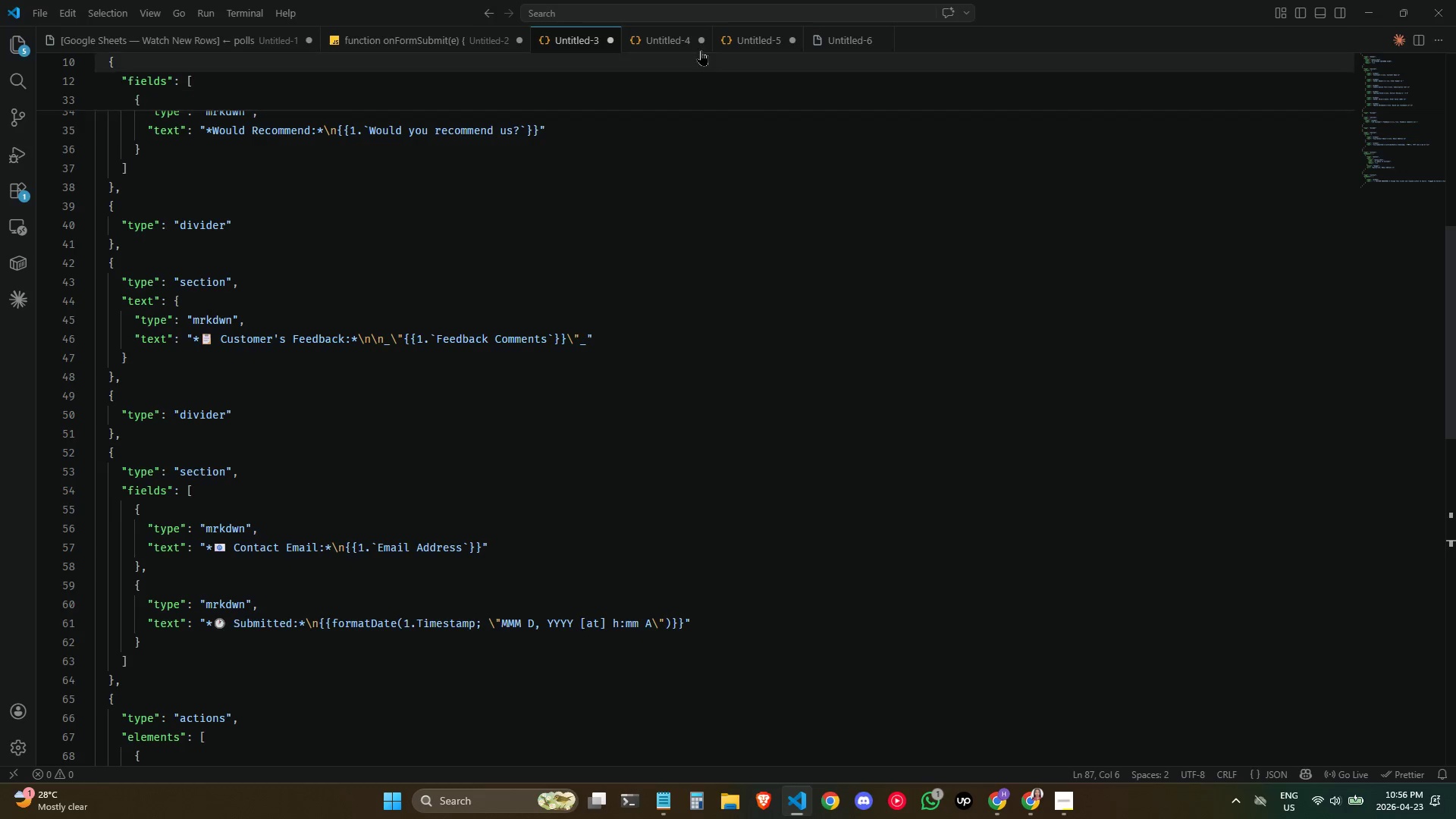 
left_click([680, 36])
 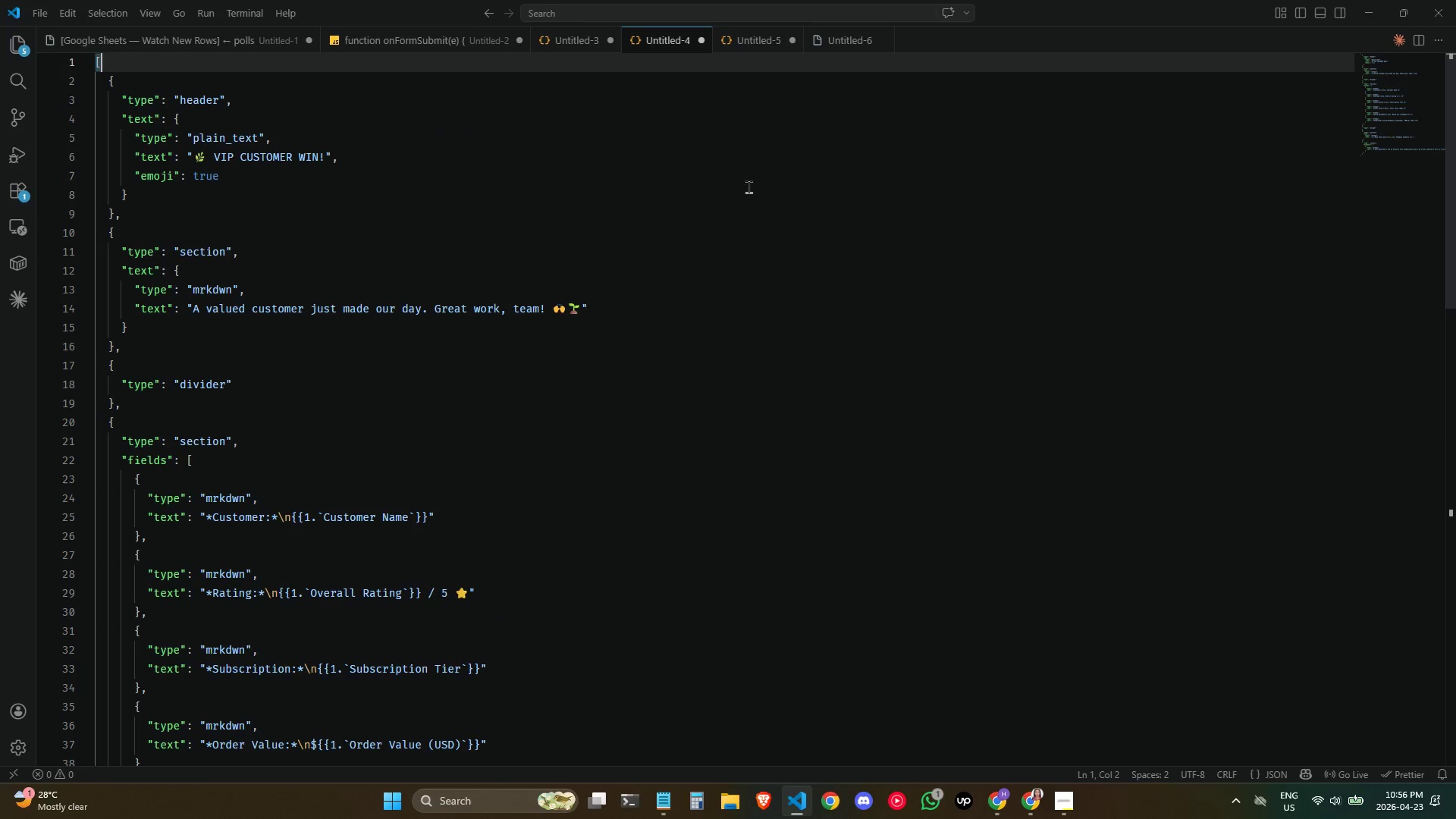 
left_click([723, 282])
 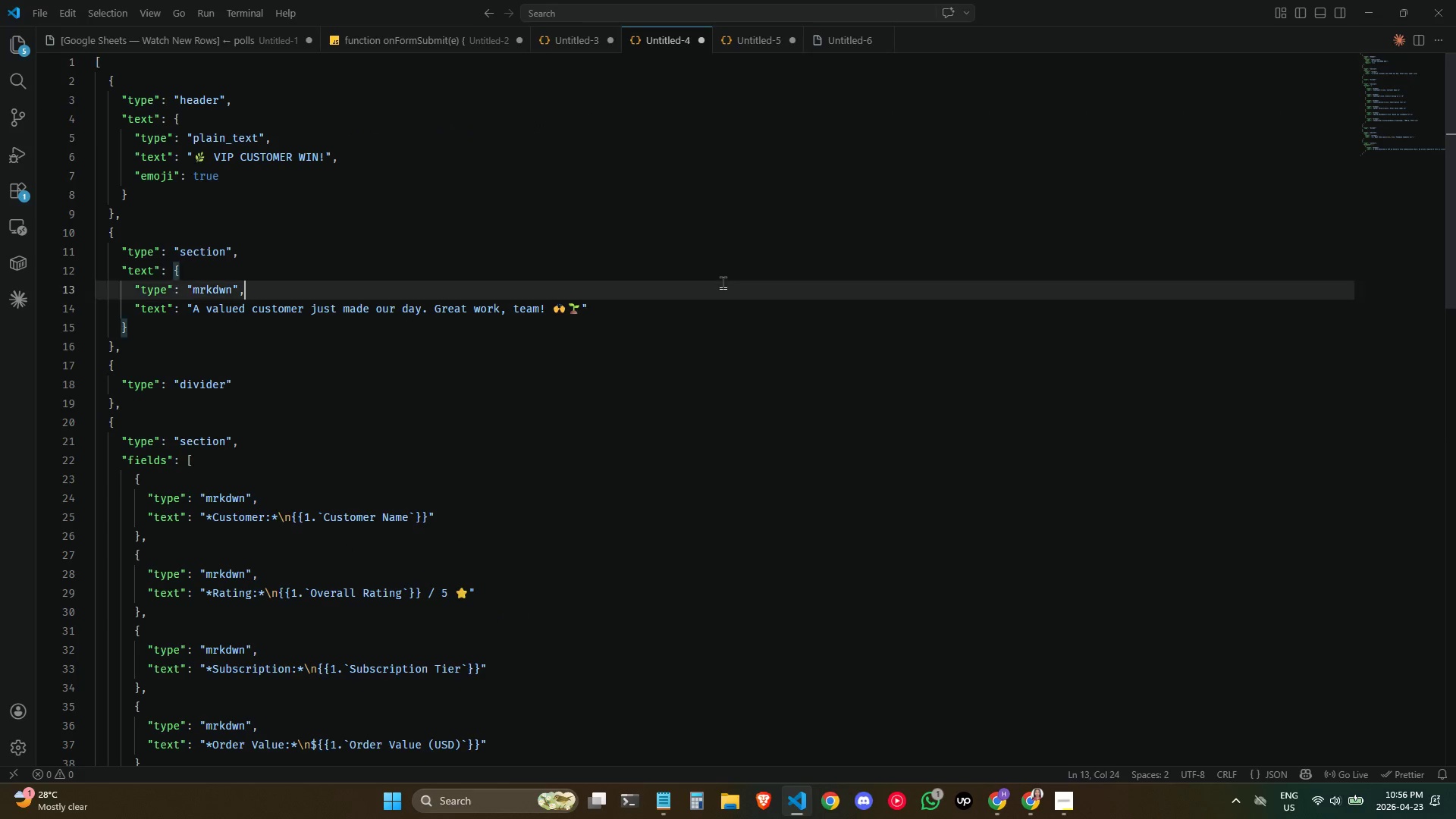 
key(Control+ControlLeft)
 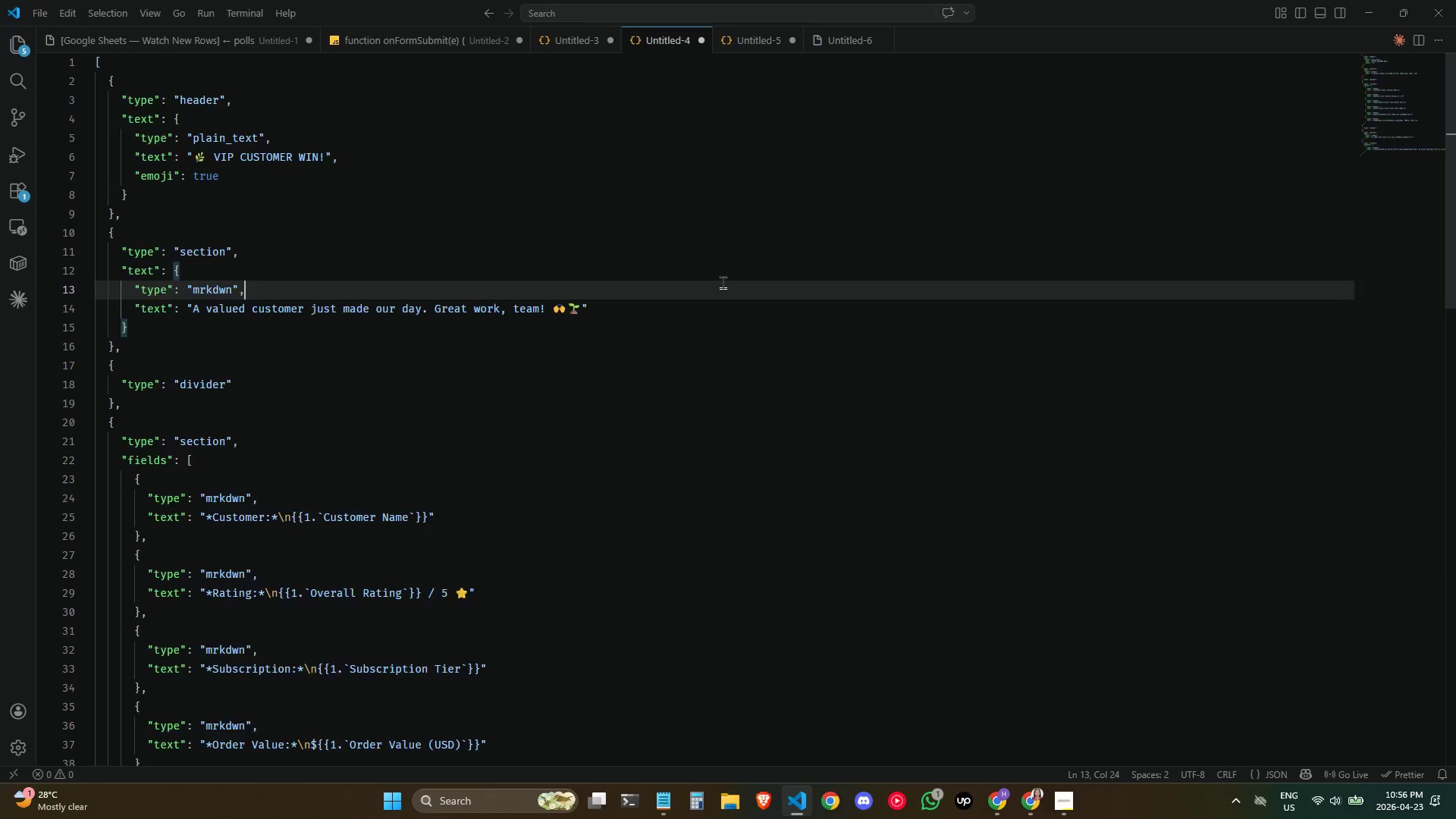 
key(Control+A)
 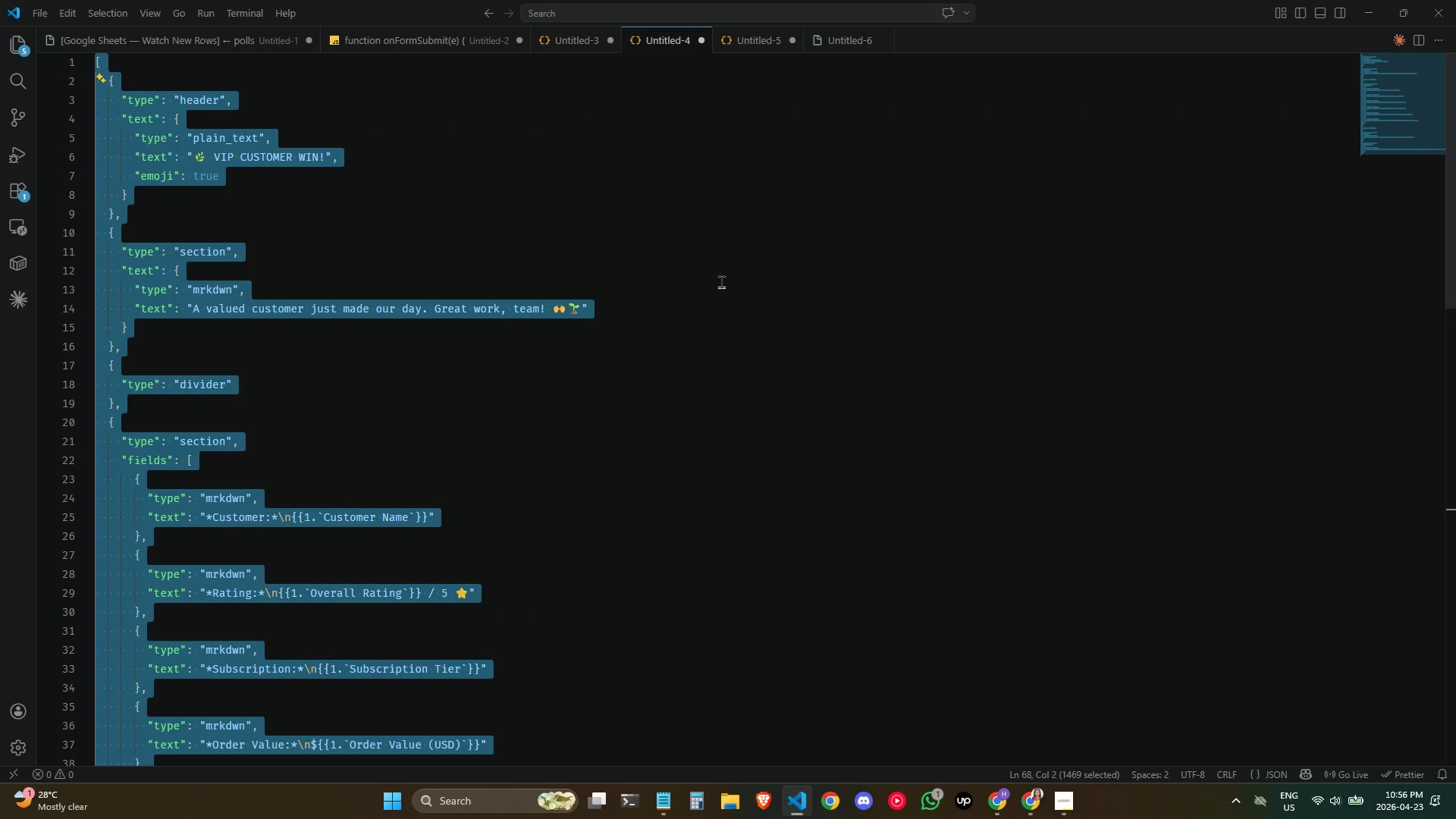 
key(Control+C)
 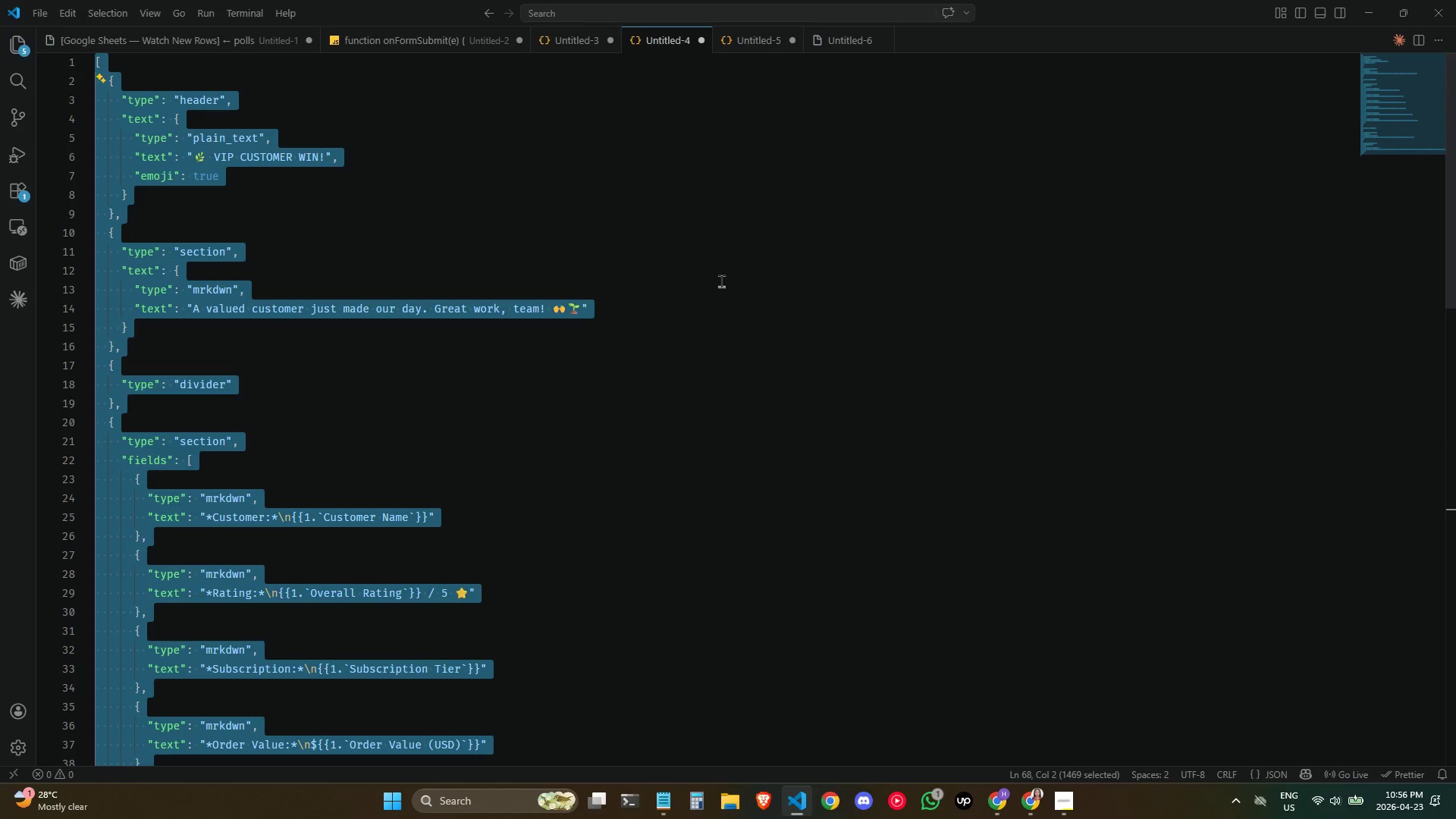 
key(Control+C)
 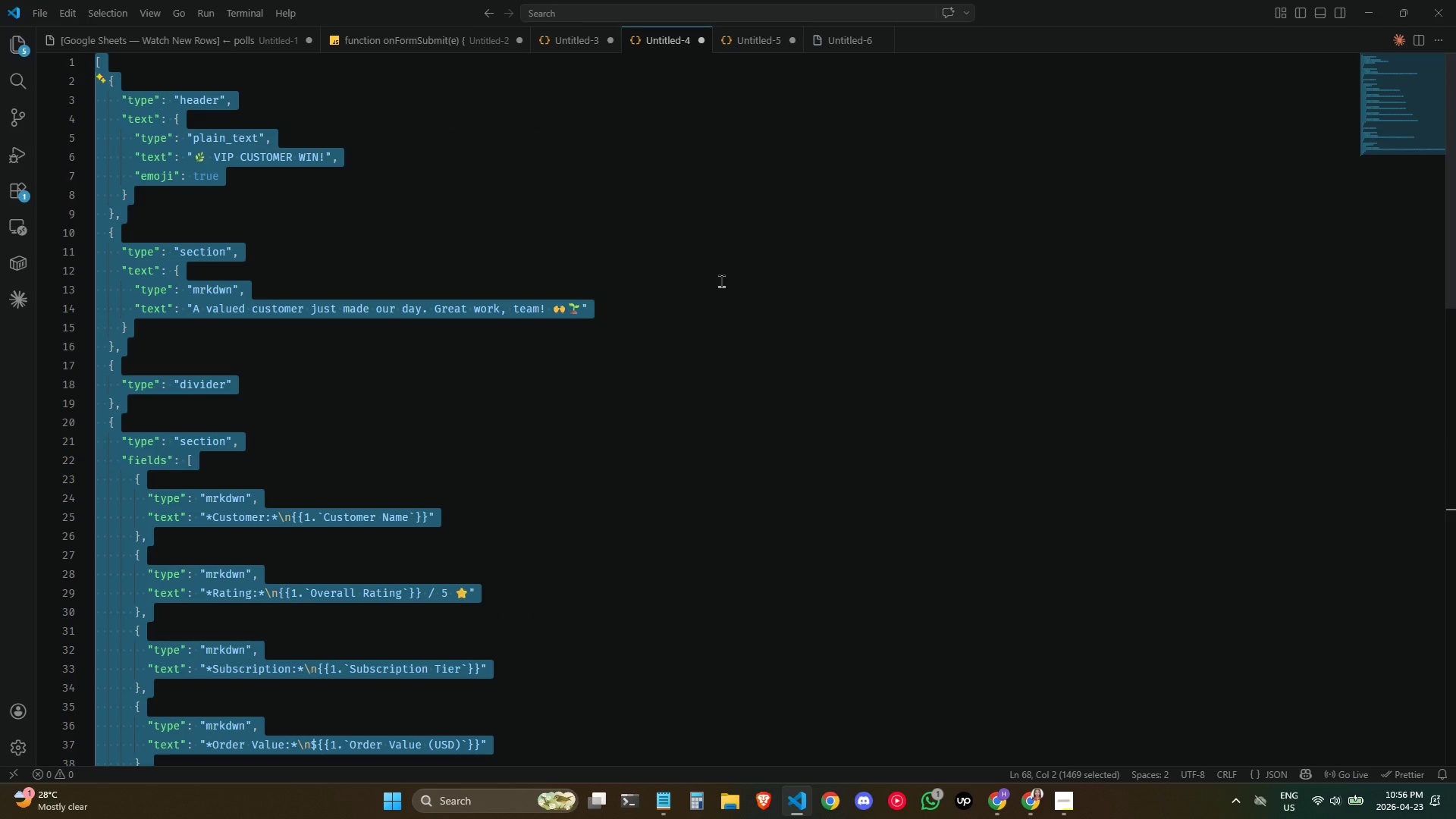 
key(Control+C)
 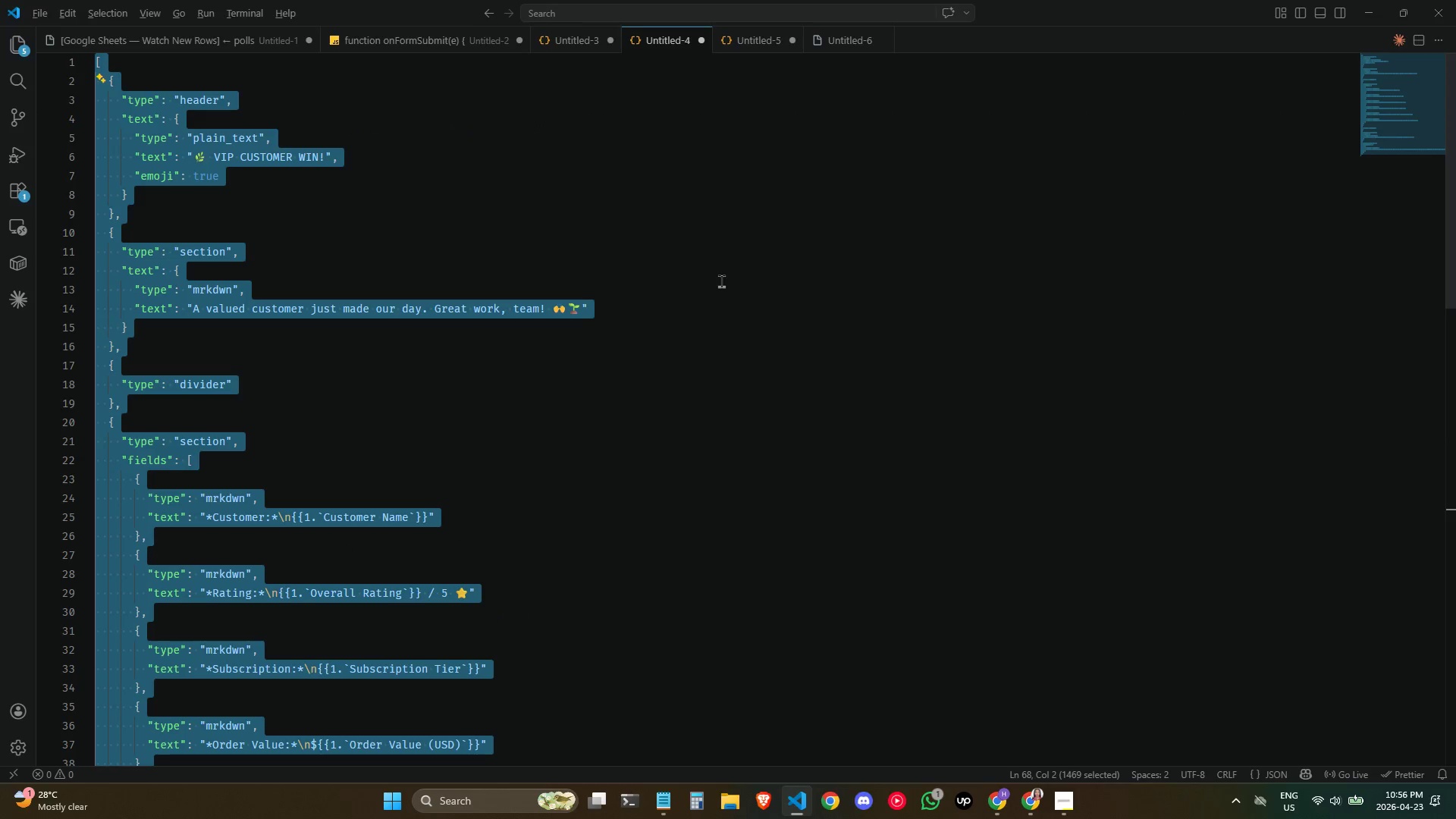 
key(Alt+AltLeft)
 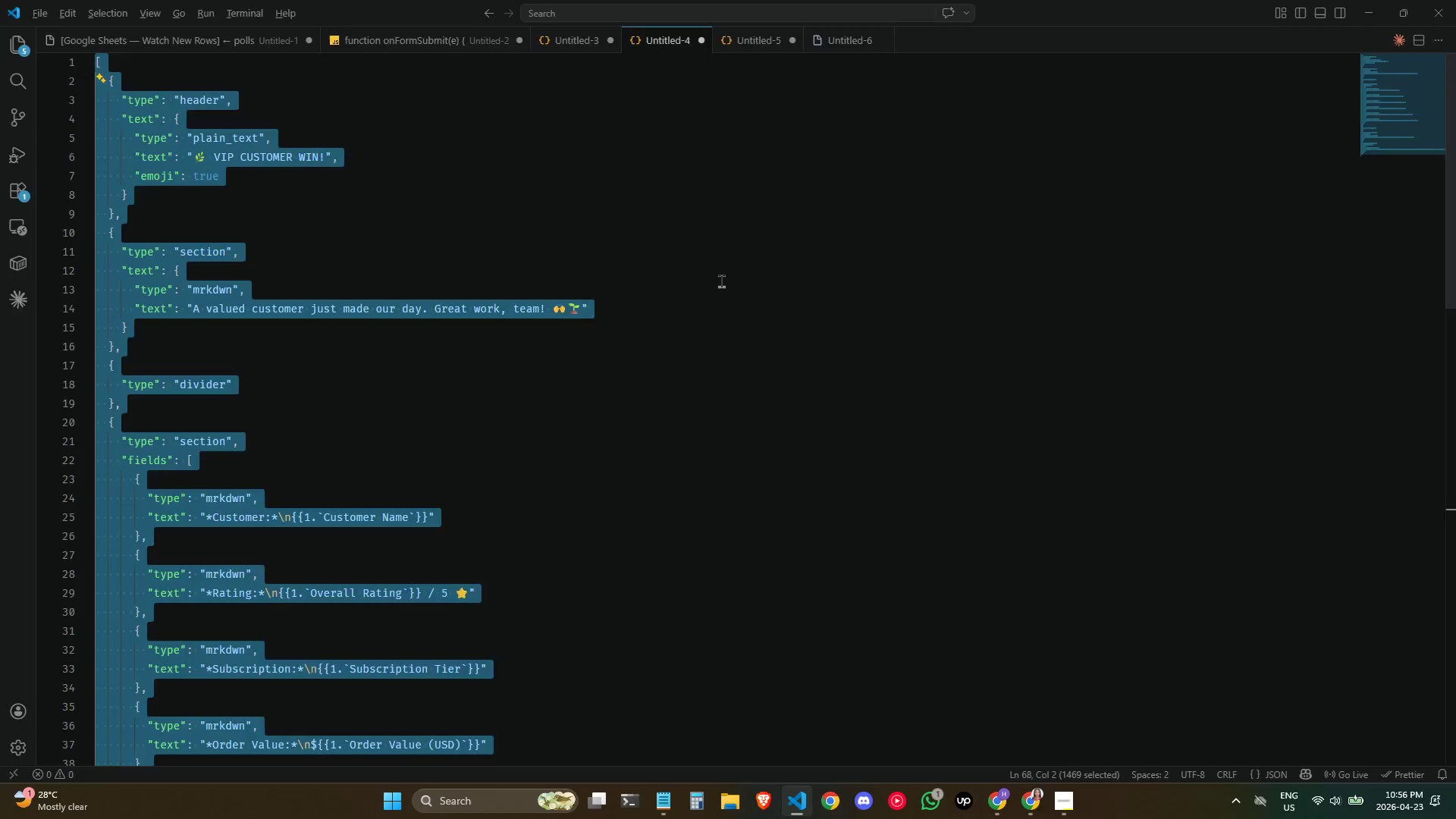 
key(Alt+Tab)
 